 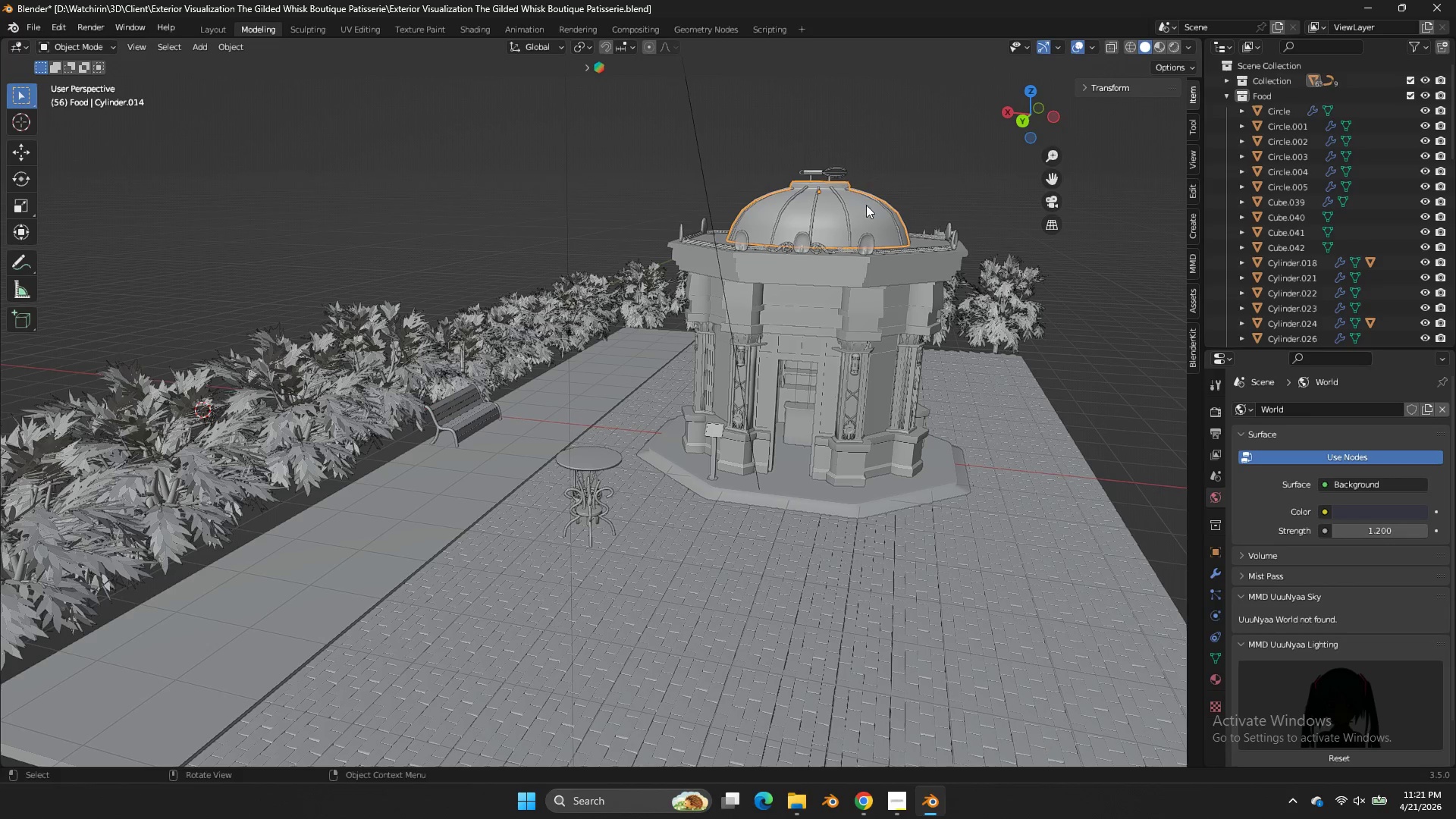 
key(Z)
 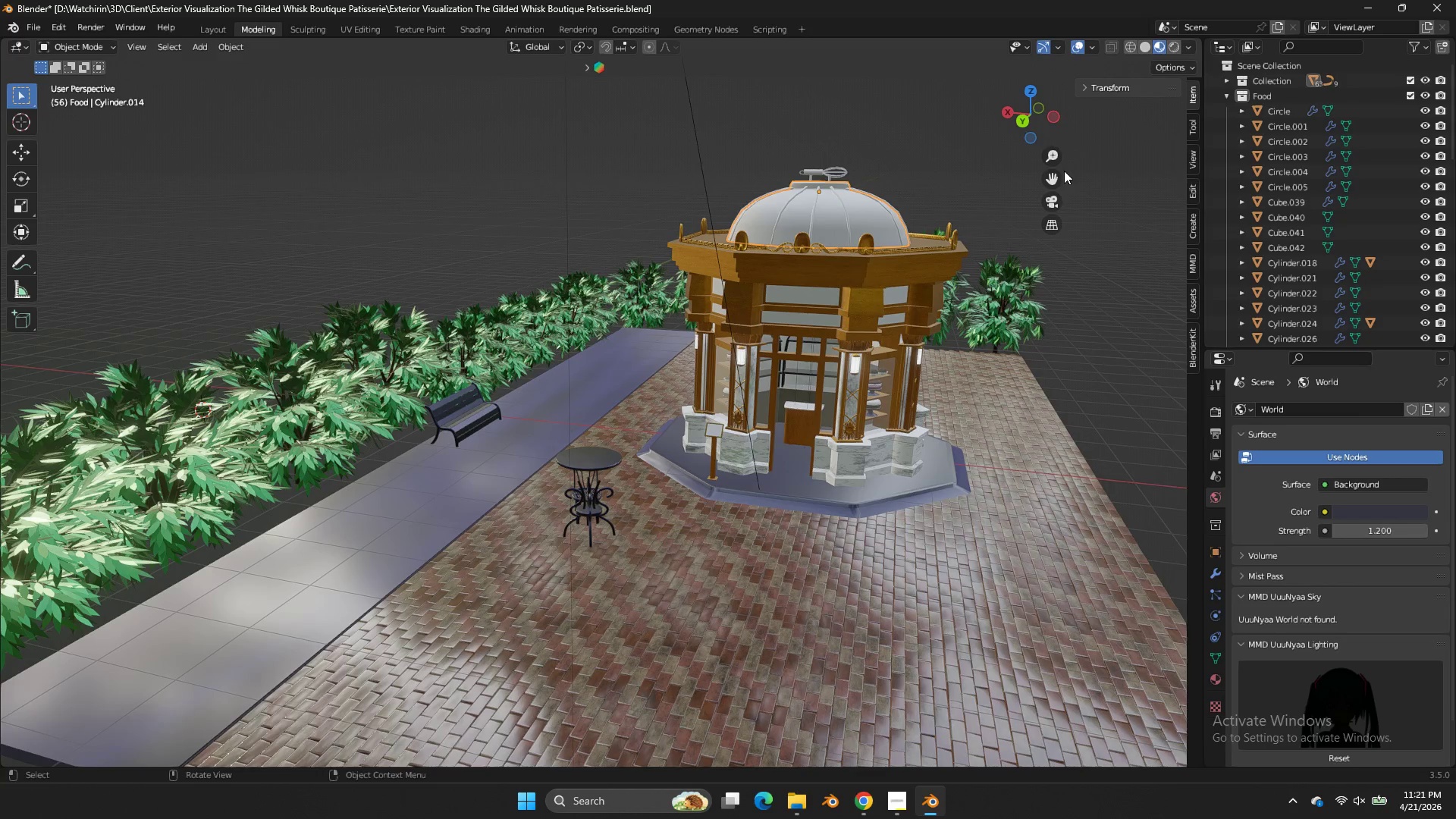 
left_click([1054, 177])
 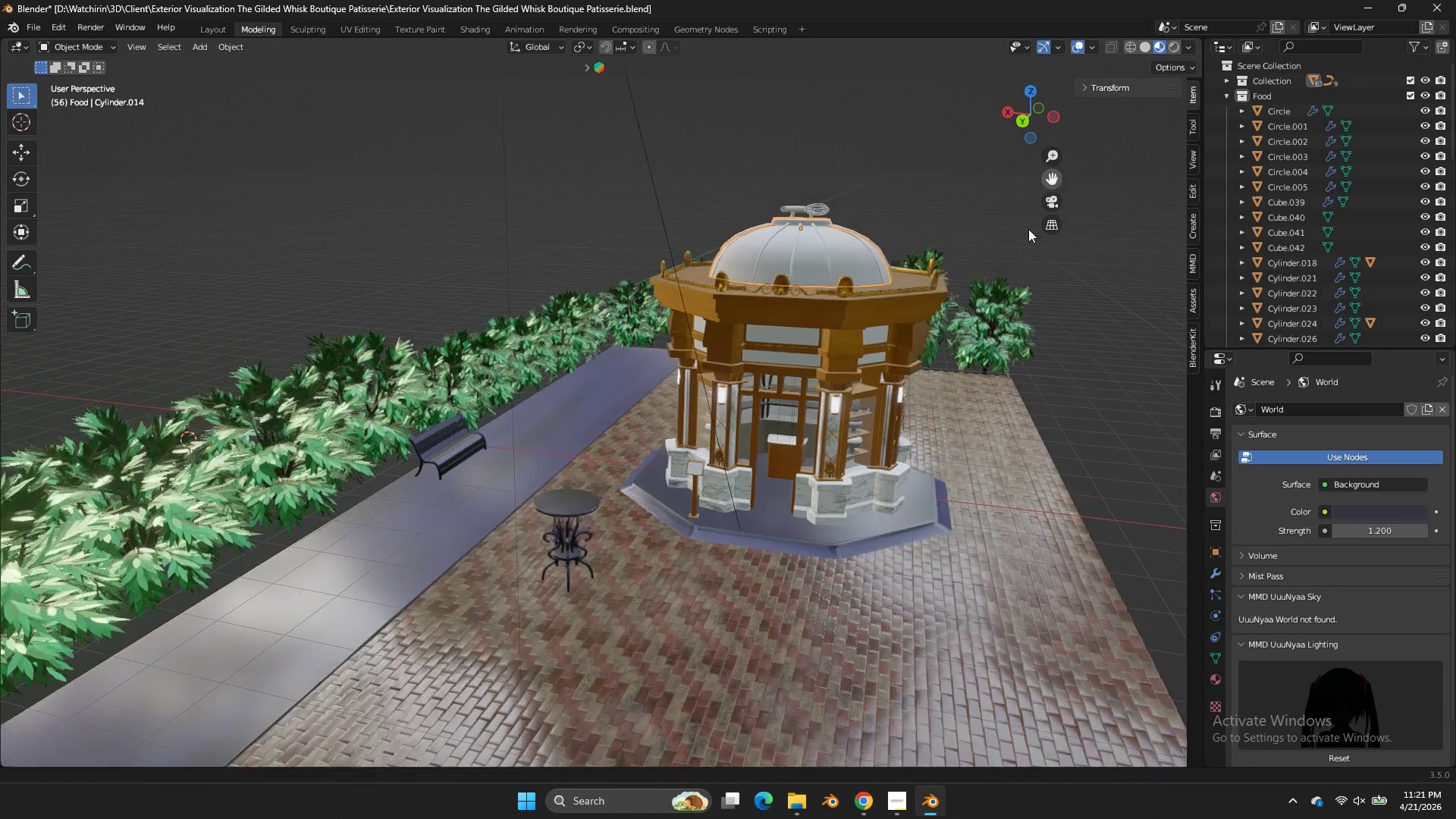 
left_click_drag(start_coordinate=[1053, 179], to_coordinate=[960, 338])
 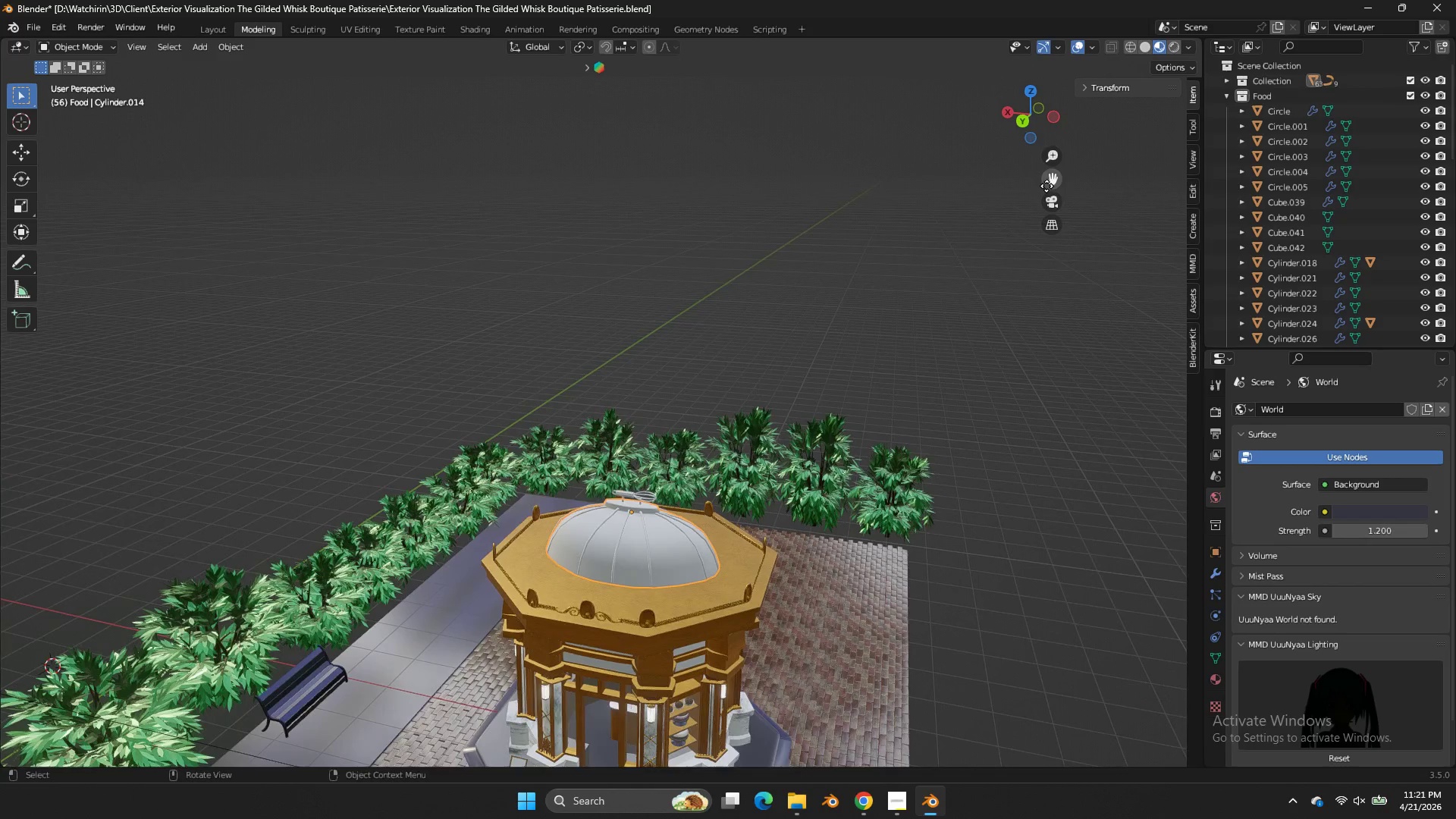 
left_click_drag(start_coordinate=[1049, 179], to_coordinate=[1063, 757])
 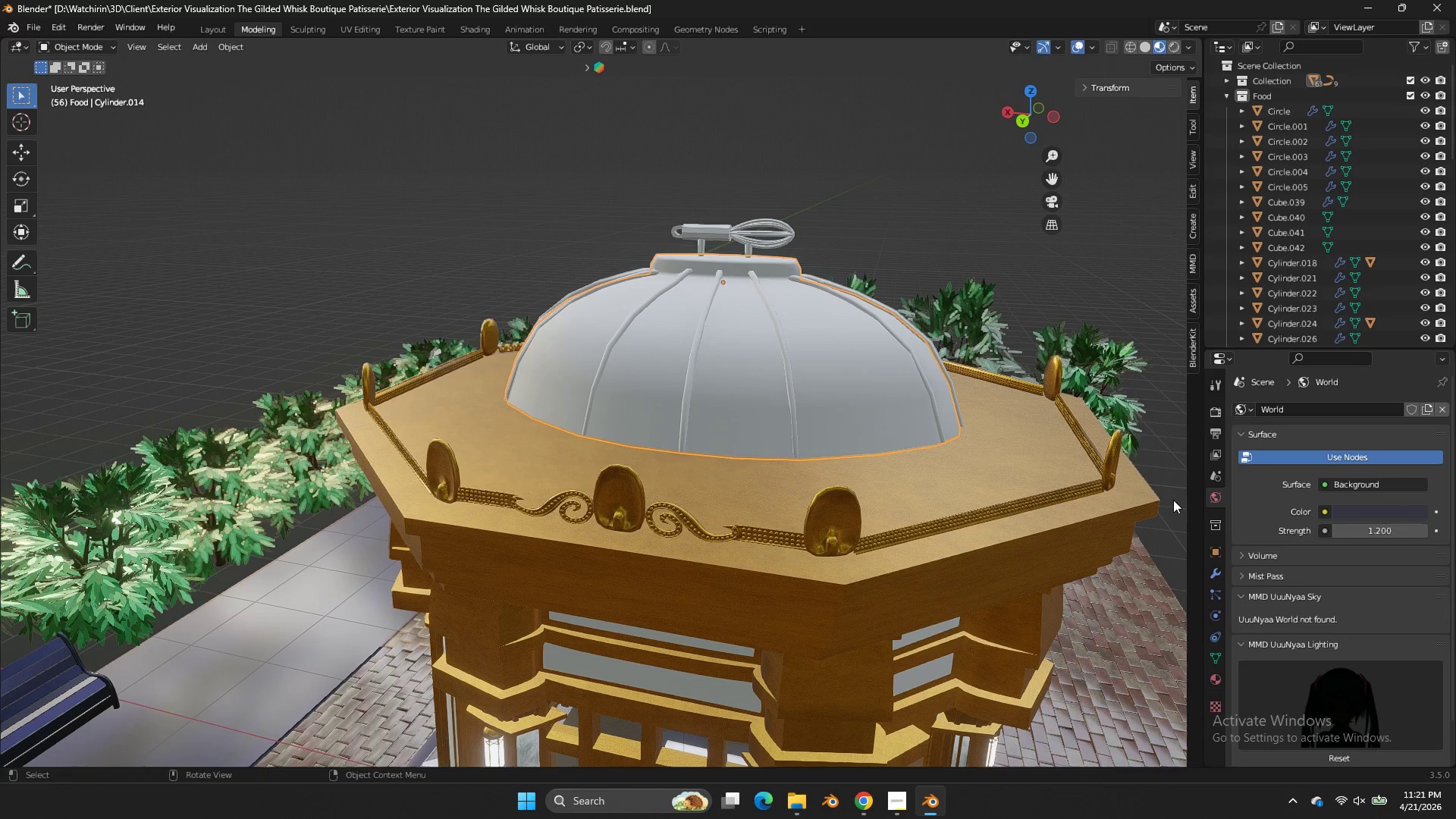 
scroll: coordinate [1046, 186], scroll_direction: up, amount: 3.0
 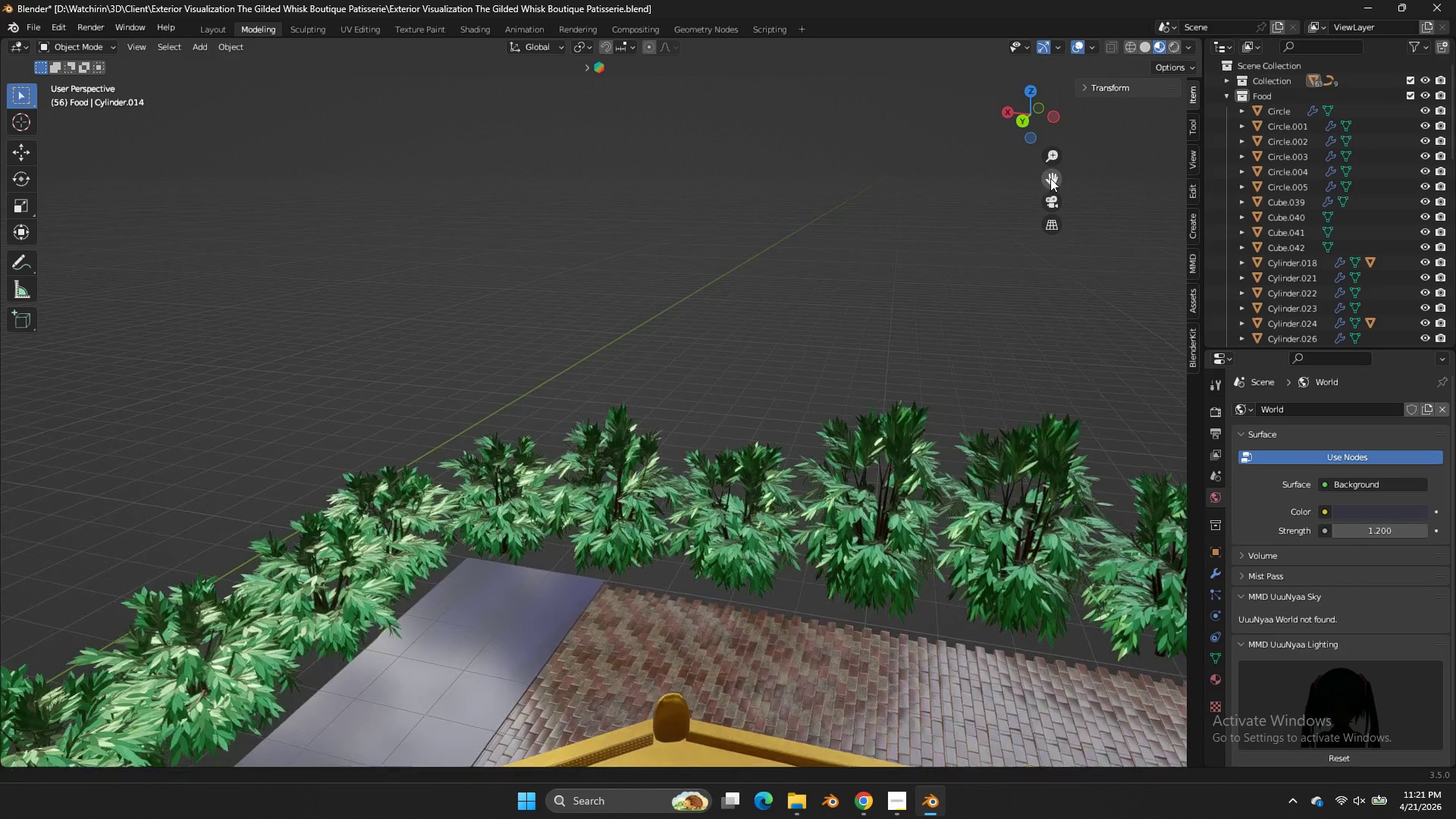 
scroll: coordinate [1173, 496], scroll_direction: down, amount: 1.0
 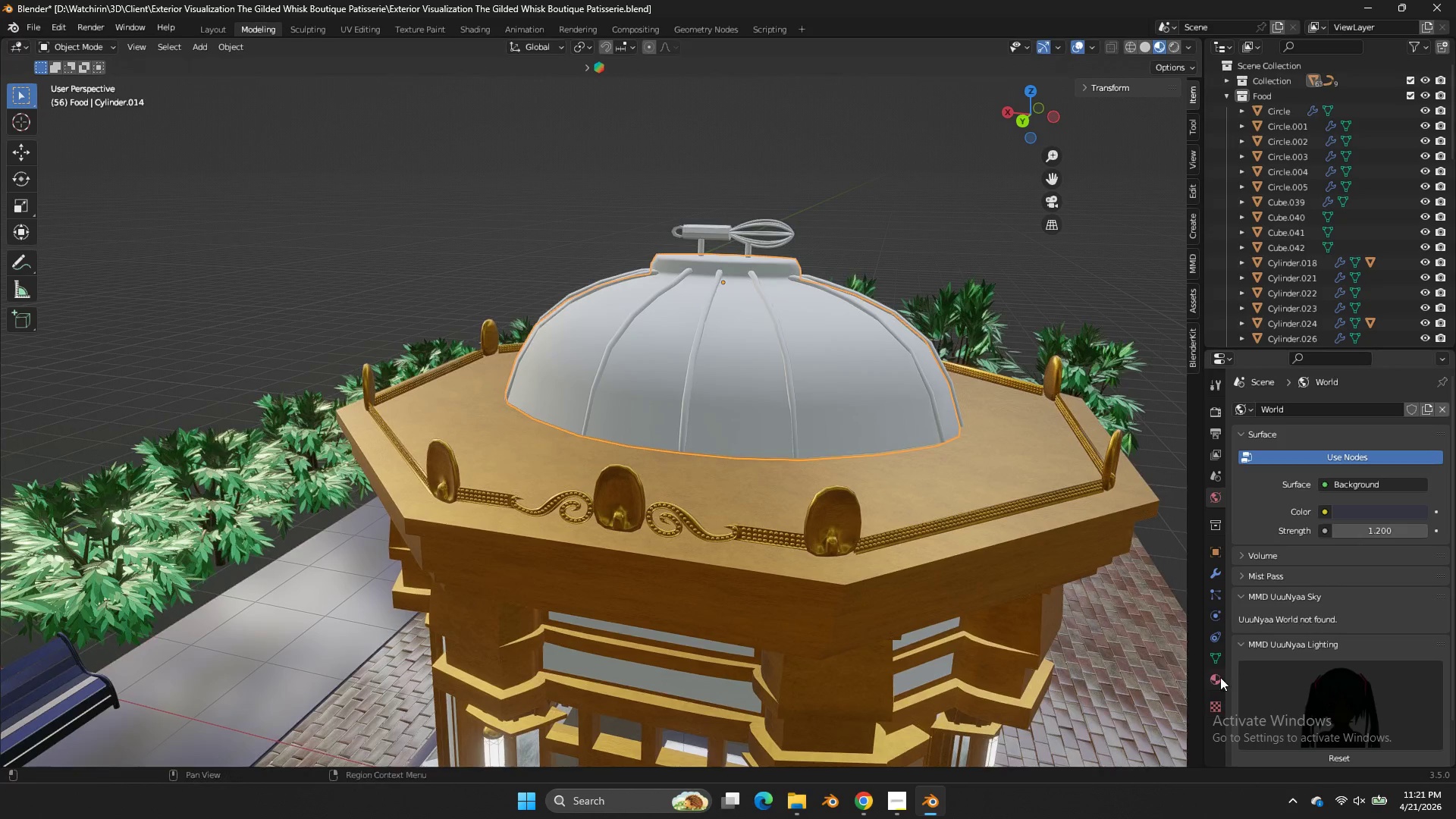 
left_click([1220, 677])
 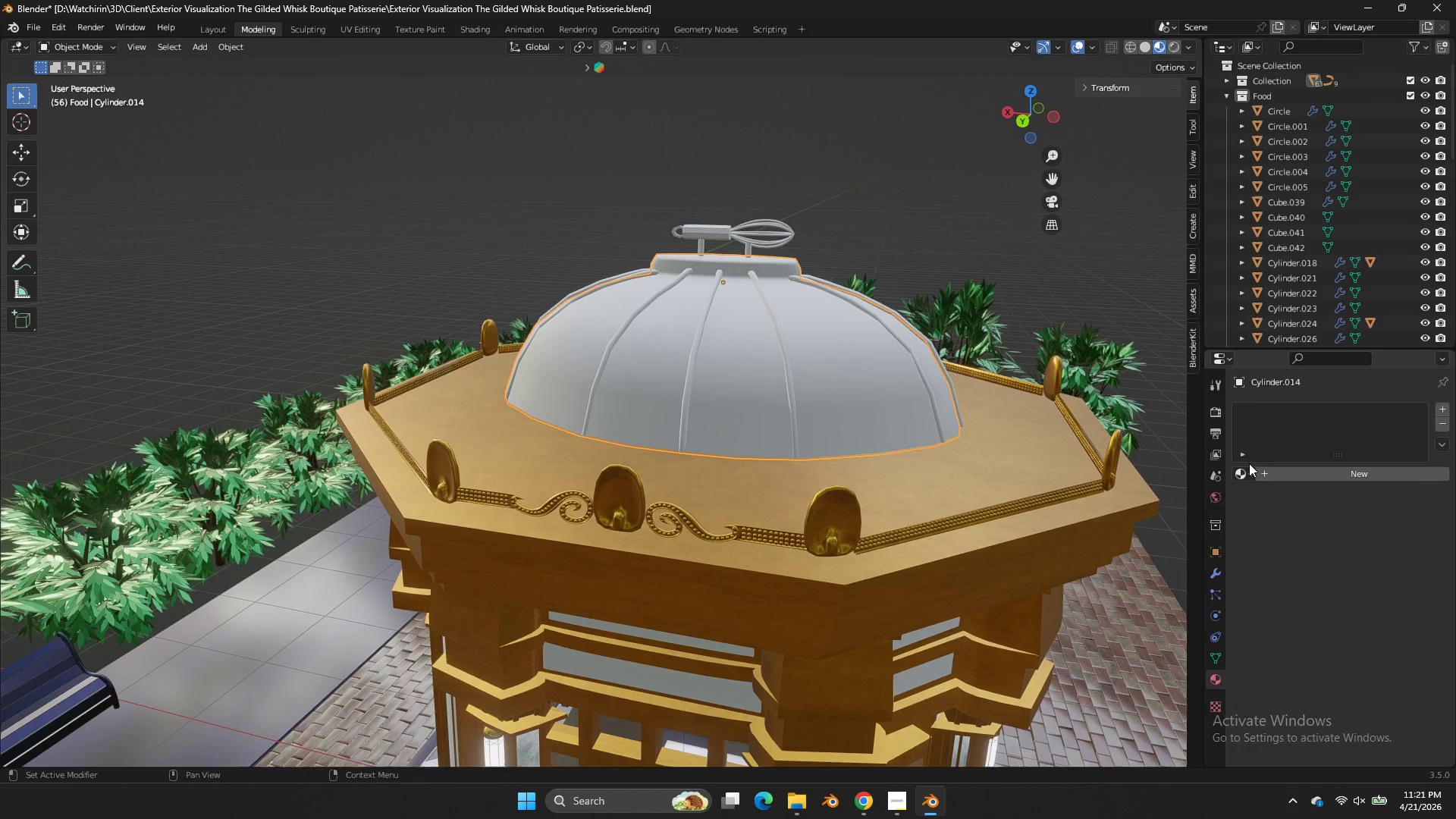 
left_click([1244, 469])
 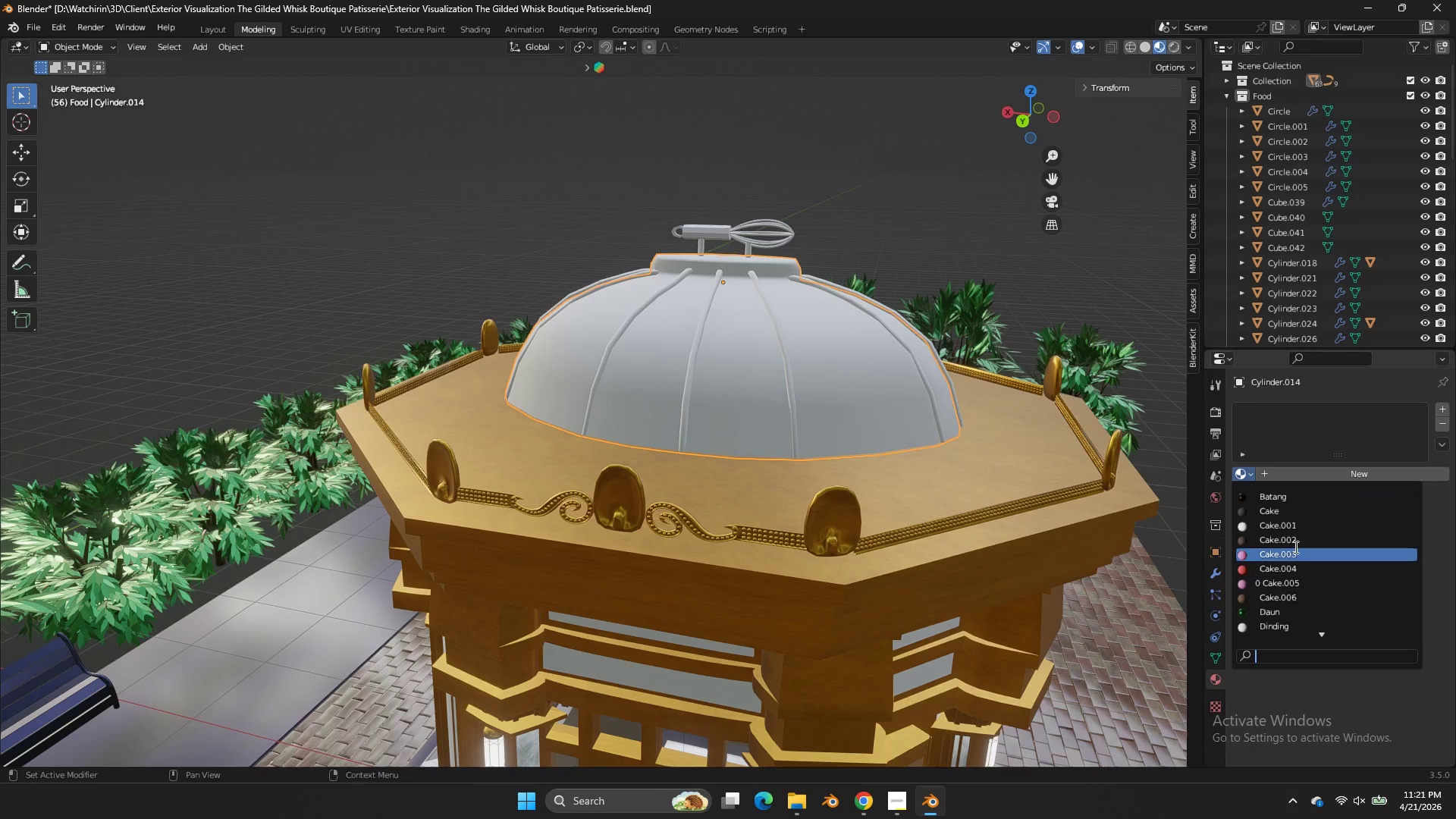 
scroll: coordinate [1289, 564], scroll_direction: down, amount: 29.0
 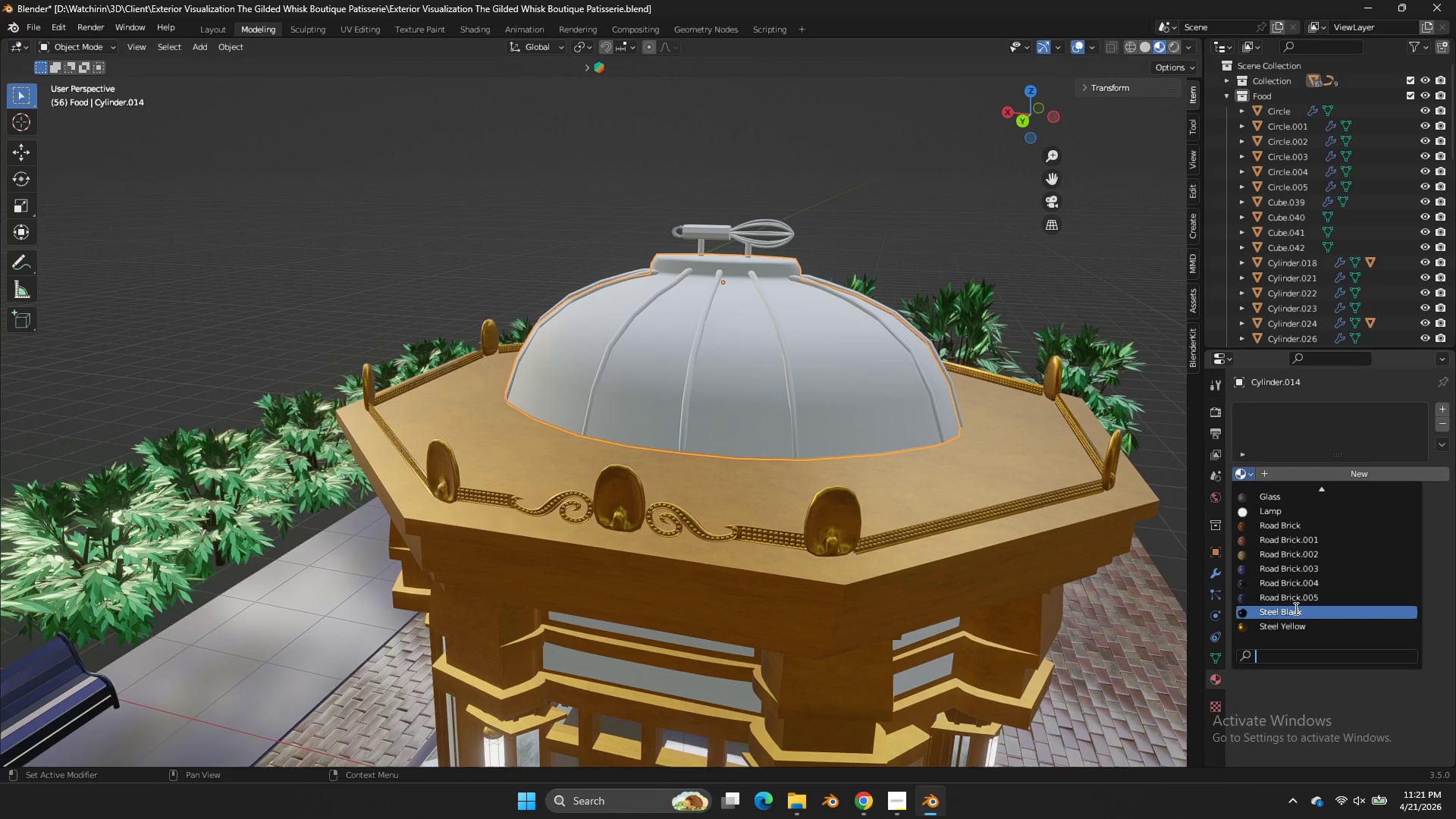 
left_click([1294, 609])
 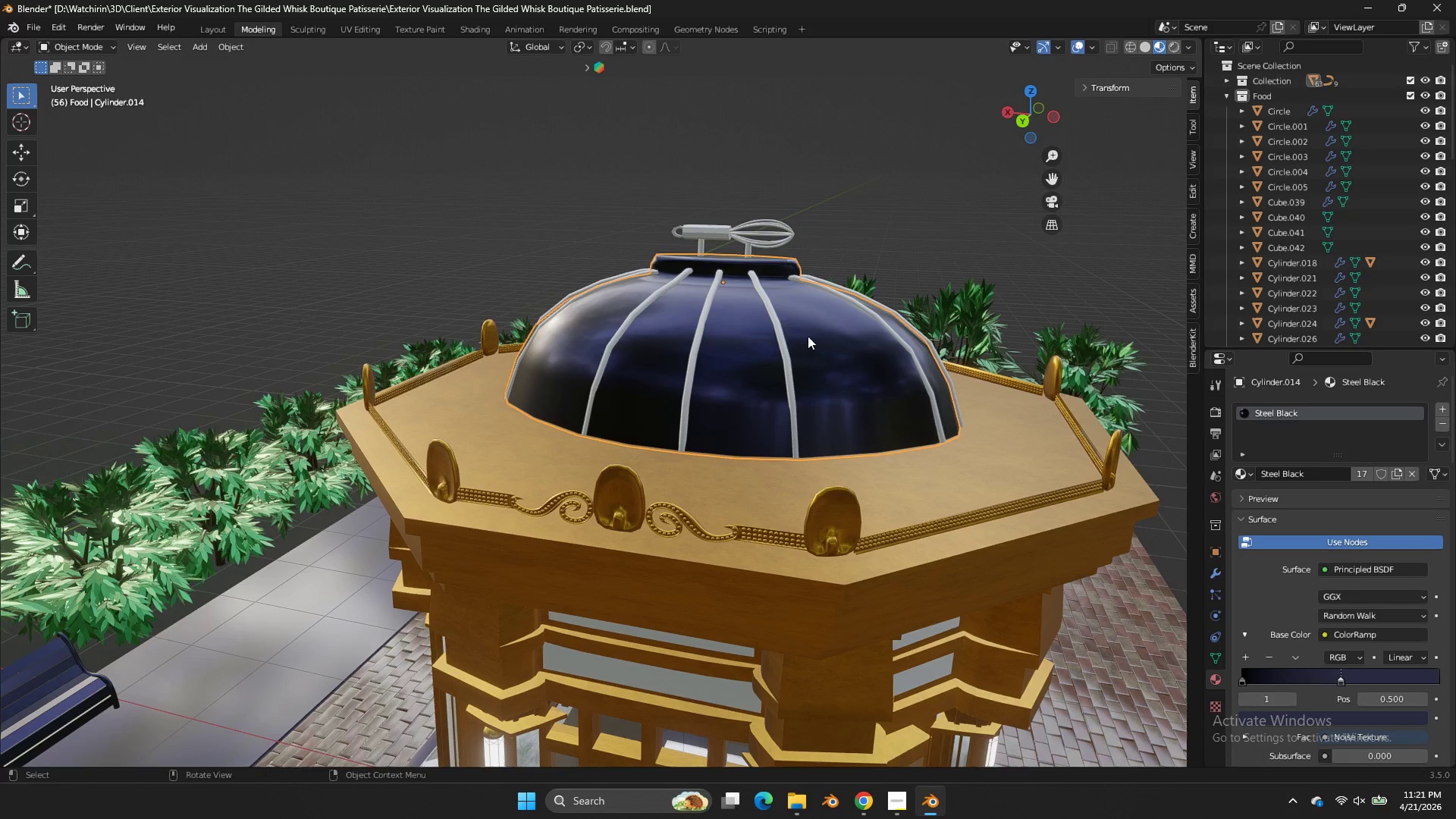 
left_click_drag(start_coordinate=[794, 328], to_coordinate=[790, 328])
 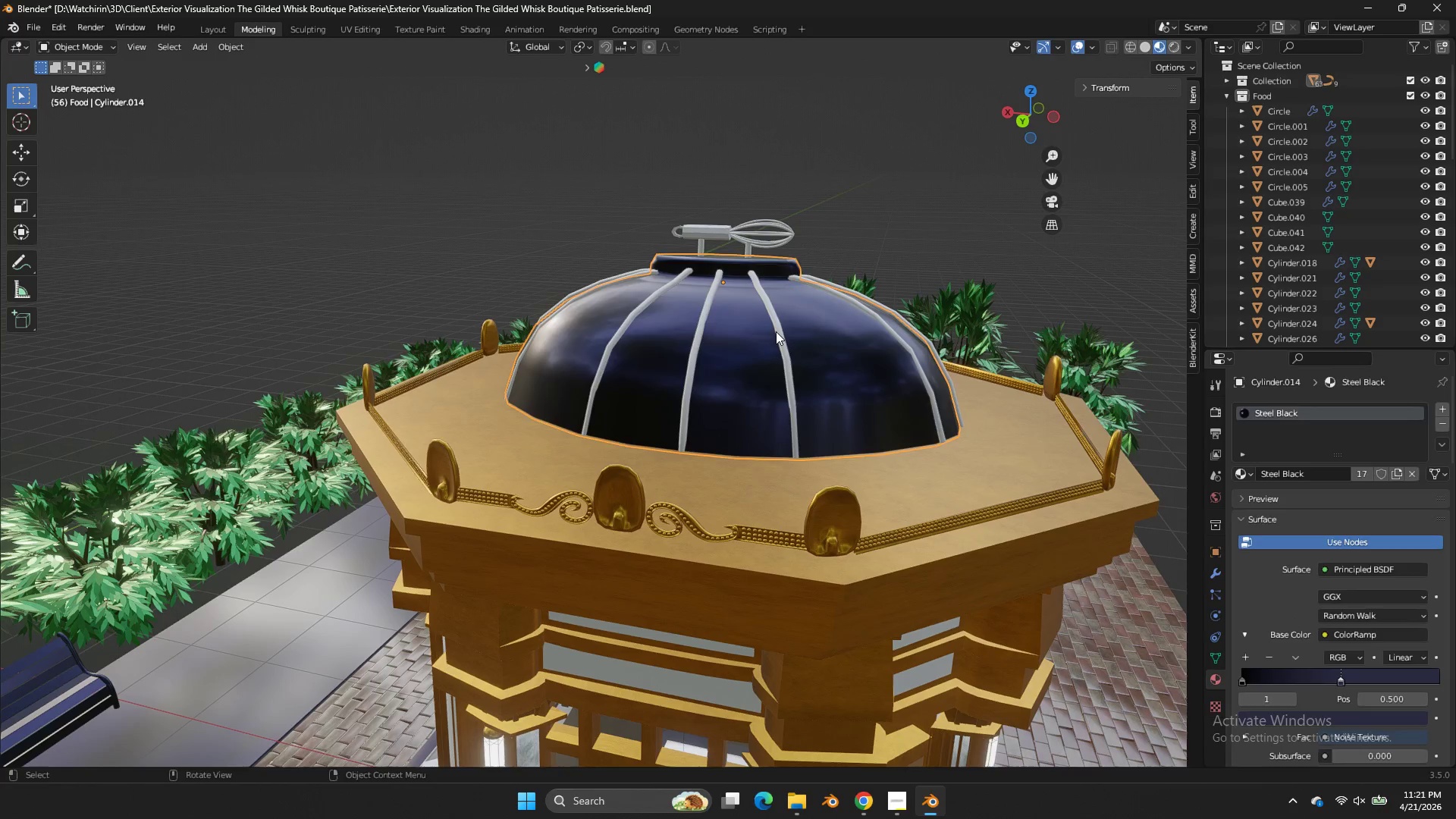 
double_click([776, 331])
 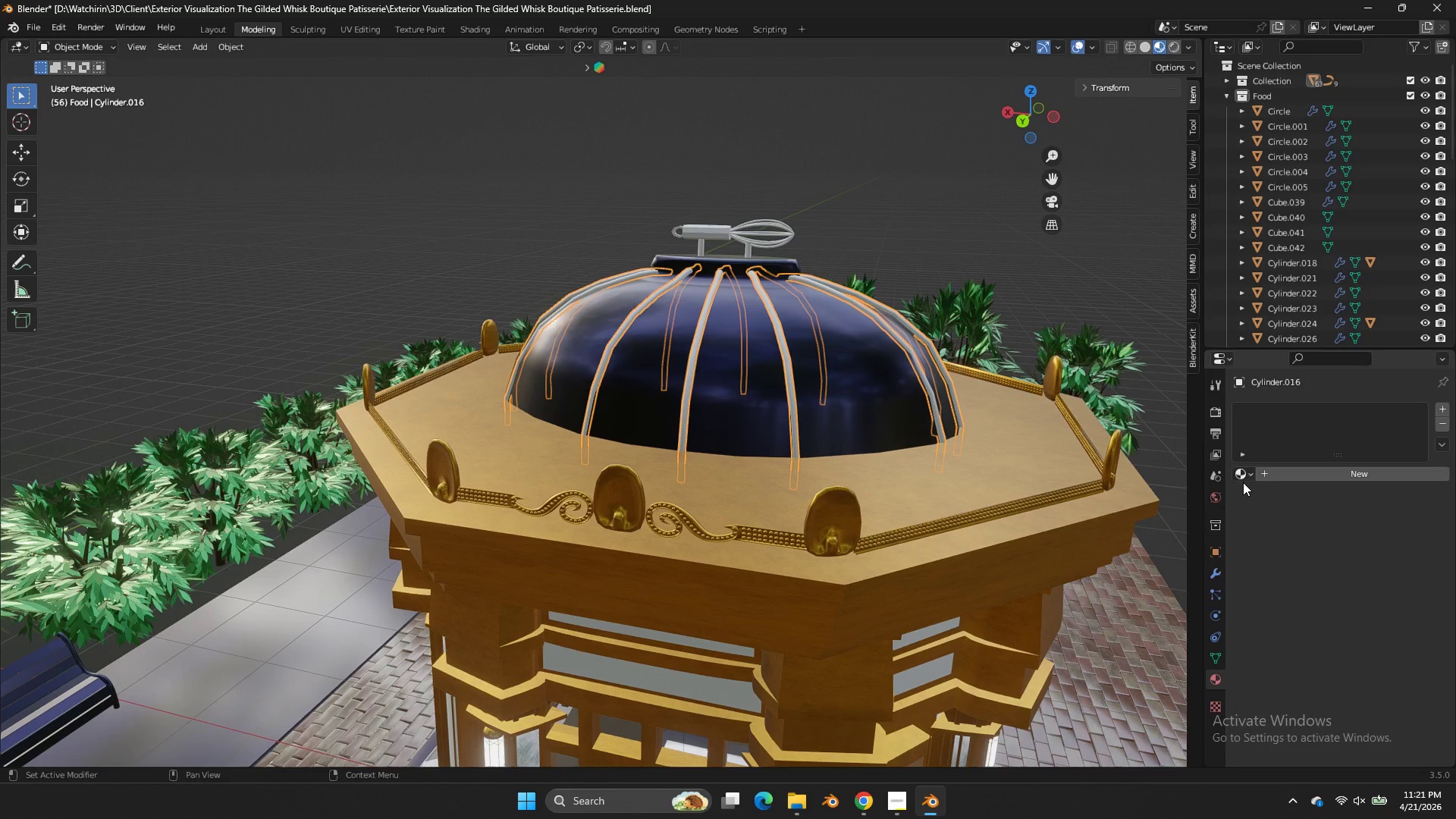 
left_click([1243, 475])
 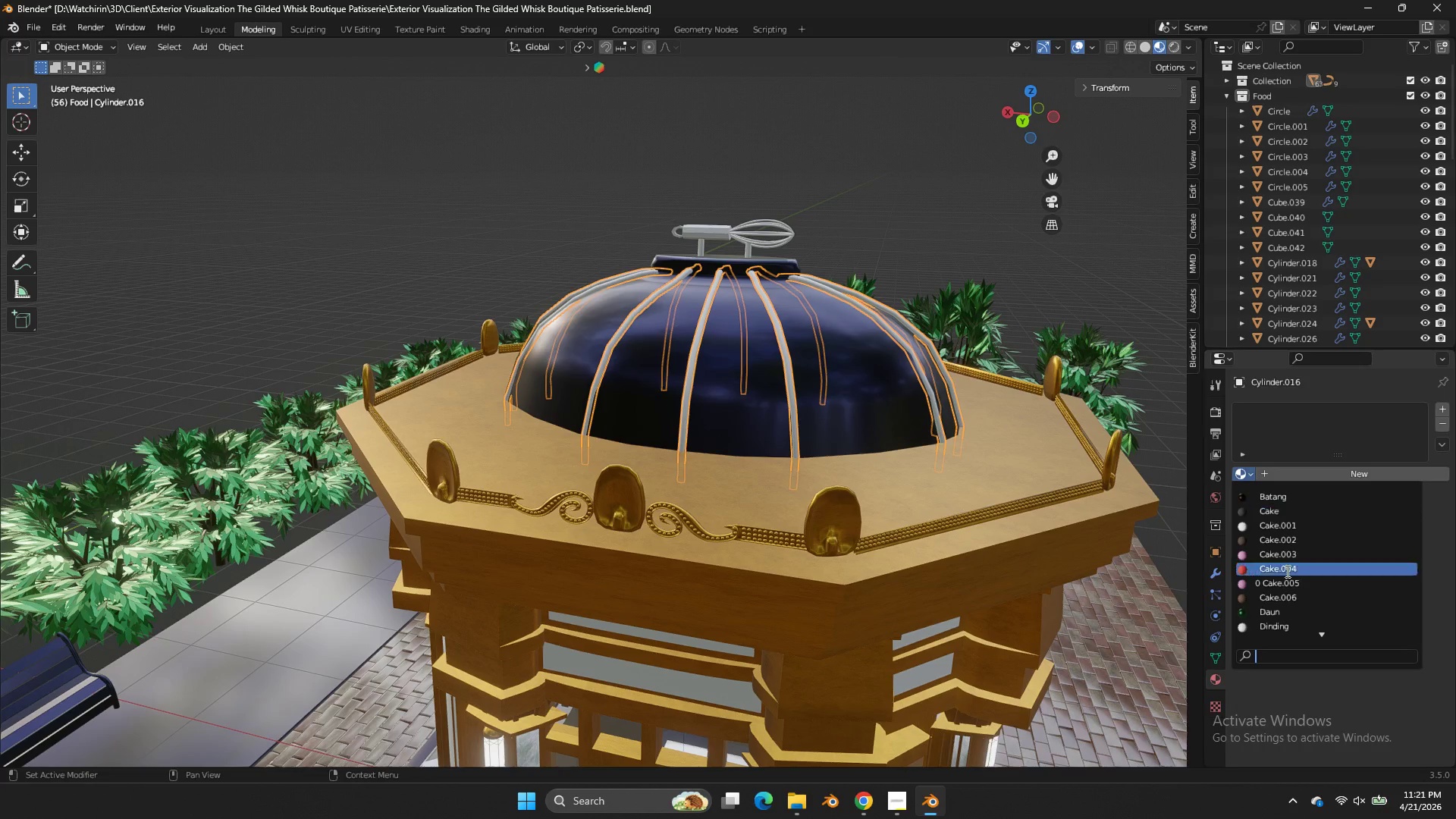 
left_click([1291, 611])
 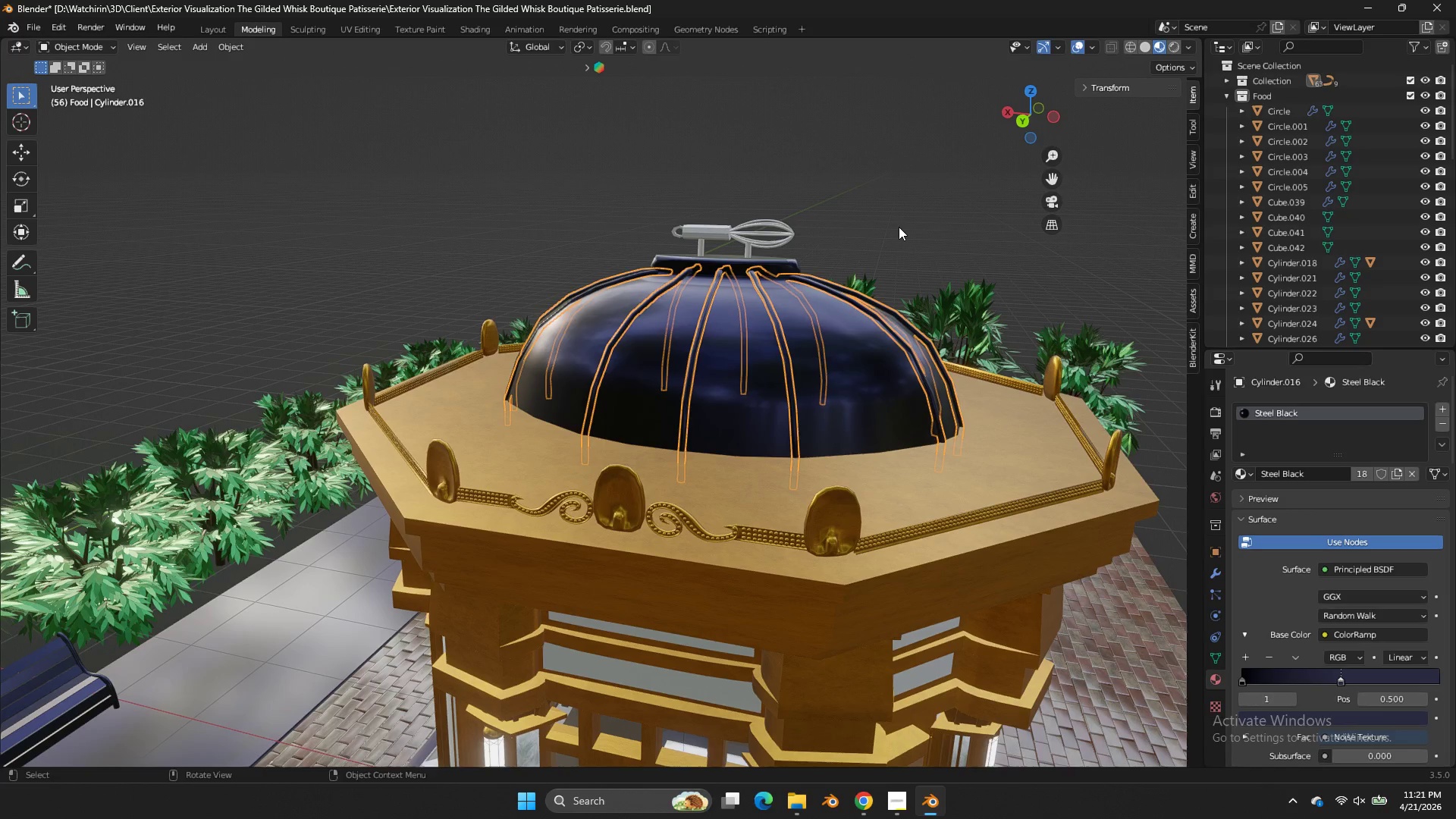 
scroll: coordinate [1281, 623], scroll_direction: down, amount: 28.0
 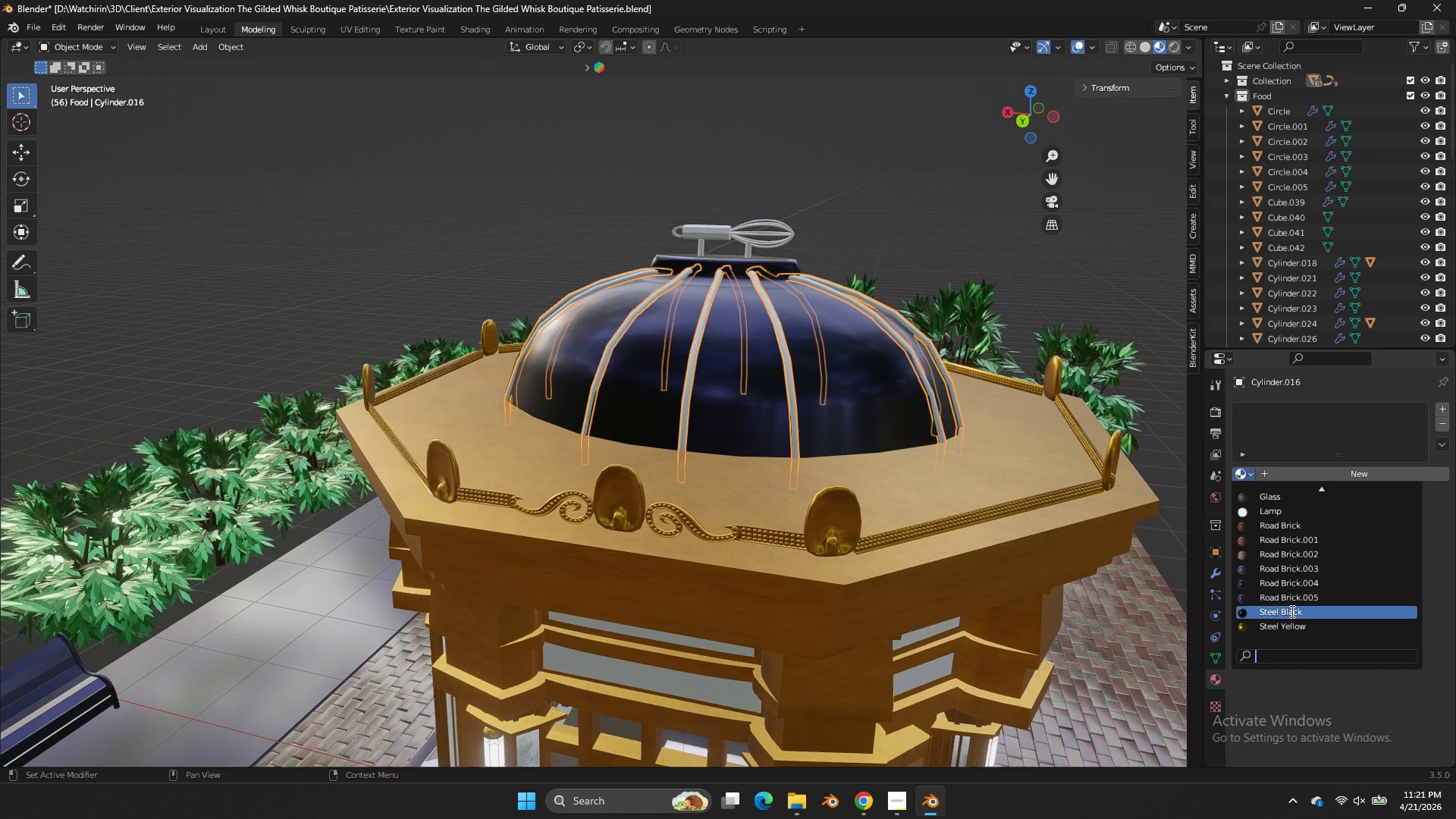 
double_click([899, 227])
 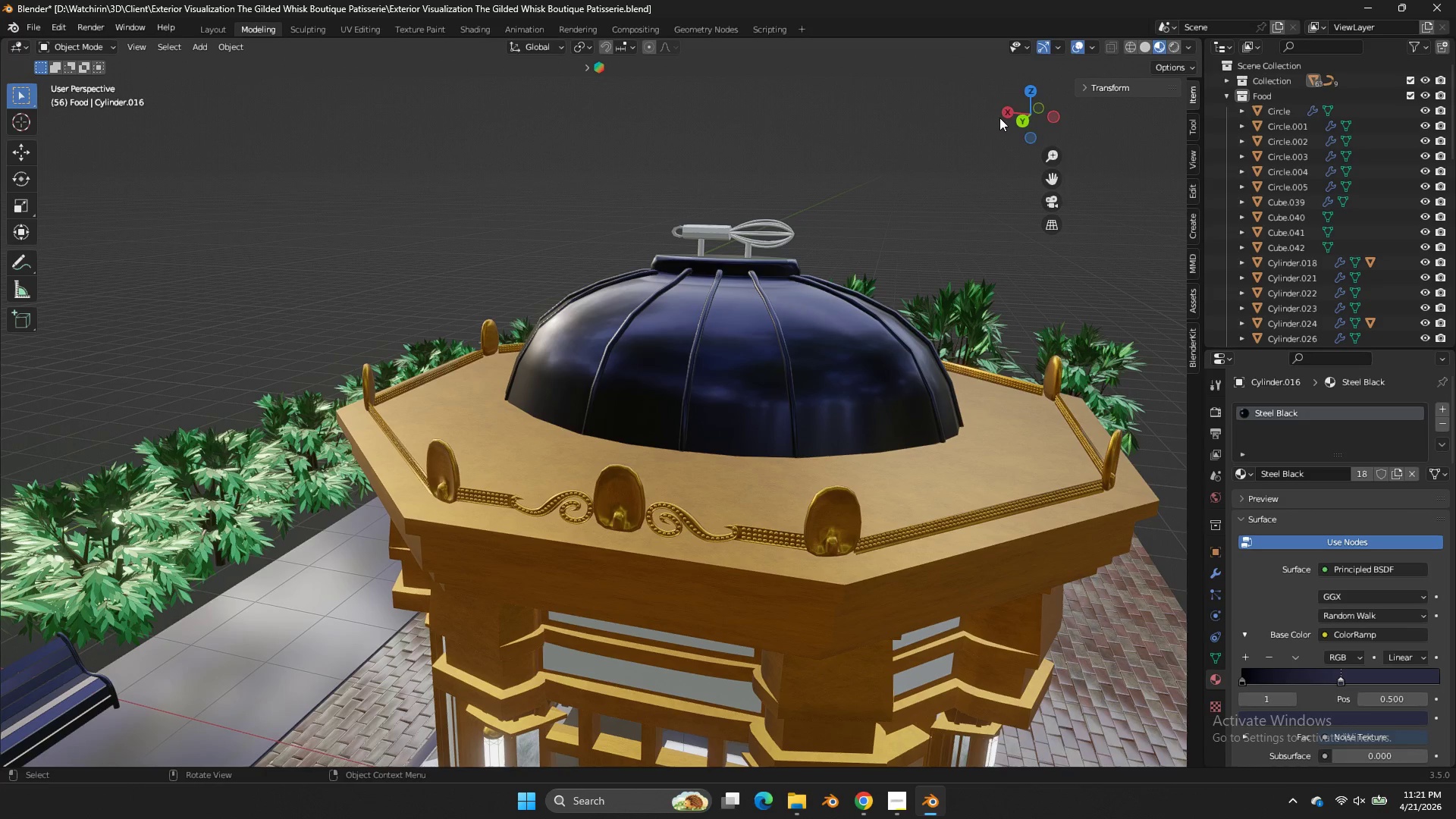 
left_click([1019, 106])
 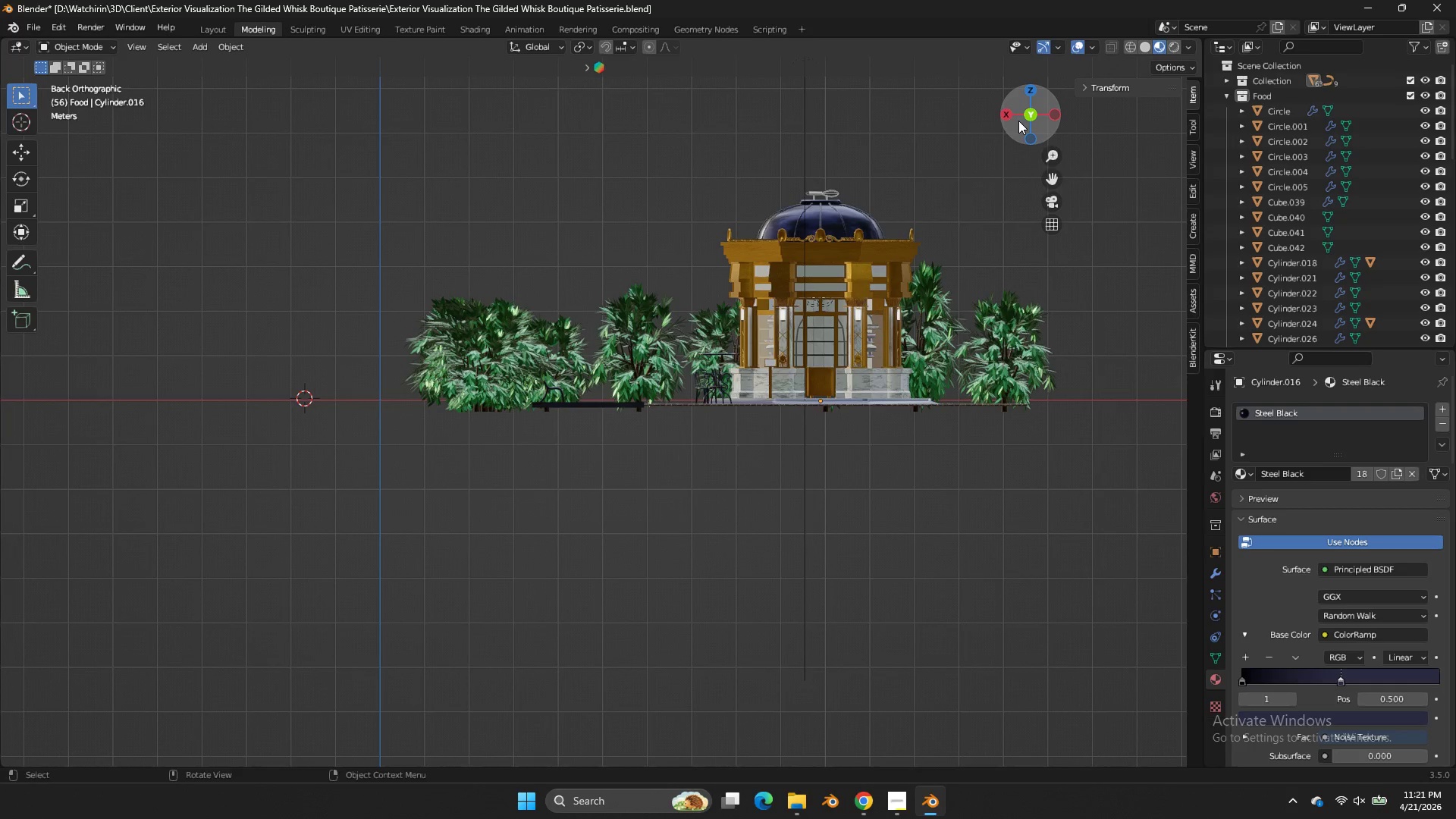 
left_click_drag(start_coordinate=[1019, 117], to_coordinate=[977, 170])
 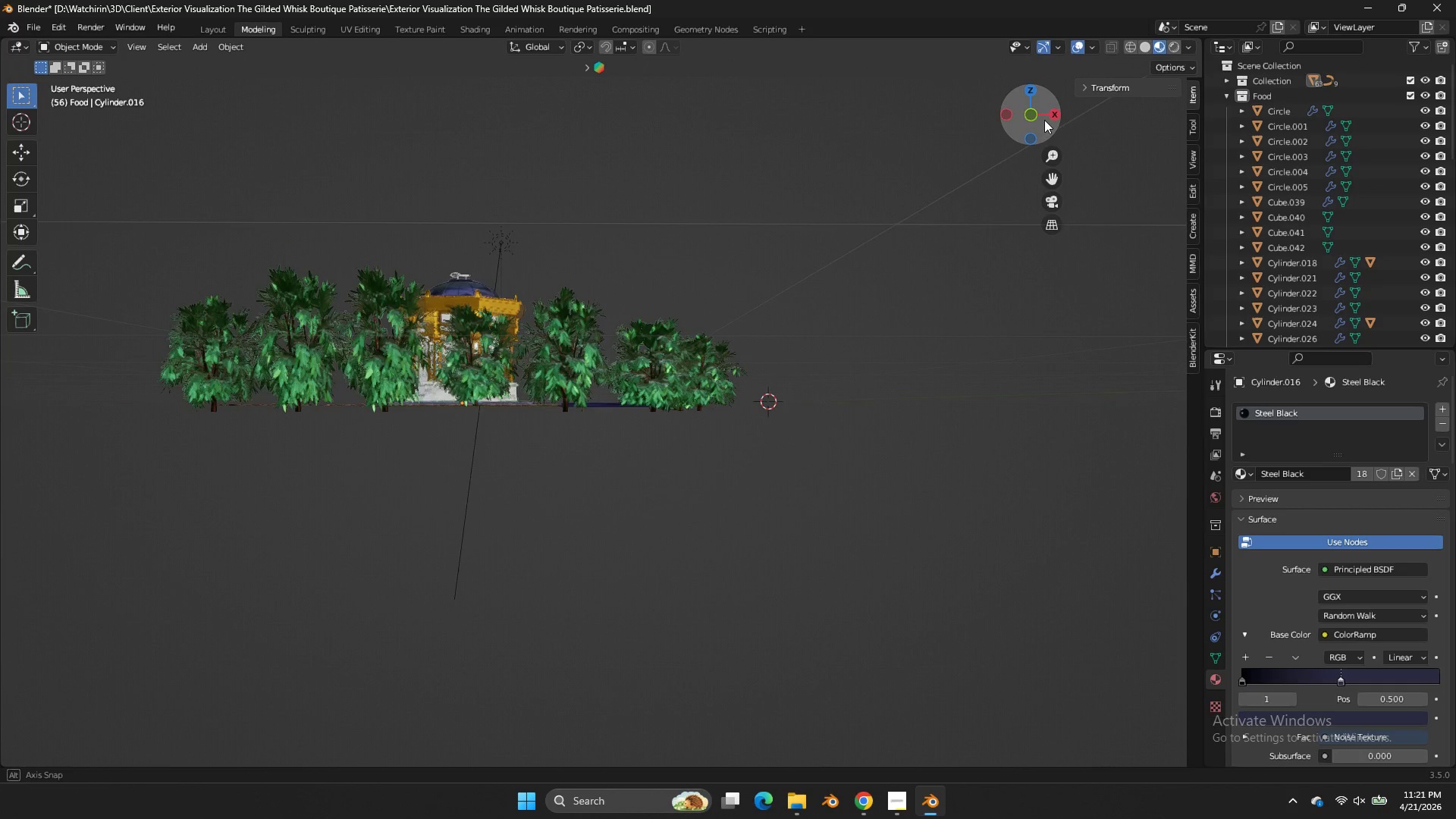 
left_click_drag(start_coordinate=[1031, 109], to_coordinate=[129, 152])
 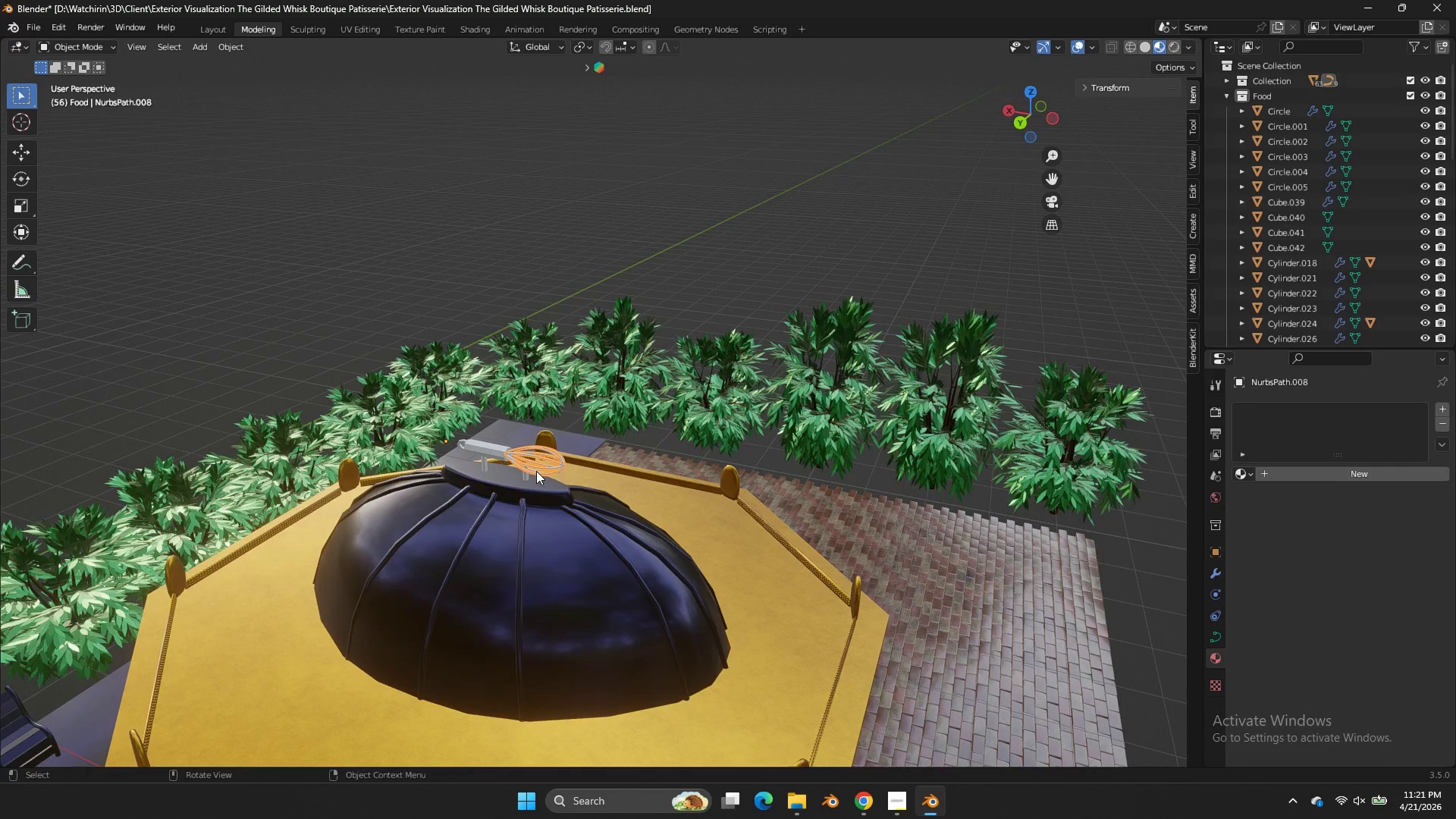 
double_click([528, 474])
 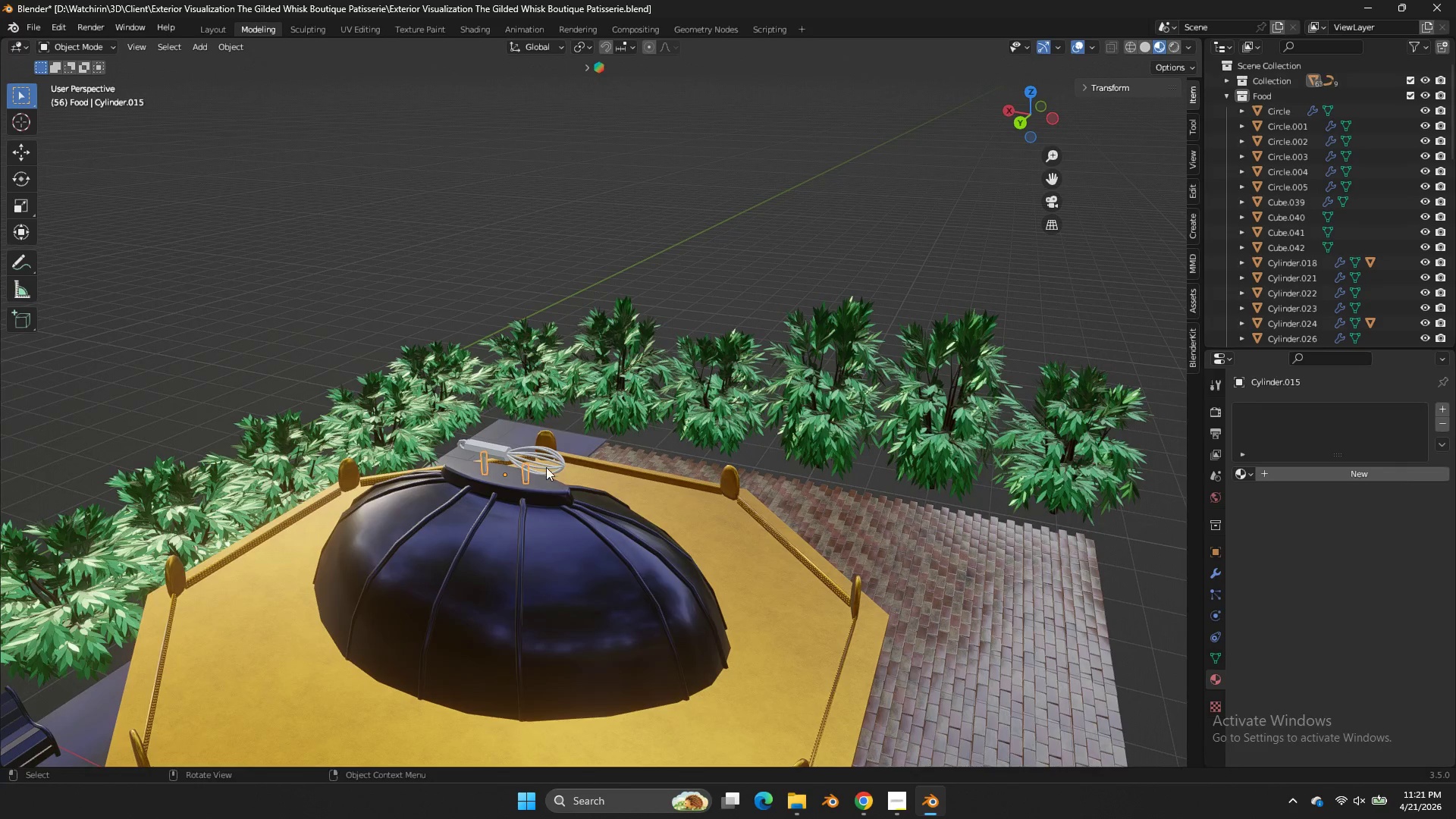 
left_click([482, 444])
 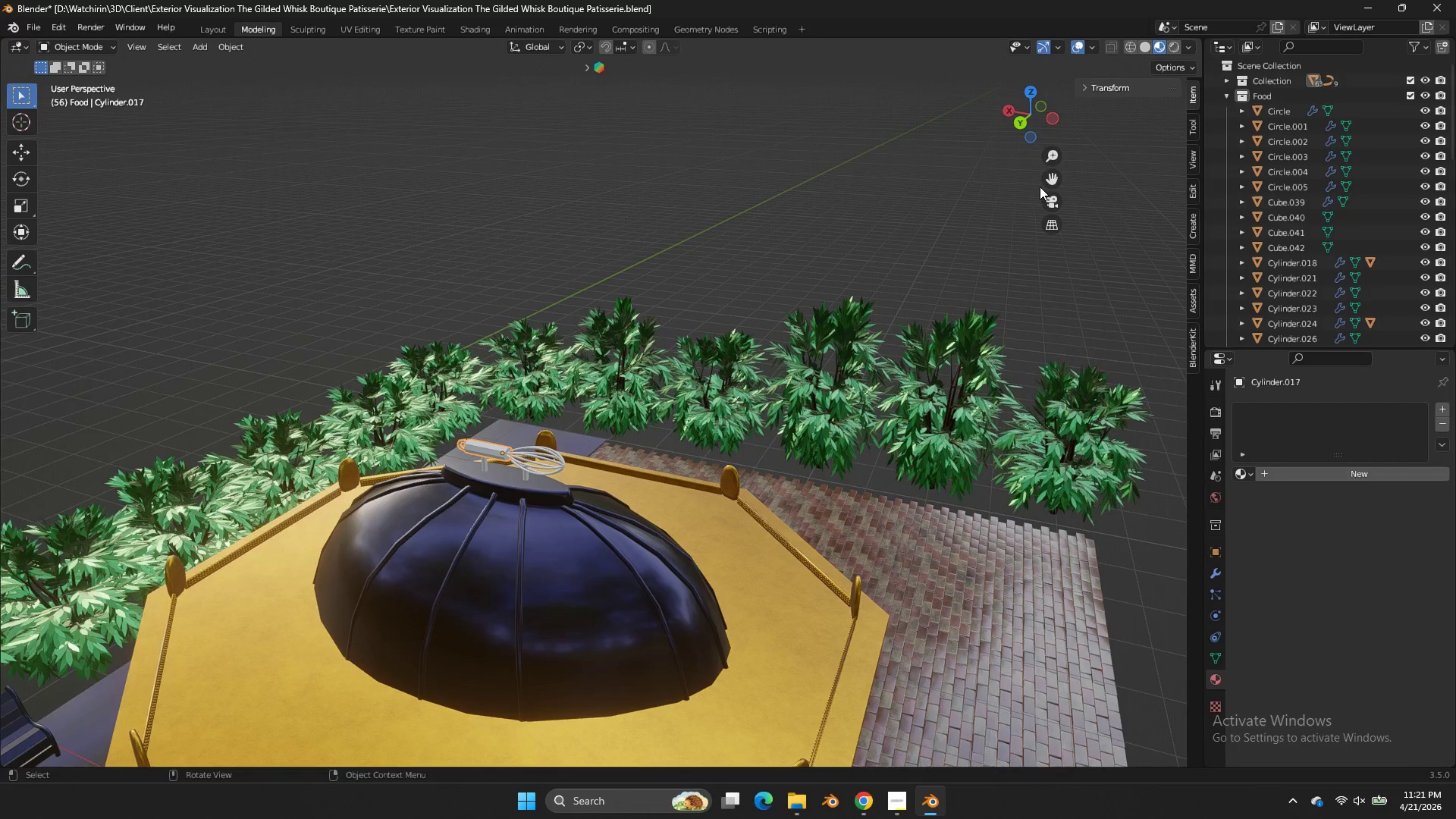 
scroll: coordinate [1018, 167], scroll_direction: up, amount: 1.0
 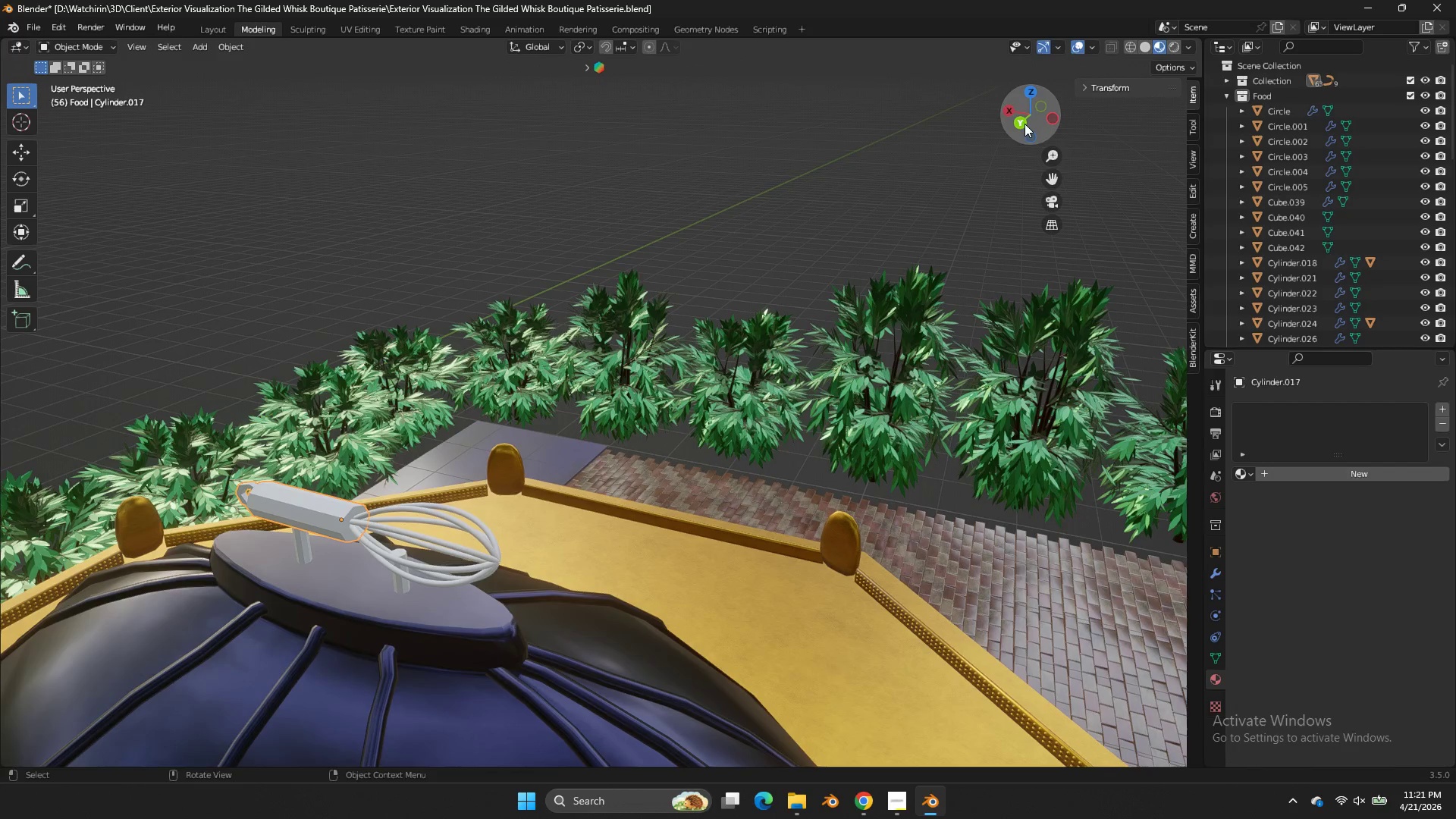 
left_click_drag(start_coordinate=[1026, 124], to_coordinate=[1037, 121])
 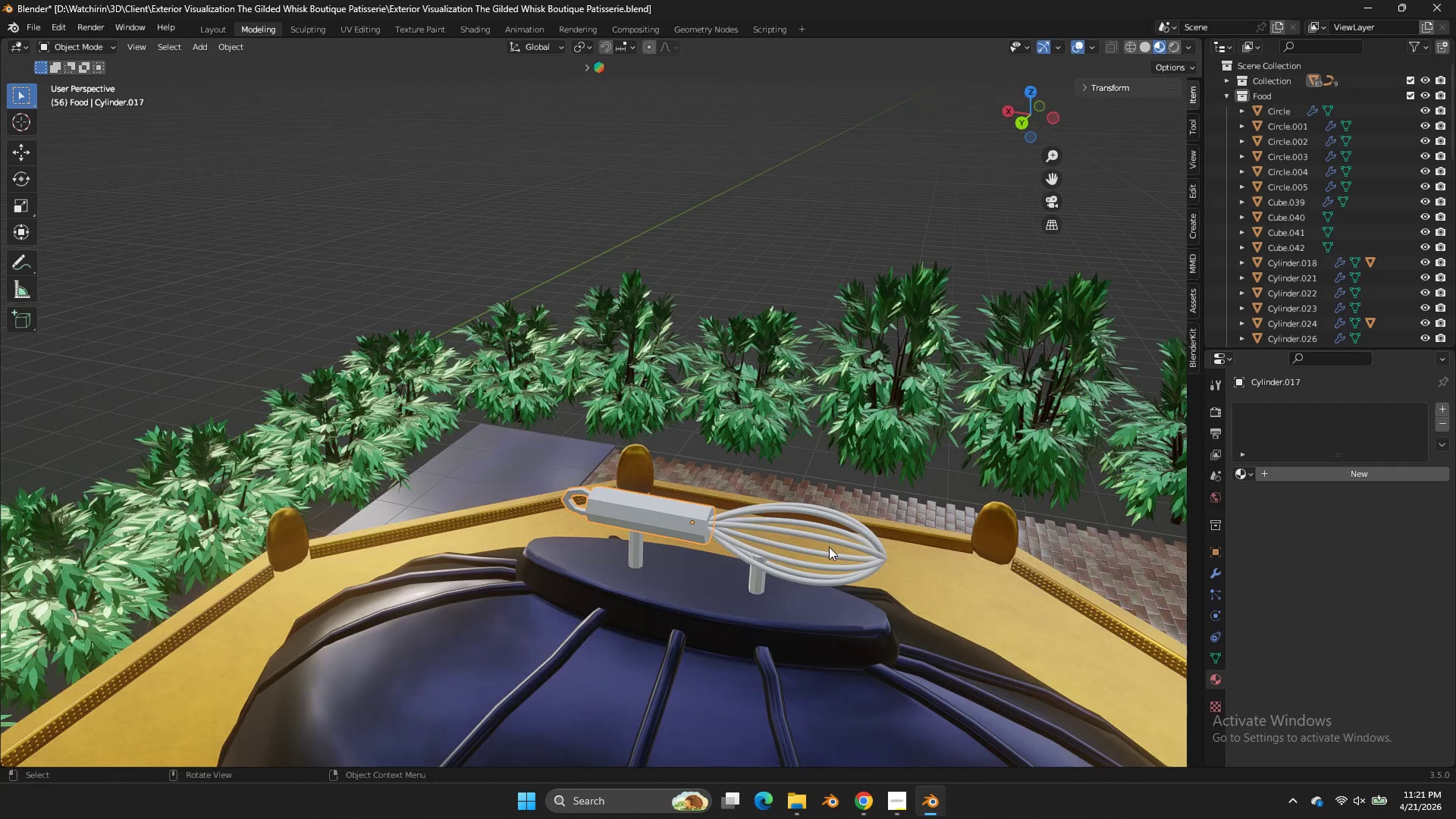 
left_click([827, 548])
 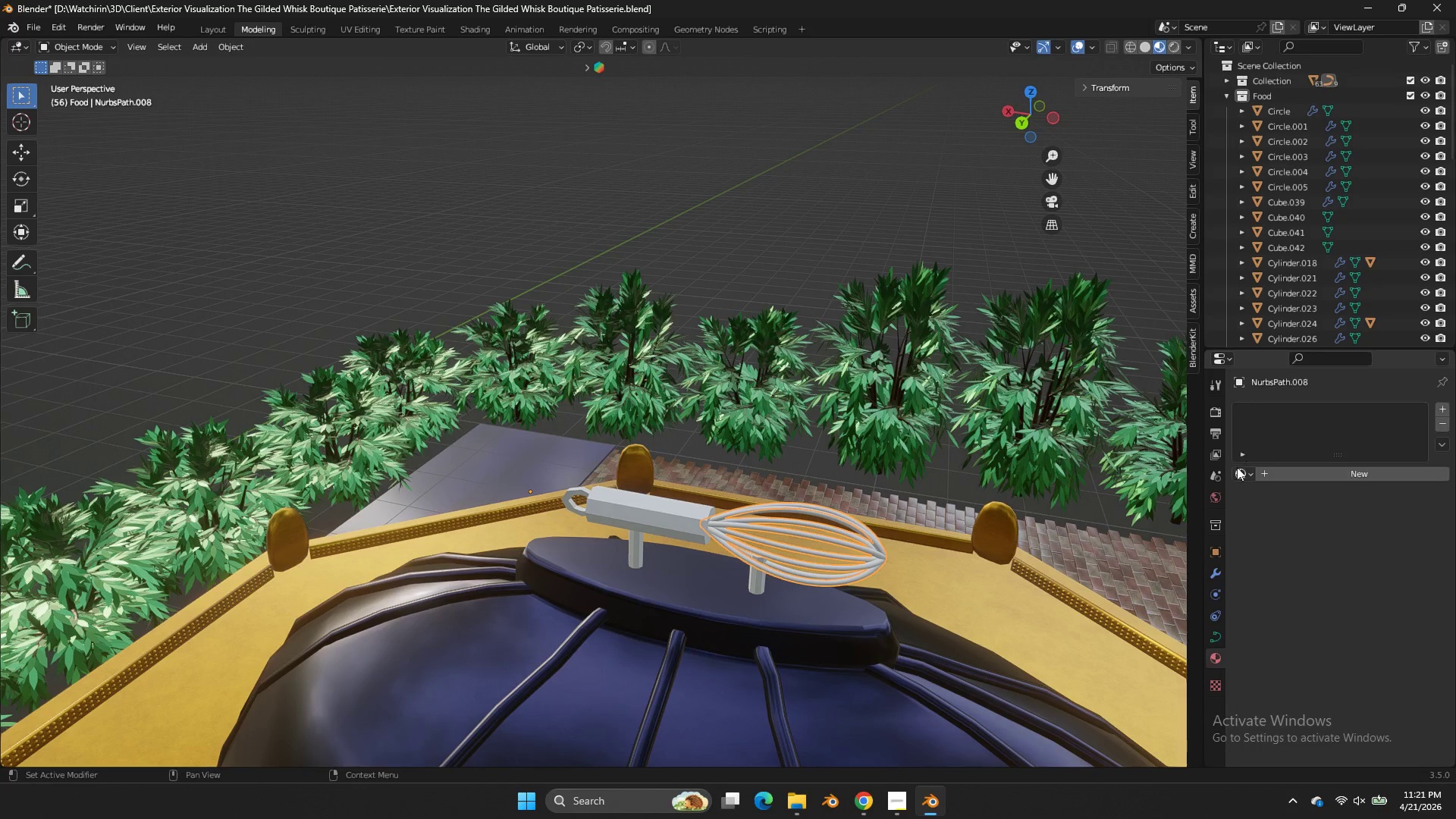 
middle_click([1239, 479])
 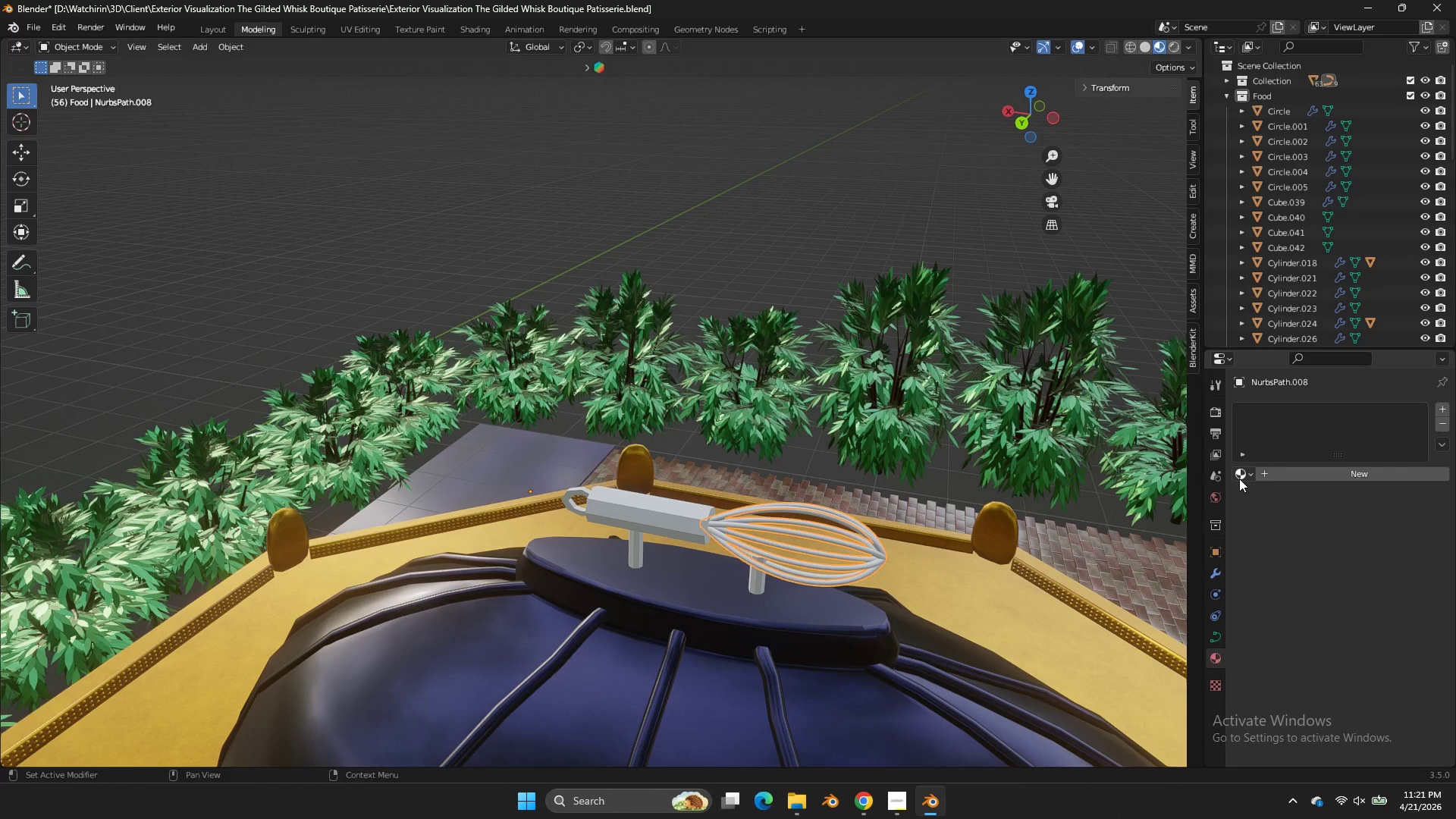 
double_click([1239, 479])
 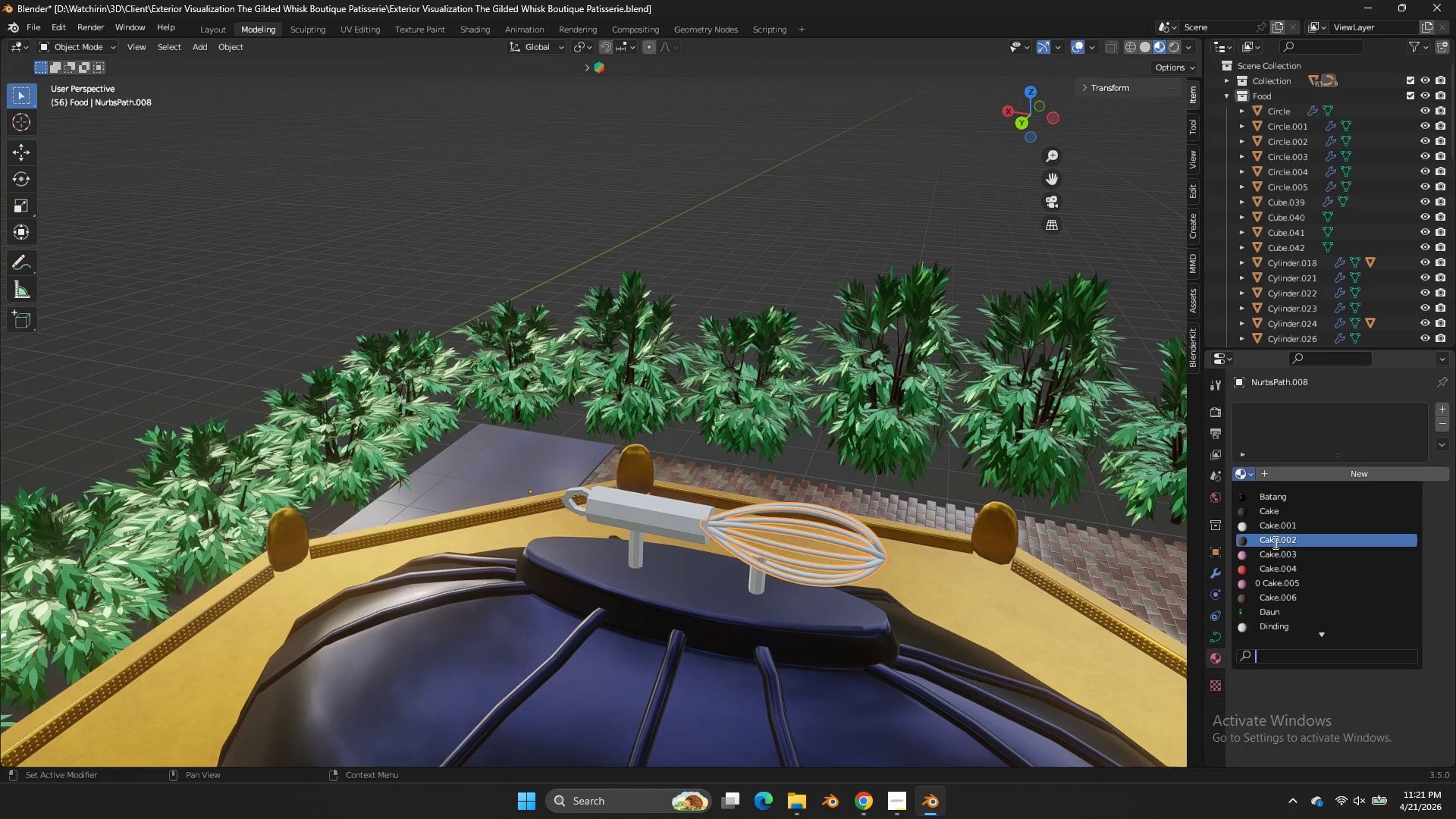 
scroll: coordinate [1280, 576], scroll_direction: down, amount: 27.0
 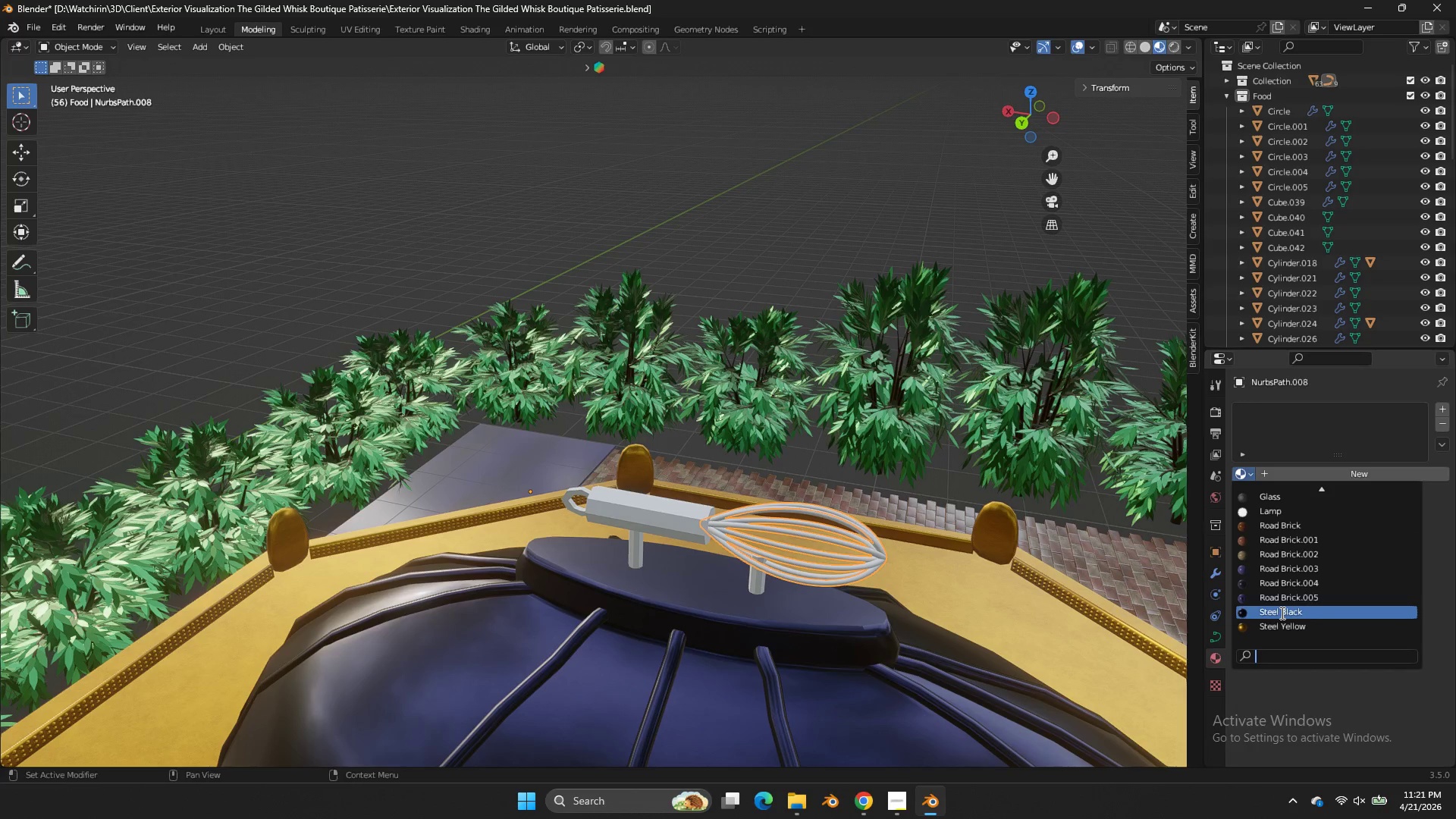 
left_click([1281, 613])
 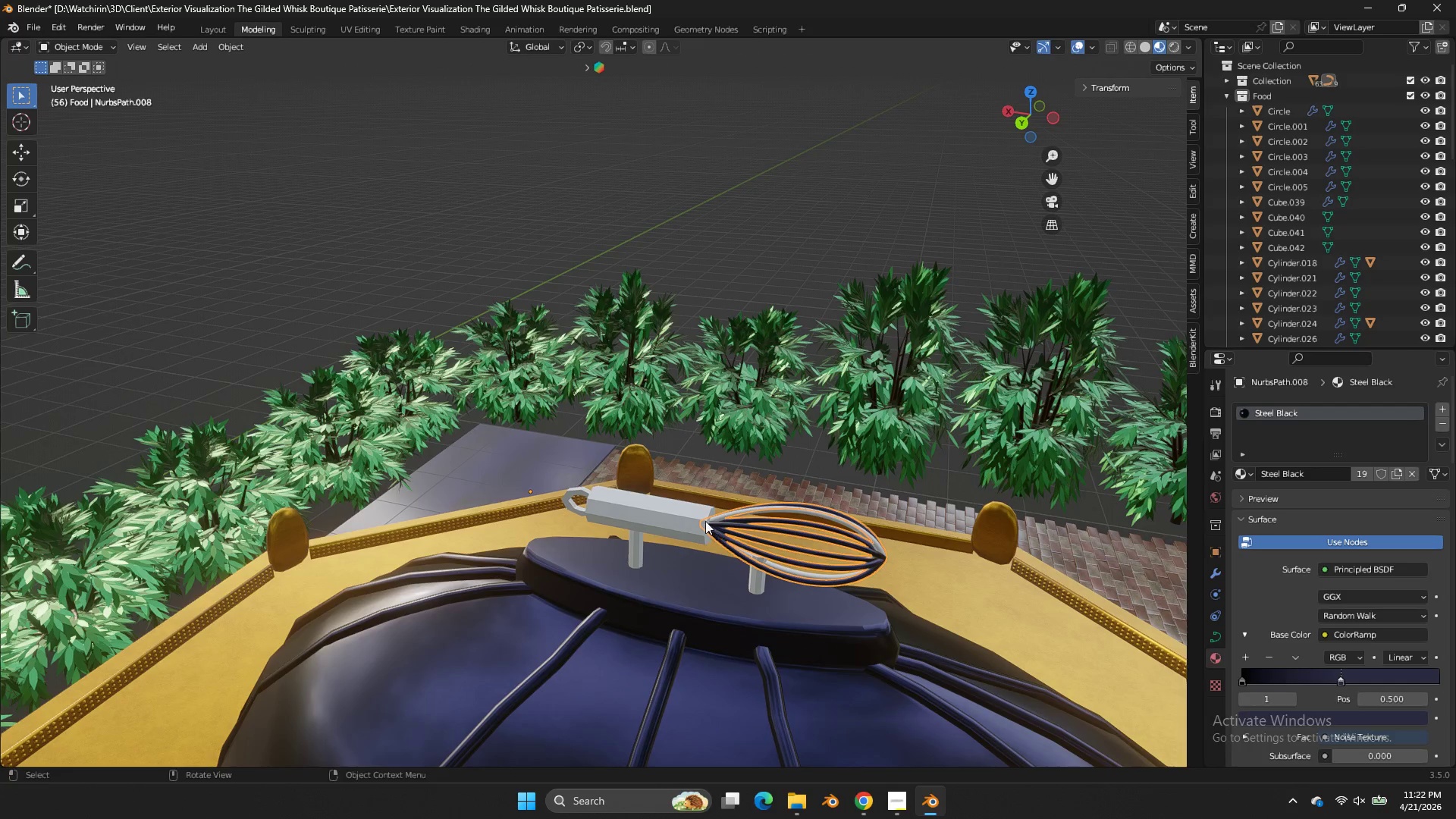 
left_click([672, 514])
 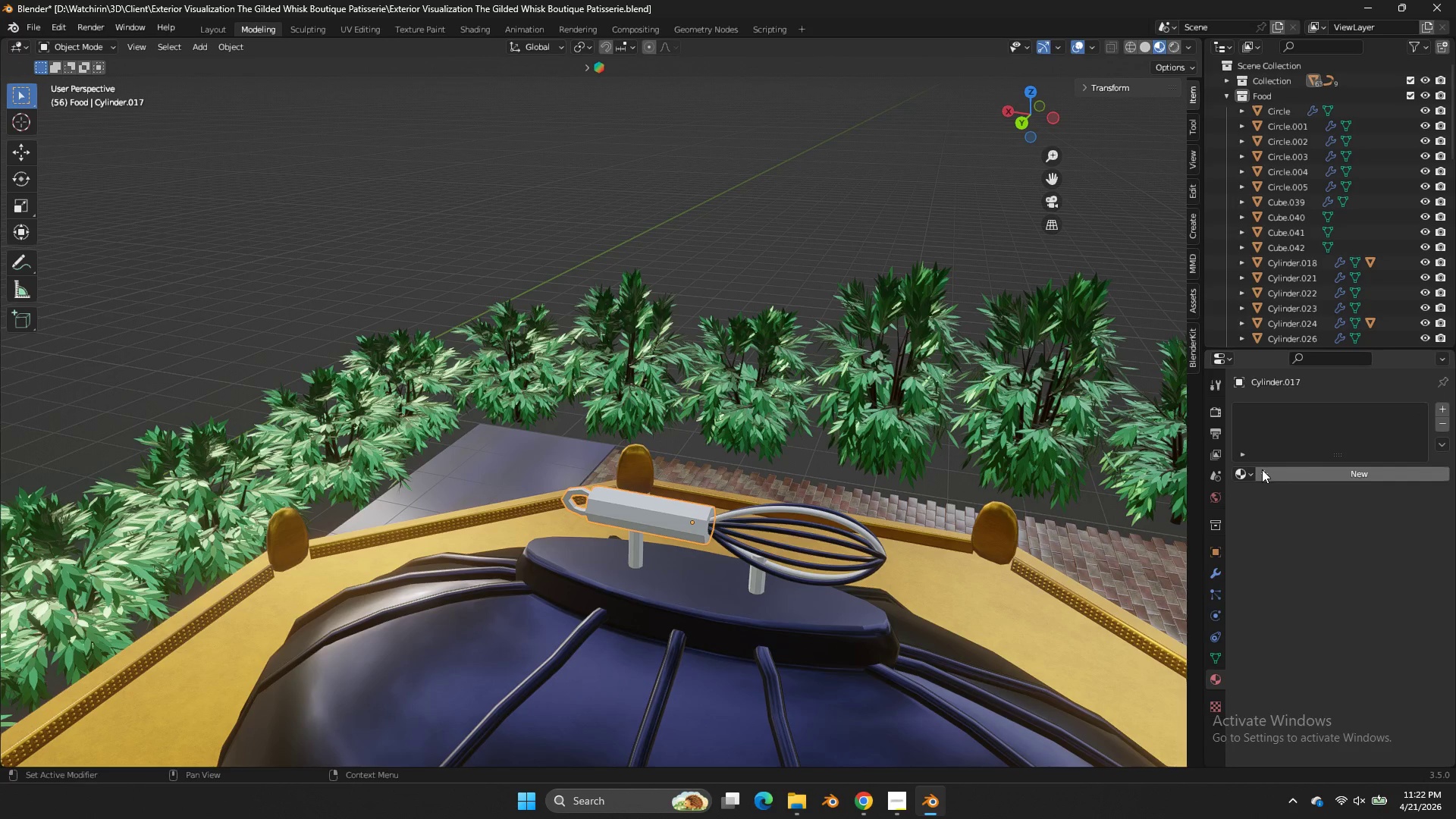 
double_click([1249, 472])
 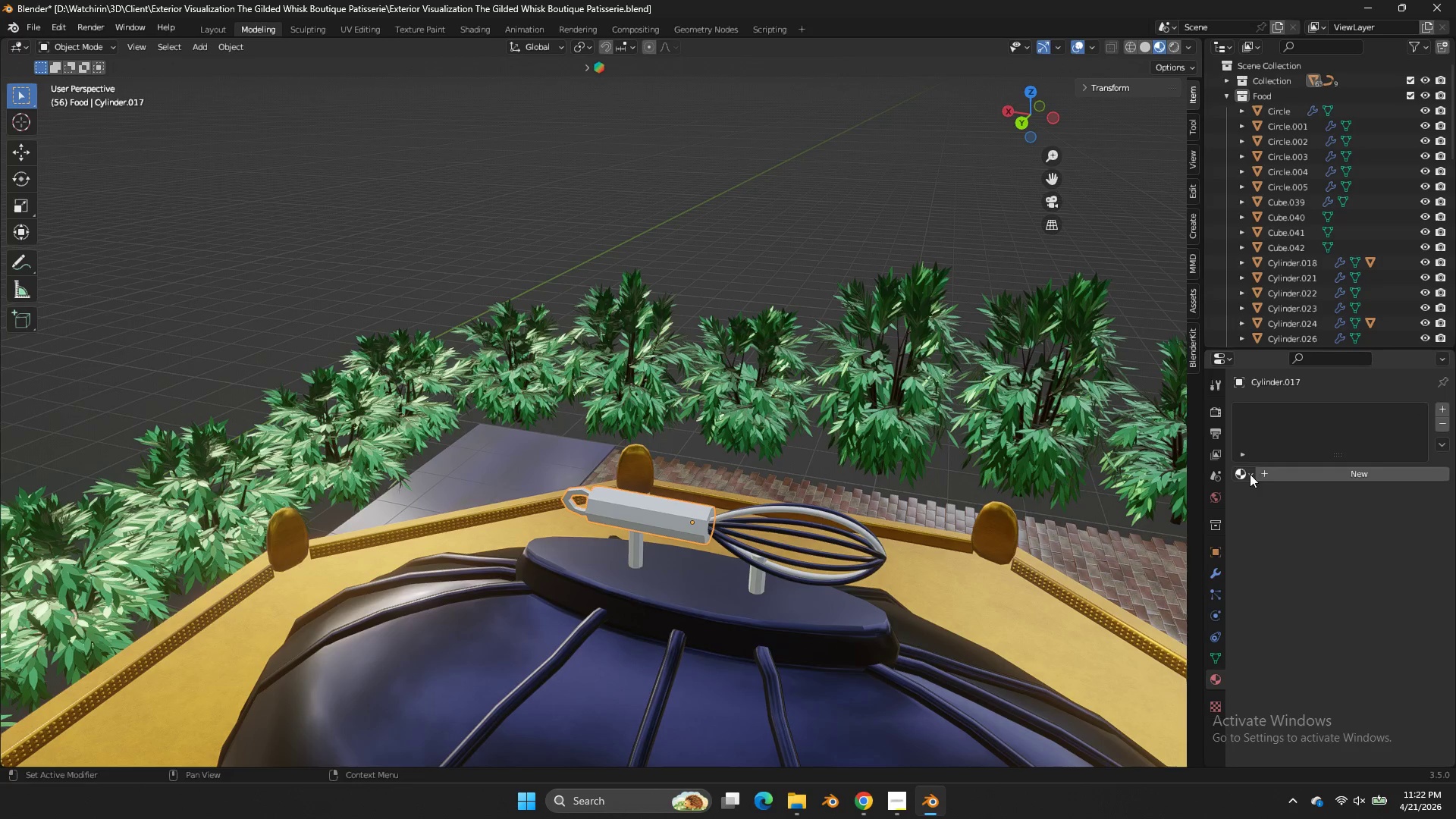 
double_click([1250, 474])
 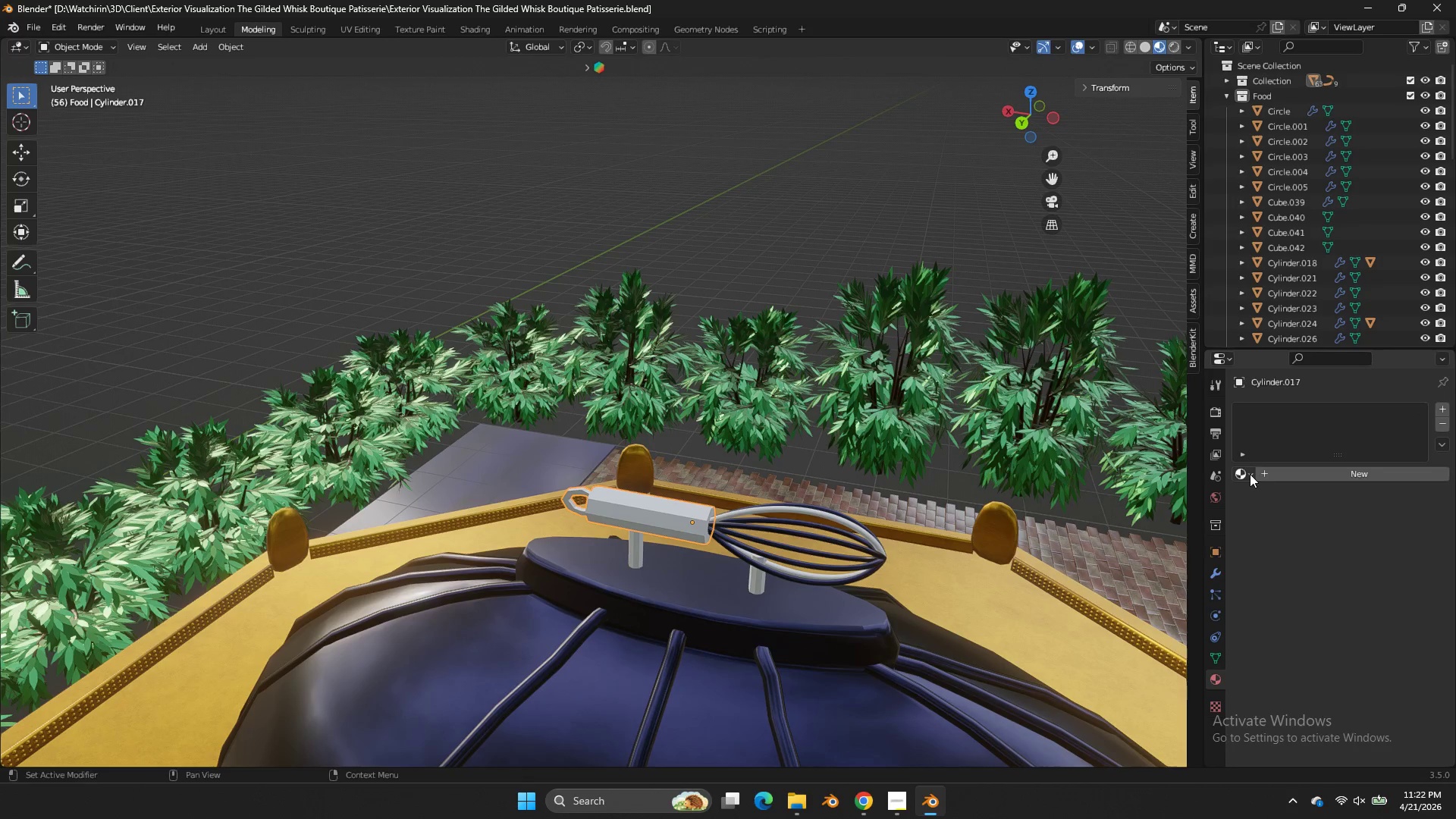 
triple_click([1250, 474])
 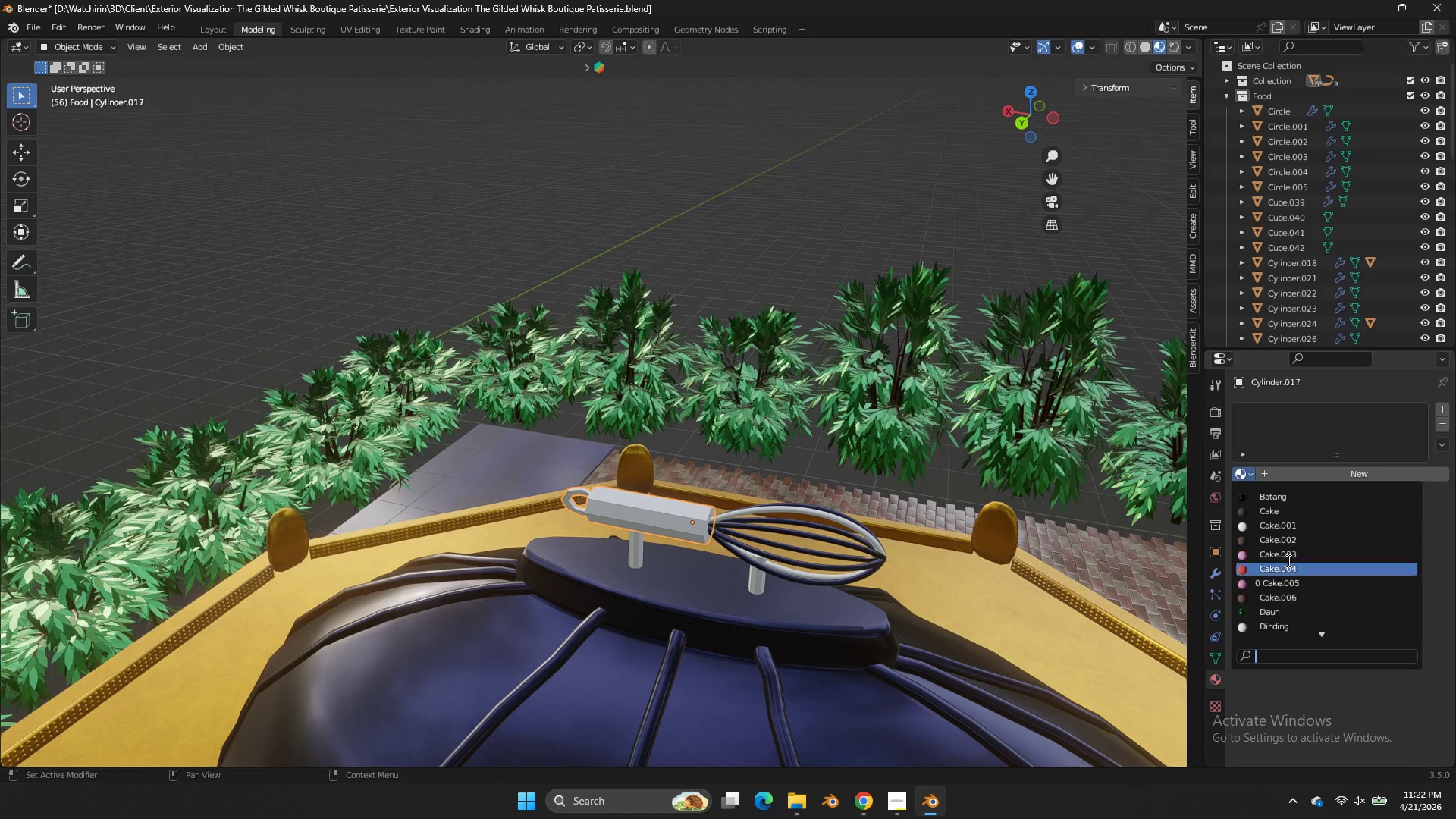 
scroll: coordinate [1290, 598], scroll_direction: down, amount: 29.0
 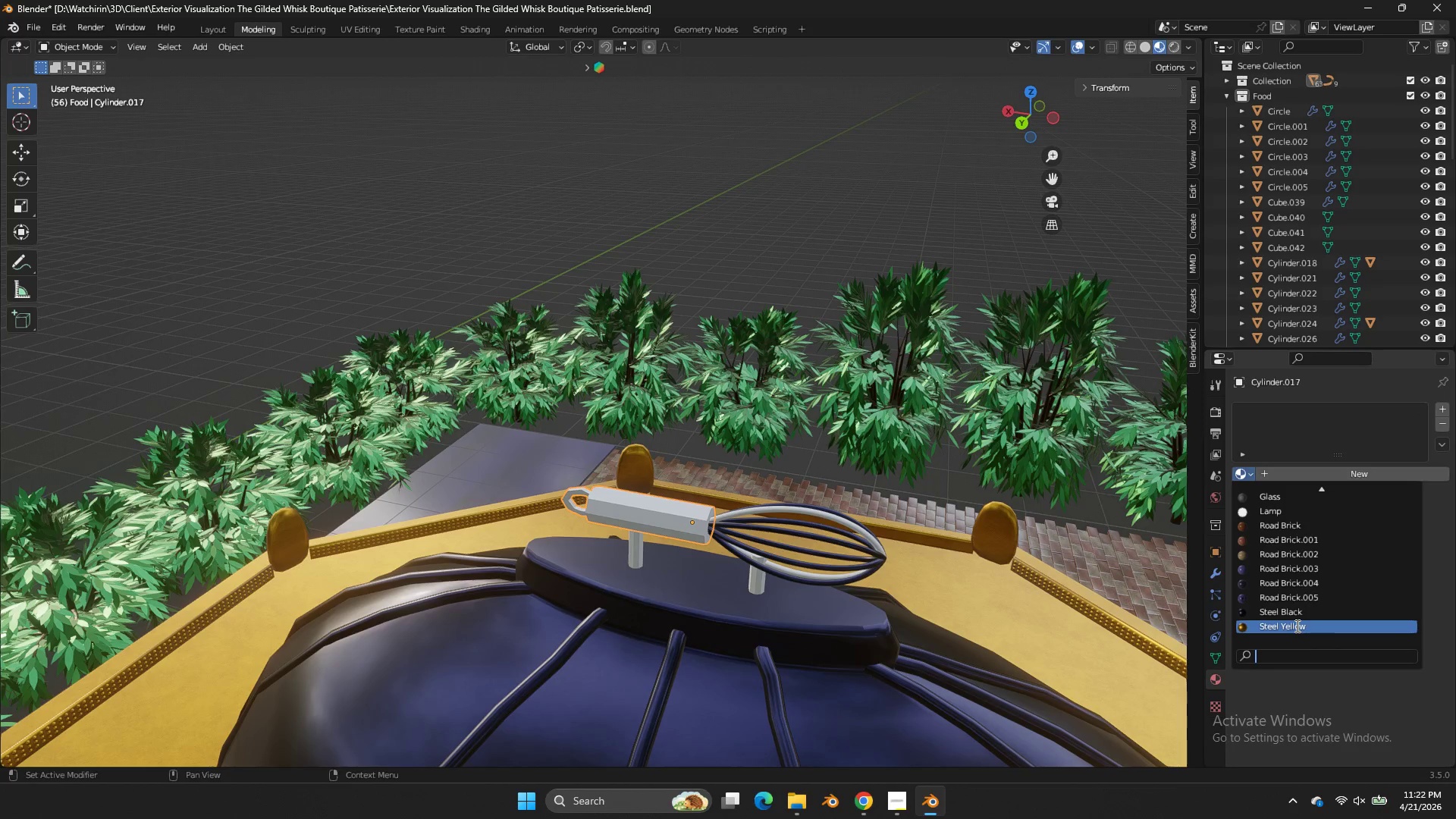 
left_click([1296, 626])
 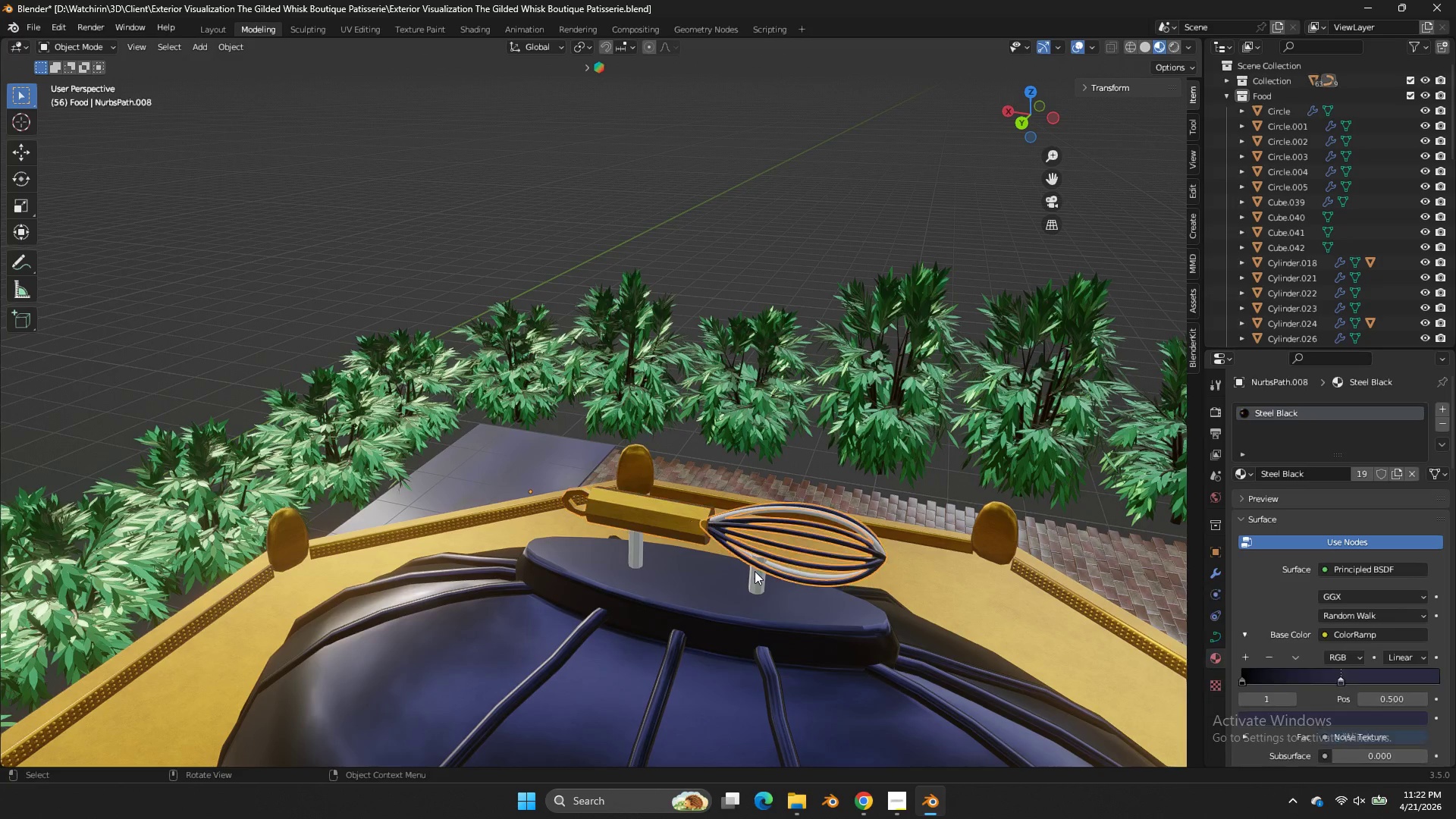 
double_click([755, 574])
 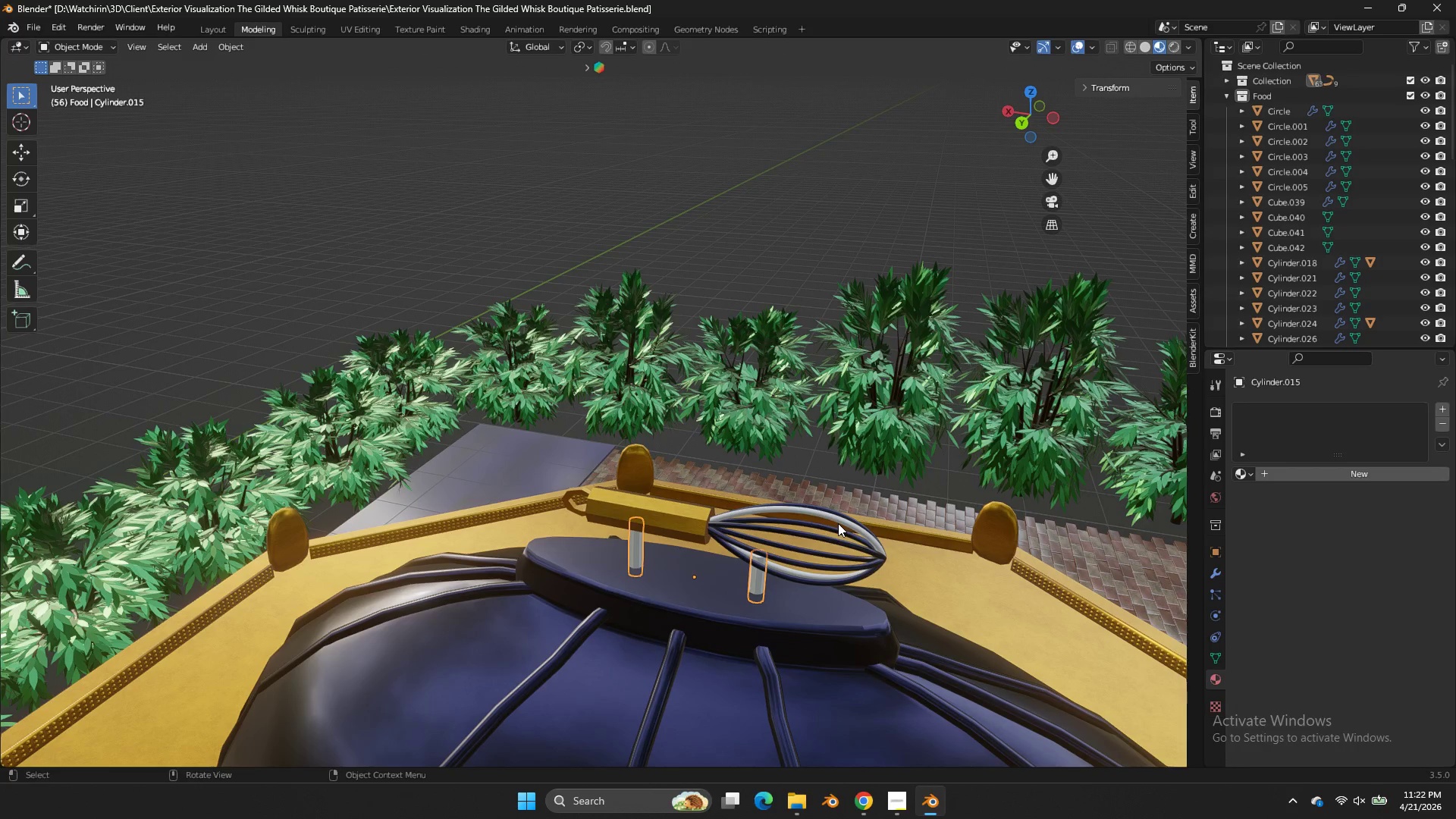 
left_click([839, 518])
 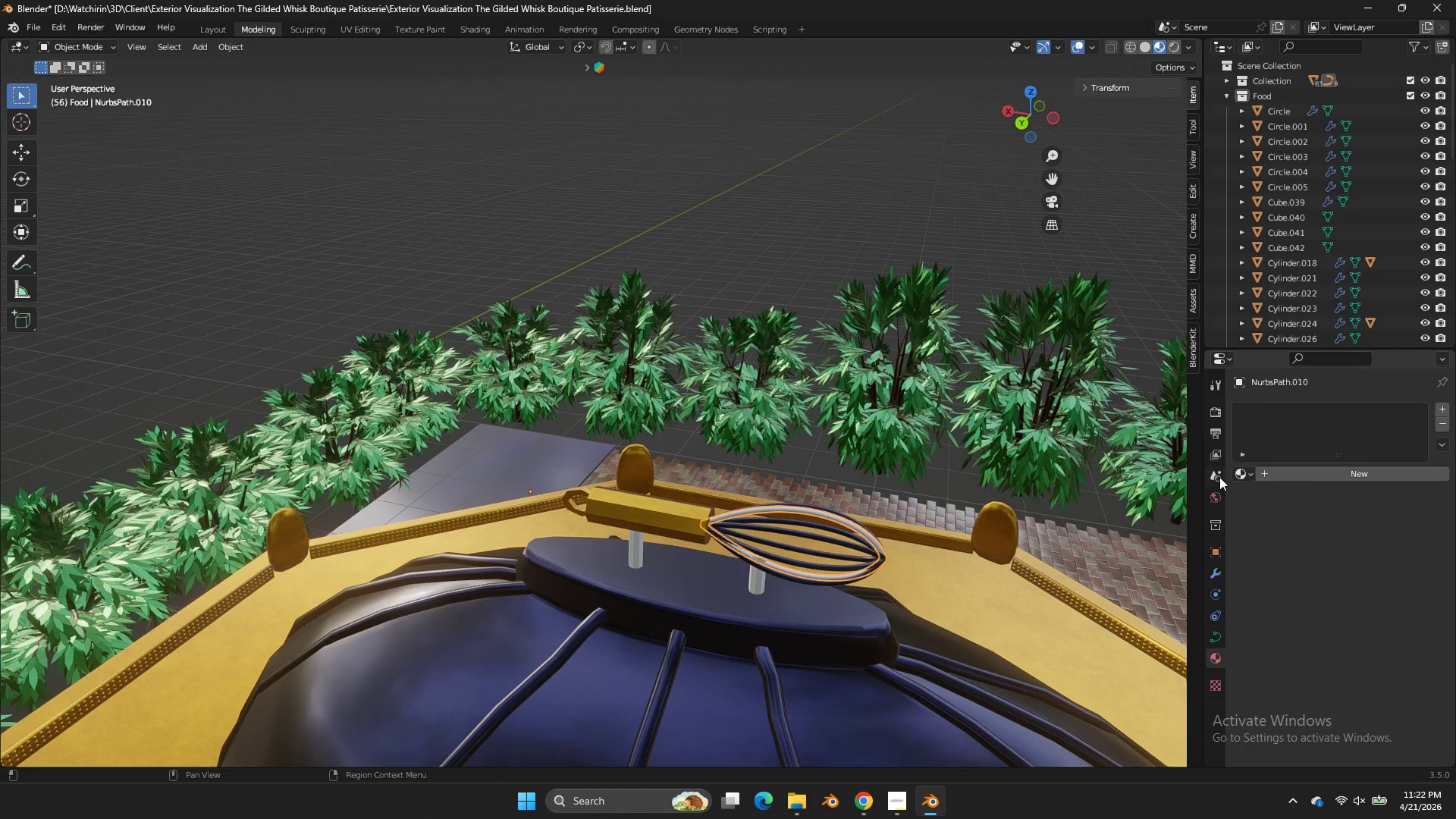 
double_click([1236, 477])
 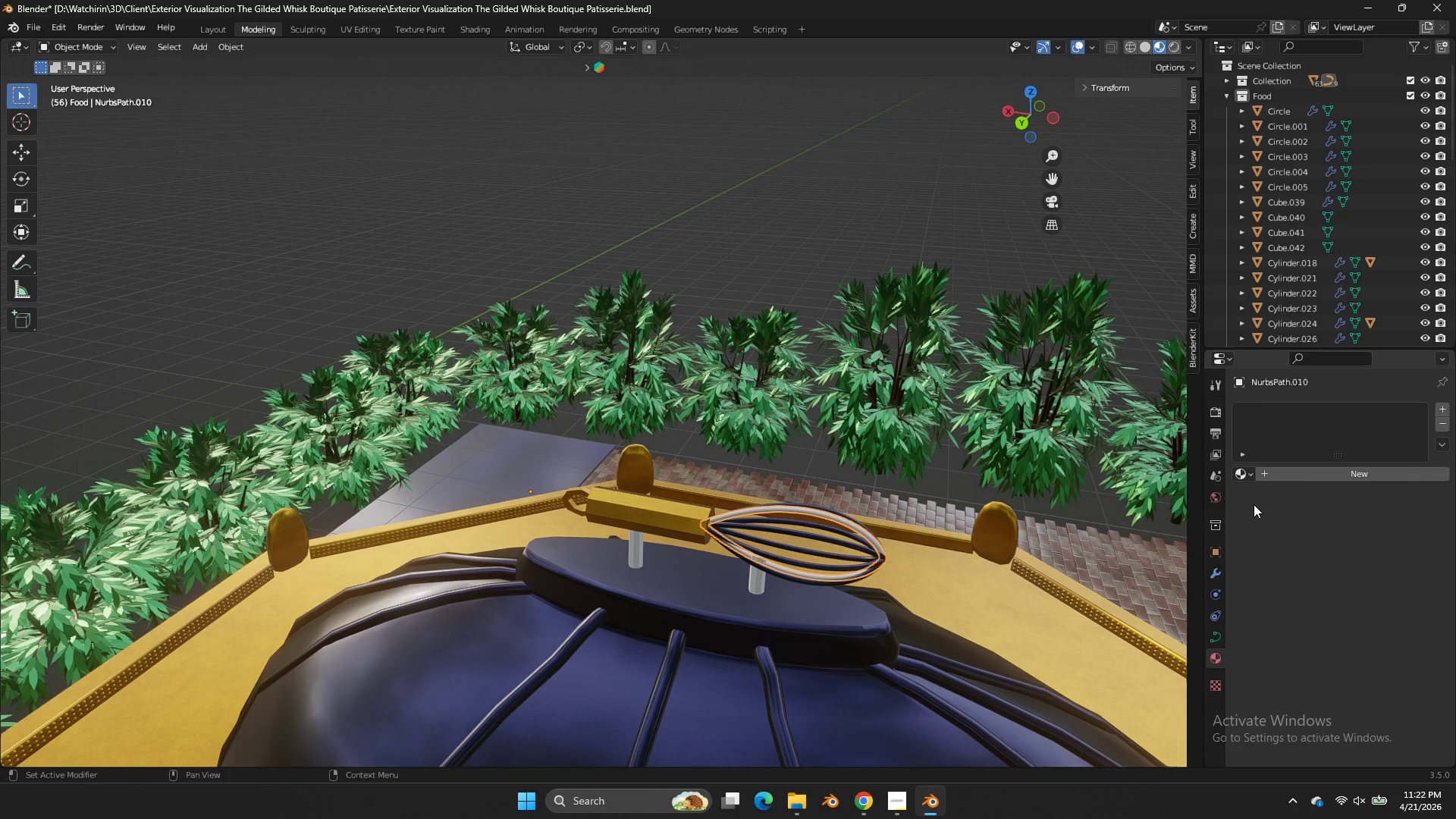 
left_click([1249, 472])
 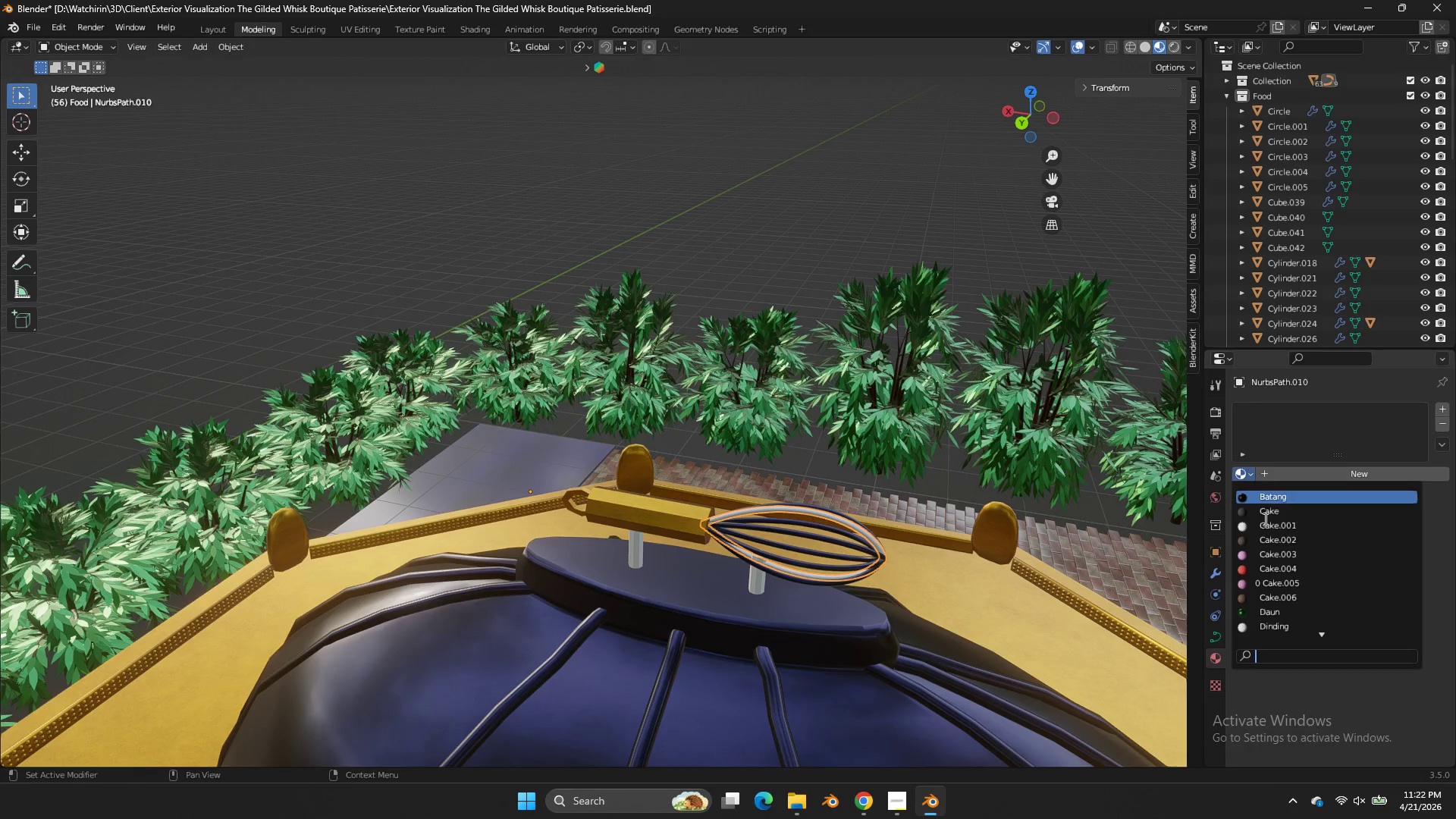 
scroll: coordinate [1268, 621], scroll_direction: down, amount: 32.0
 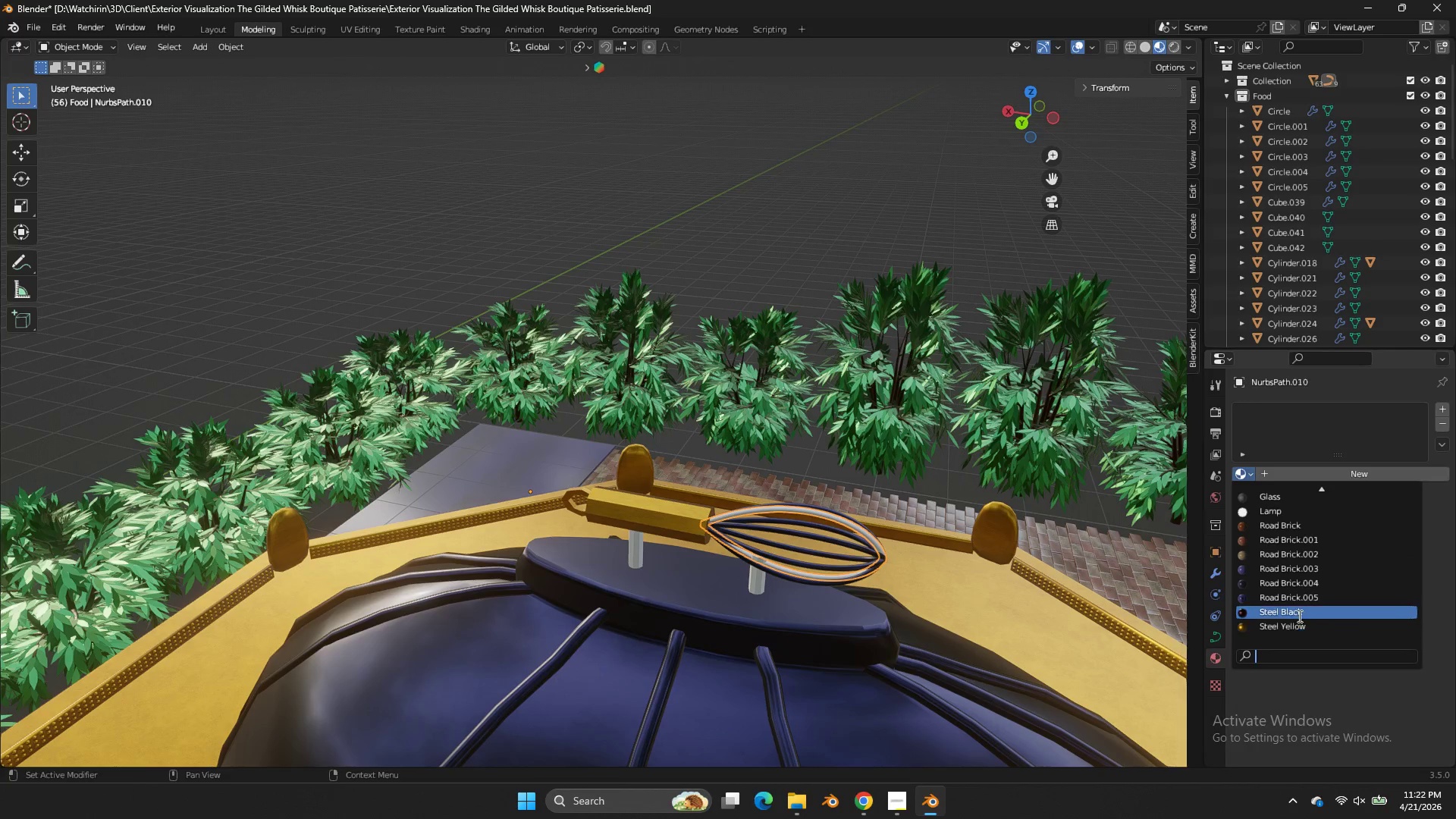 
left_click([1298, 615])
 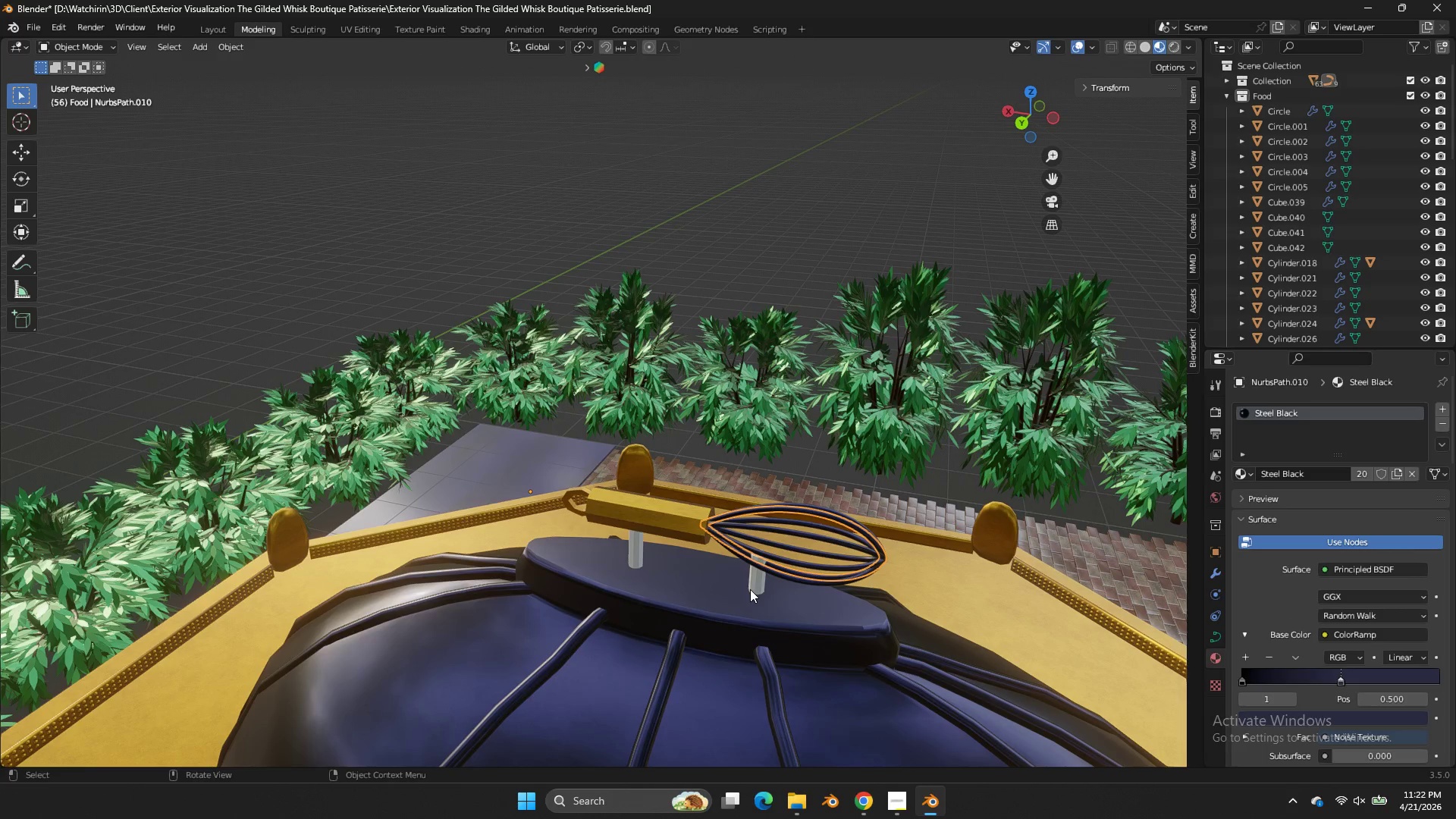 
left_click([756, 585])
 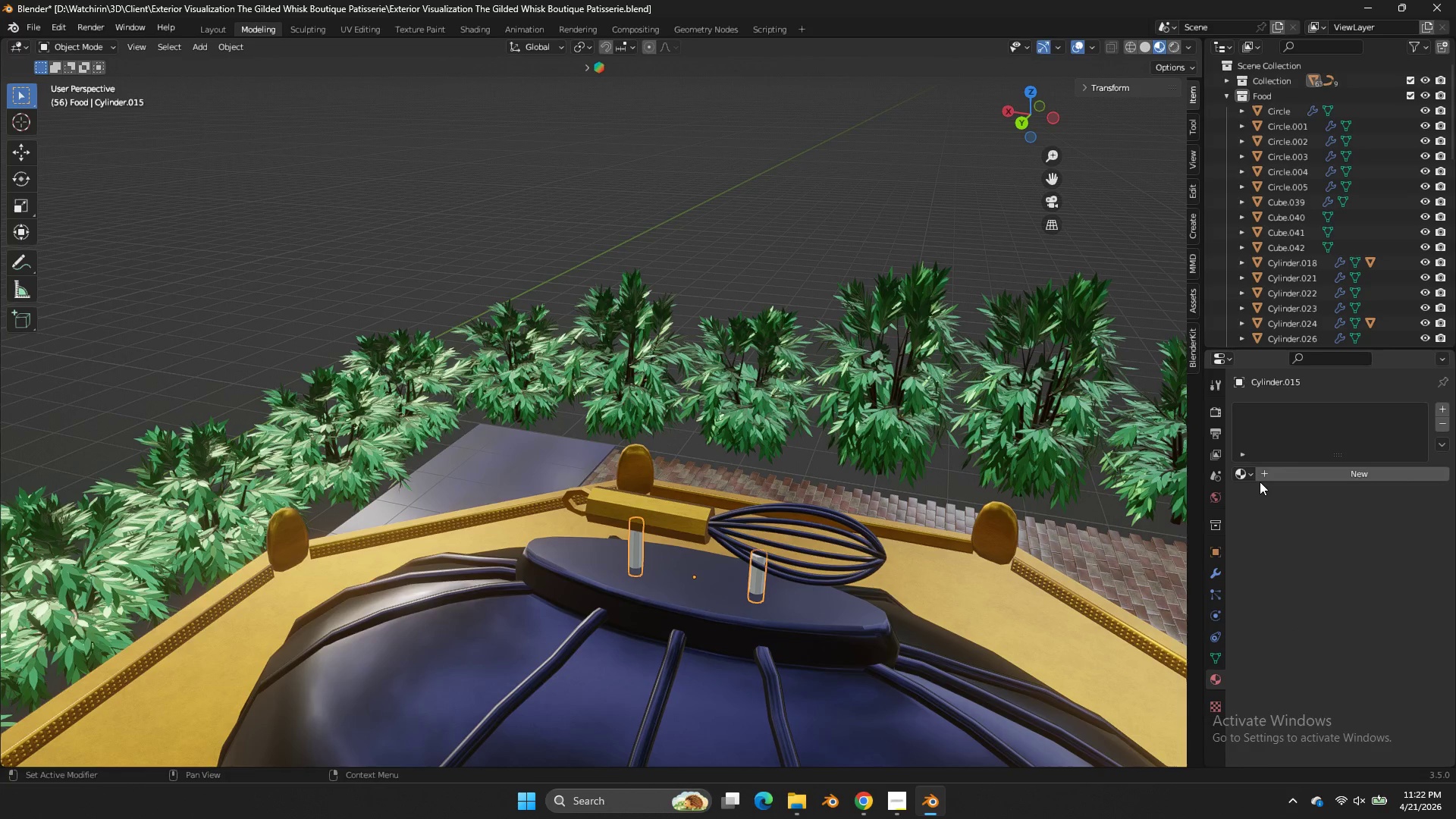 
left_click([1249, 473])
 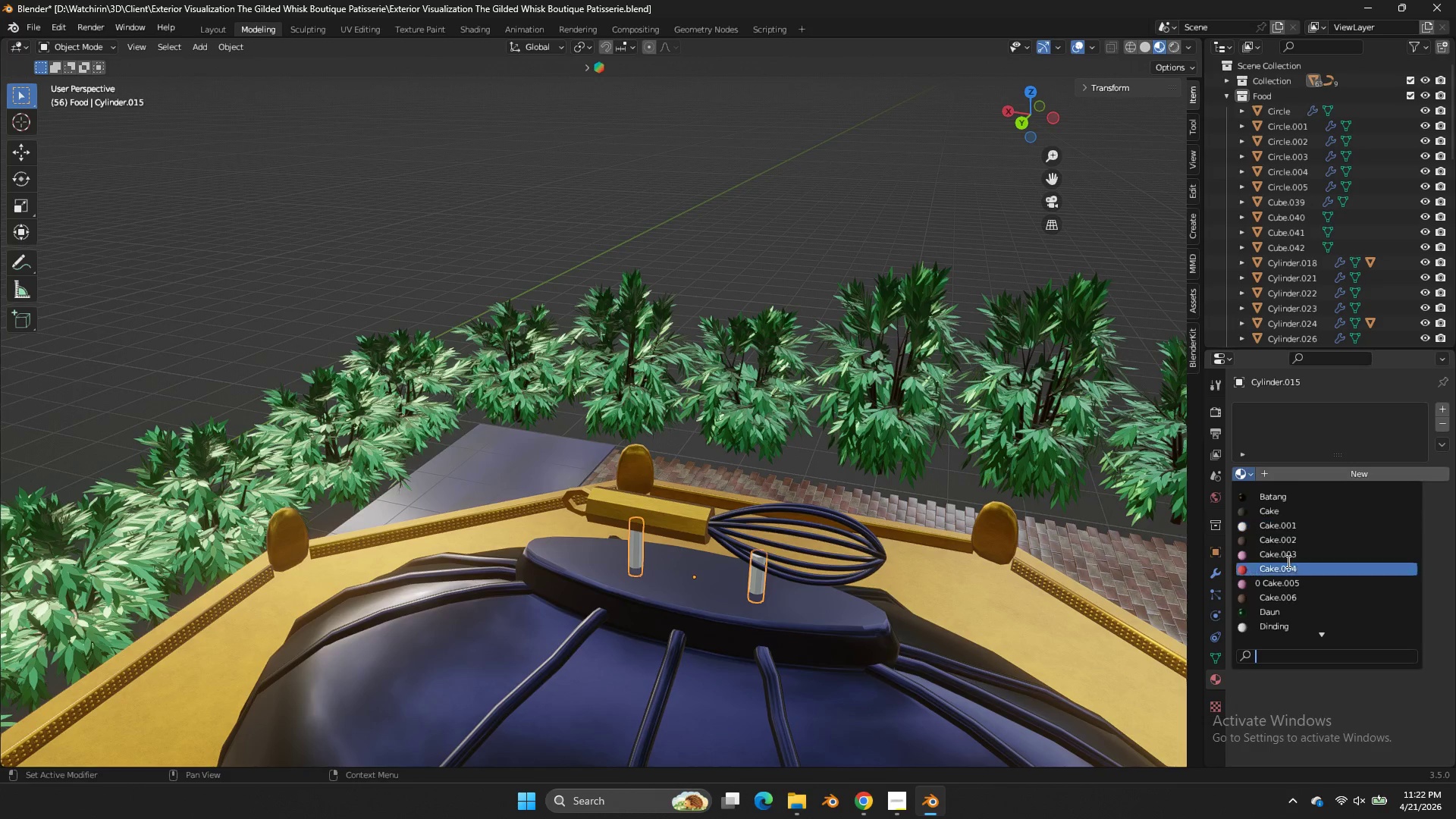 
scroll: coordinate [1298, 598], scroll_direction: down, amount: 29.0
 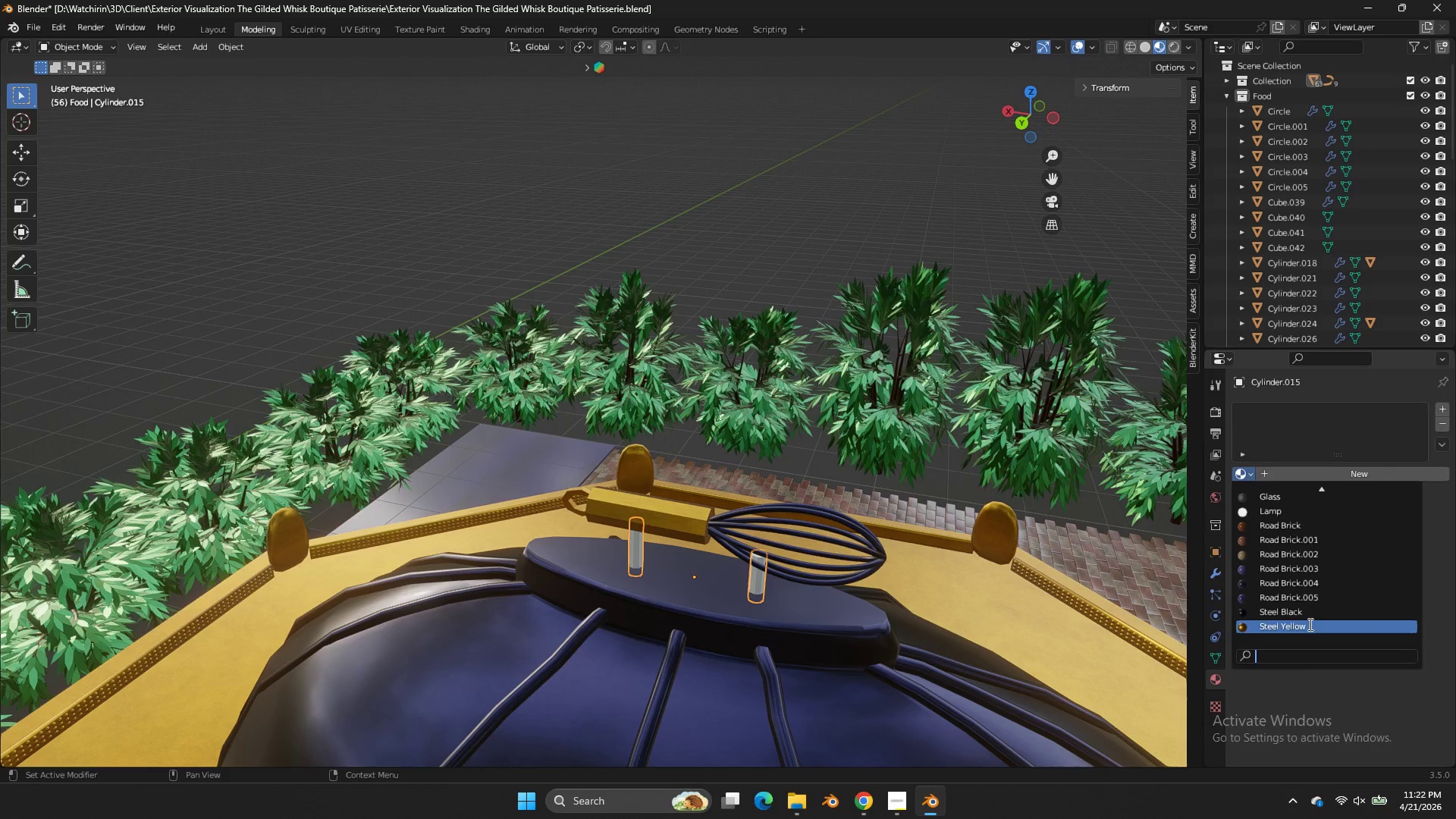 
double_click([895, 394])
 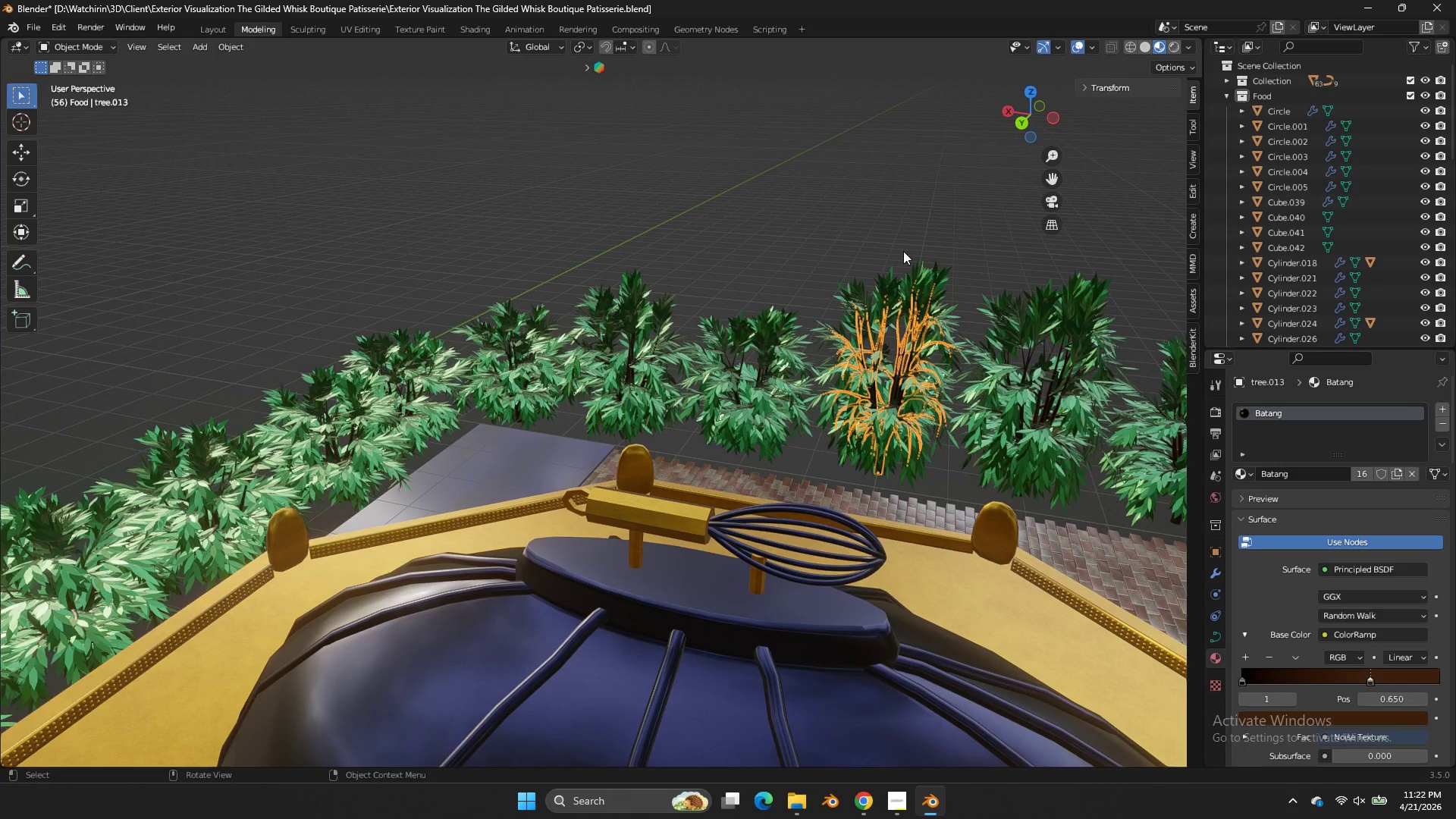 
scroll: coordinate [912, 254], scroll_direction: down, amount: 1.0
 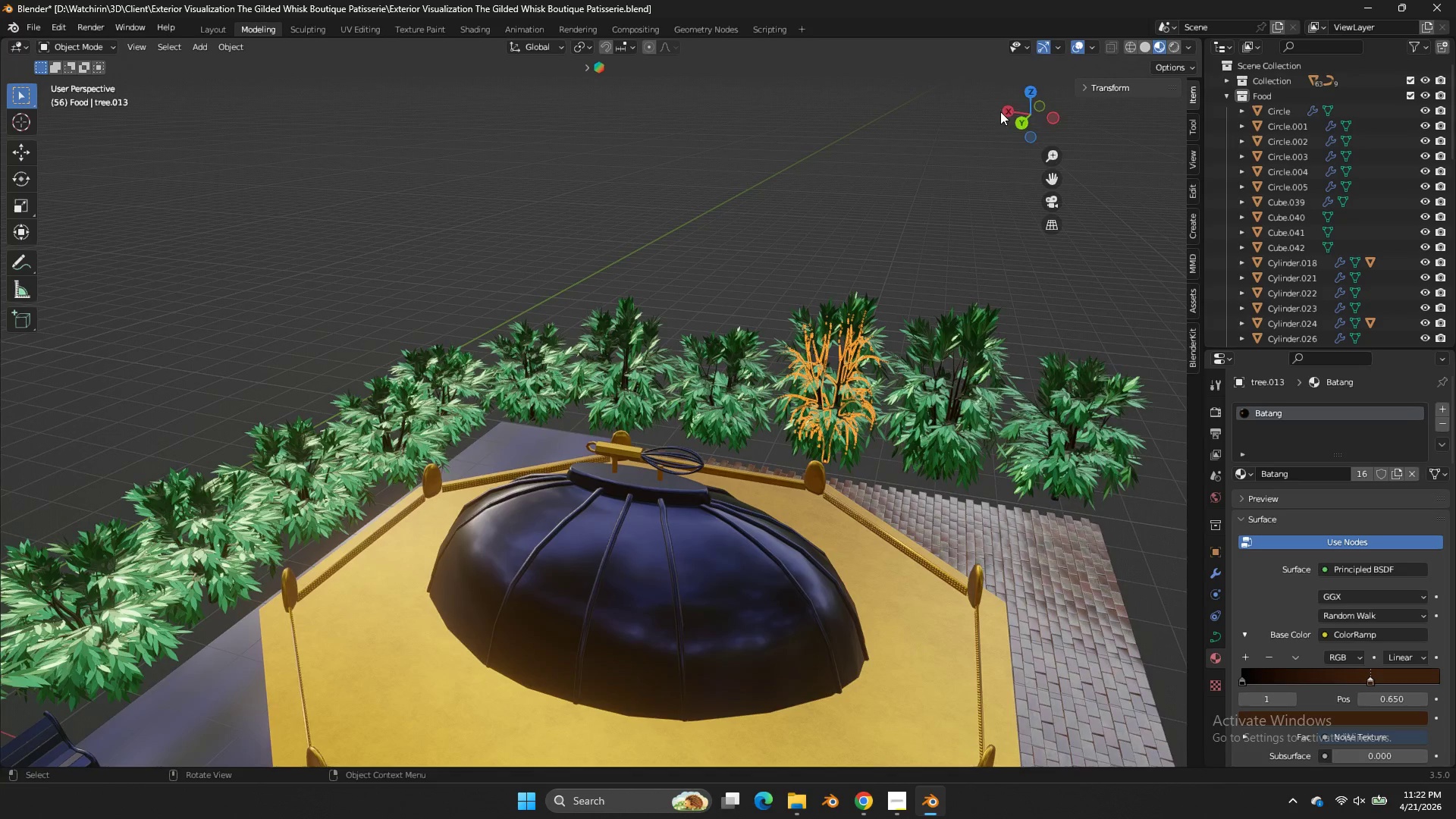 
left_click_drag(start_coordinate=[1013, 108], to_coordinate=[1021, 105])
 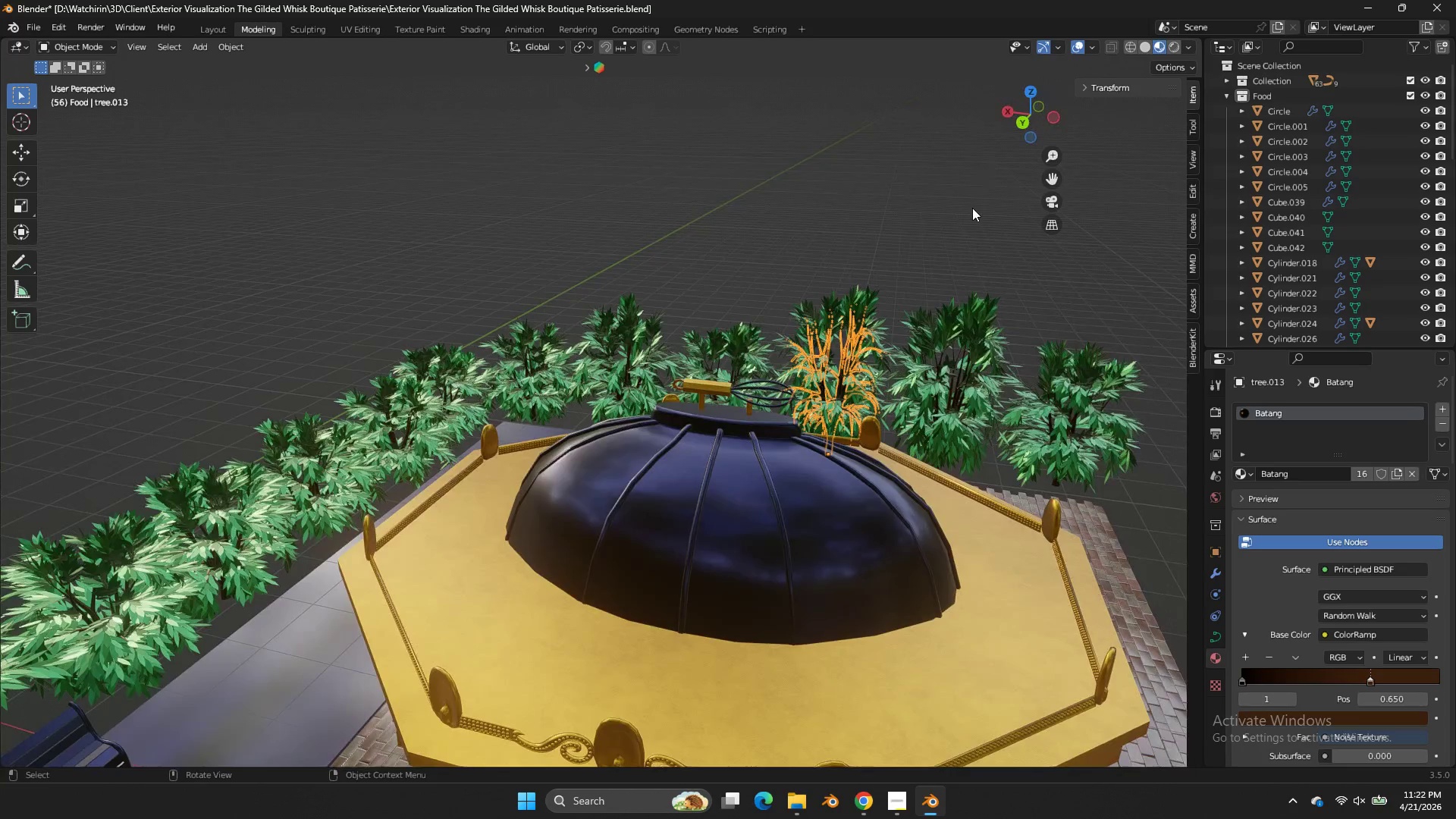 
scroll: coordinate [972, 208], scroll_direction: up, amount: 1.0
 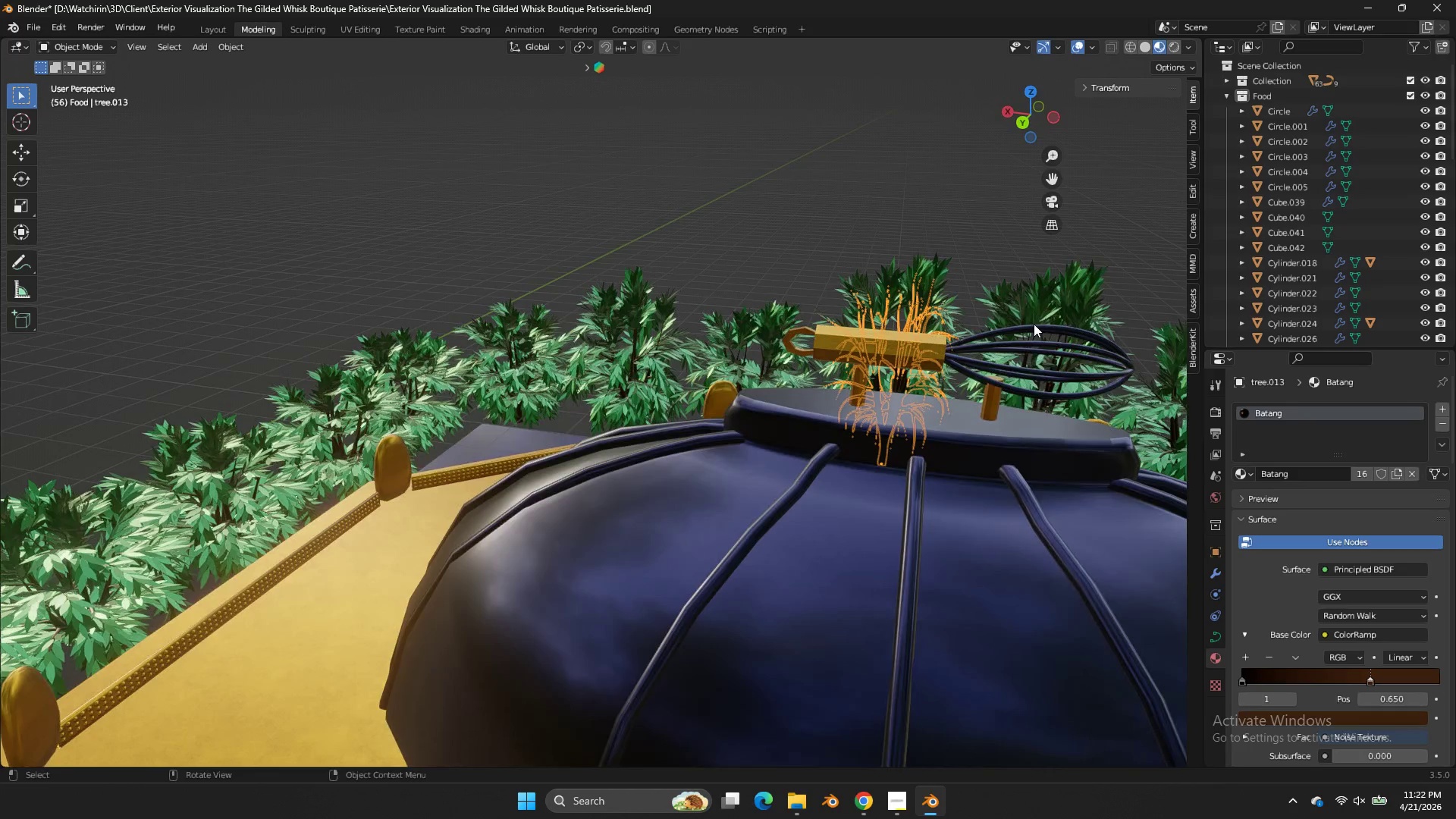 
left_click([1034, 325])
 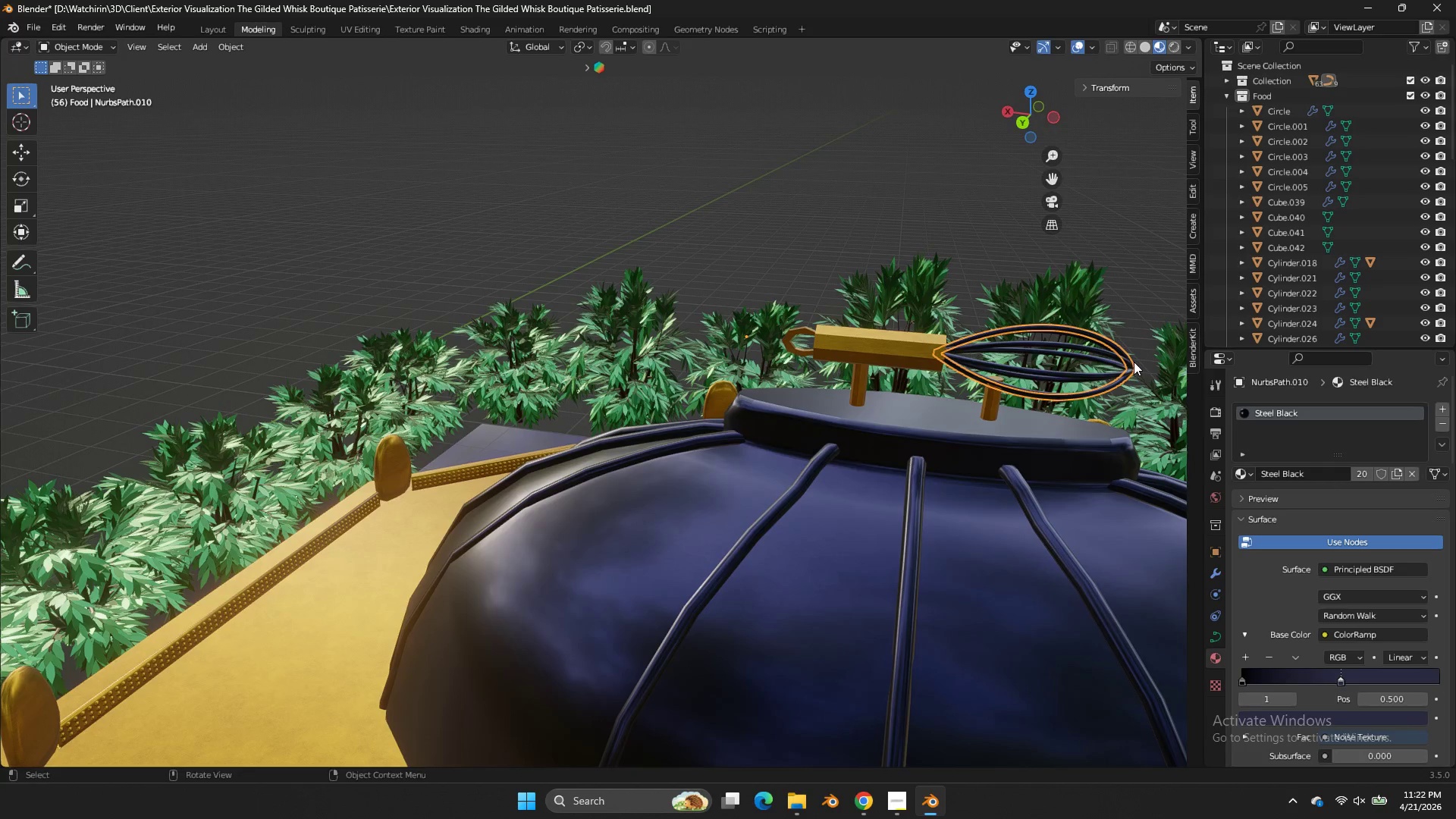 
left_click([1126, 359])
 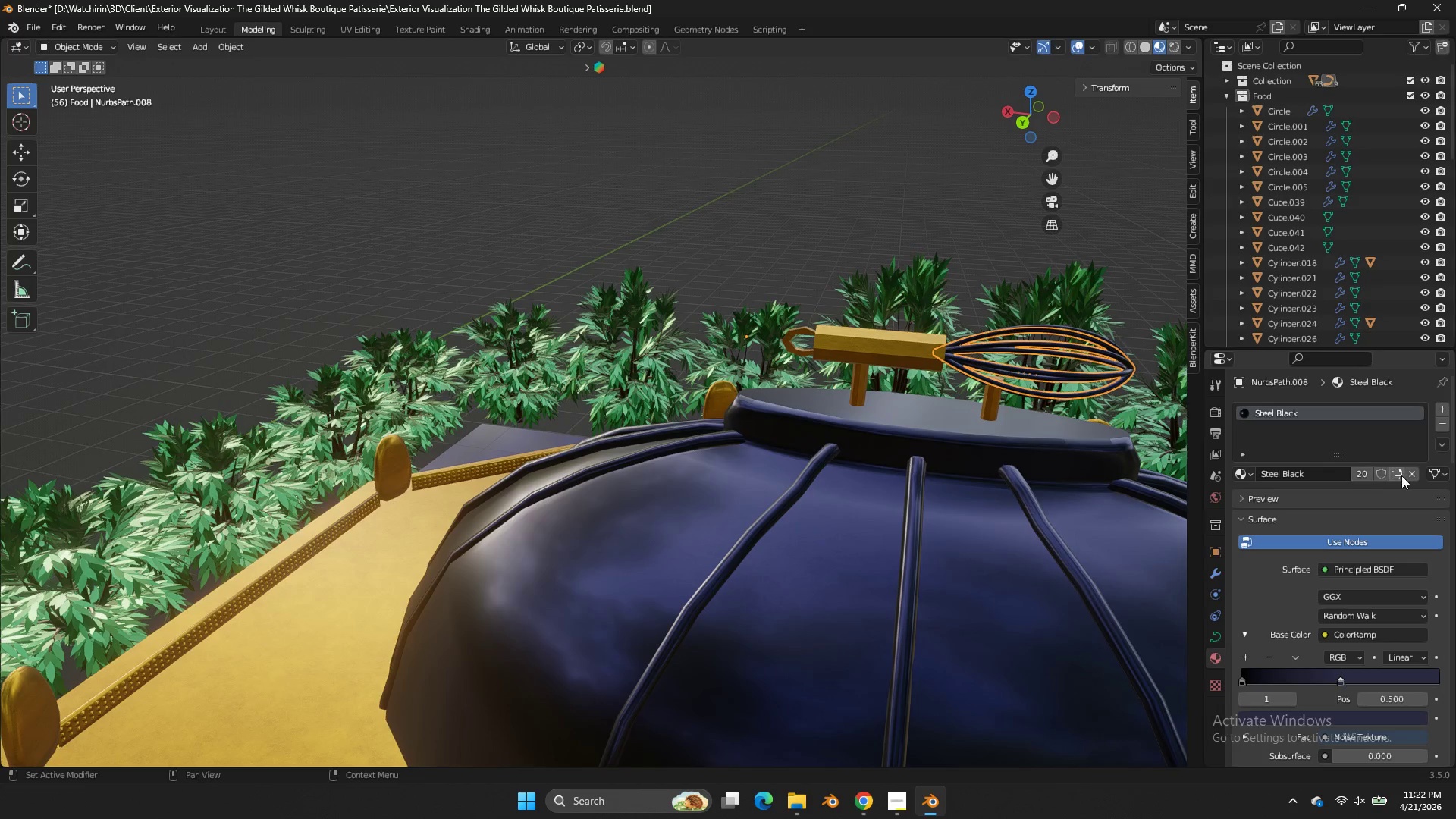 
left_click([1398, 472])
 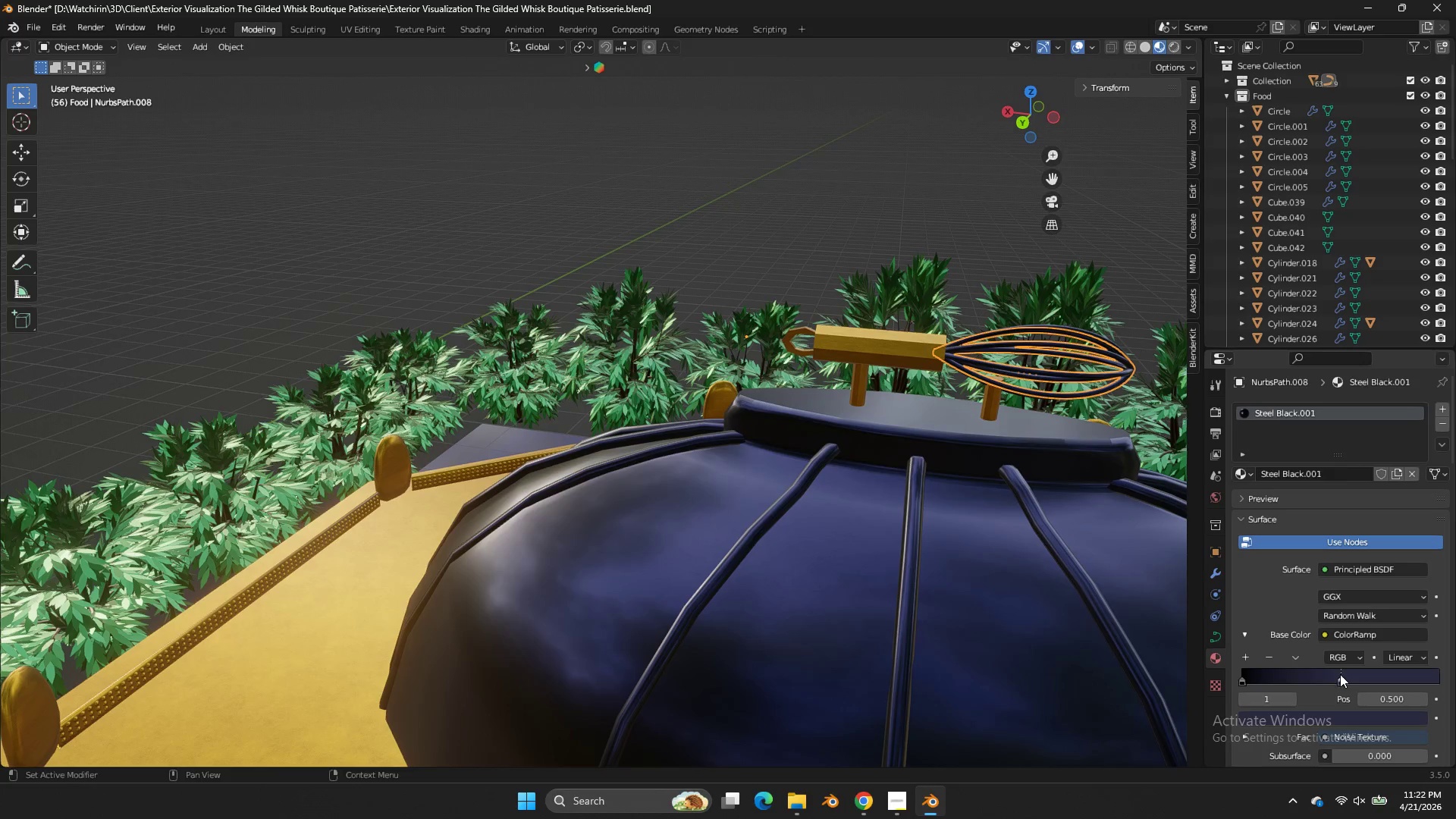 
double_click([1345, 709])
 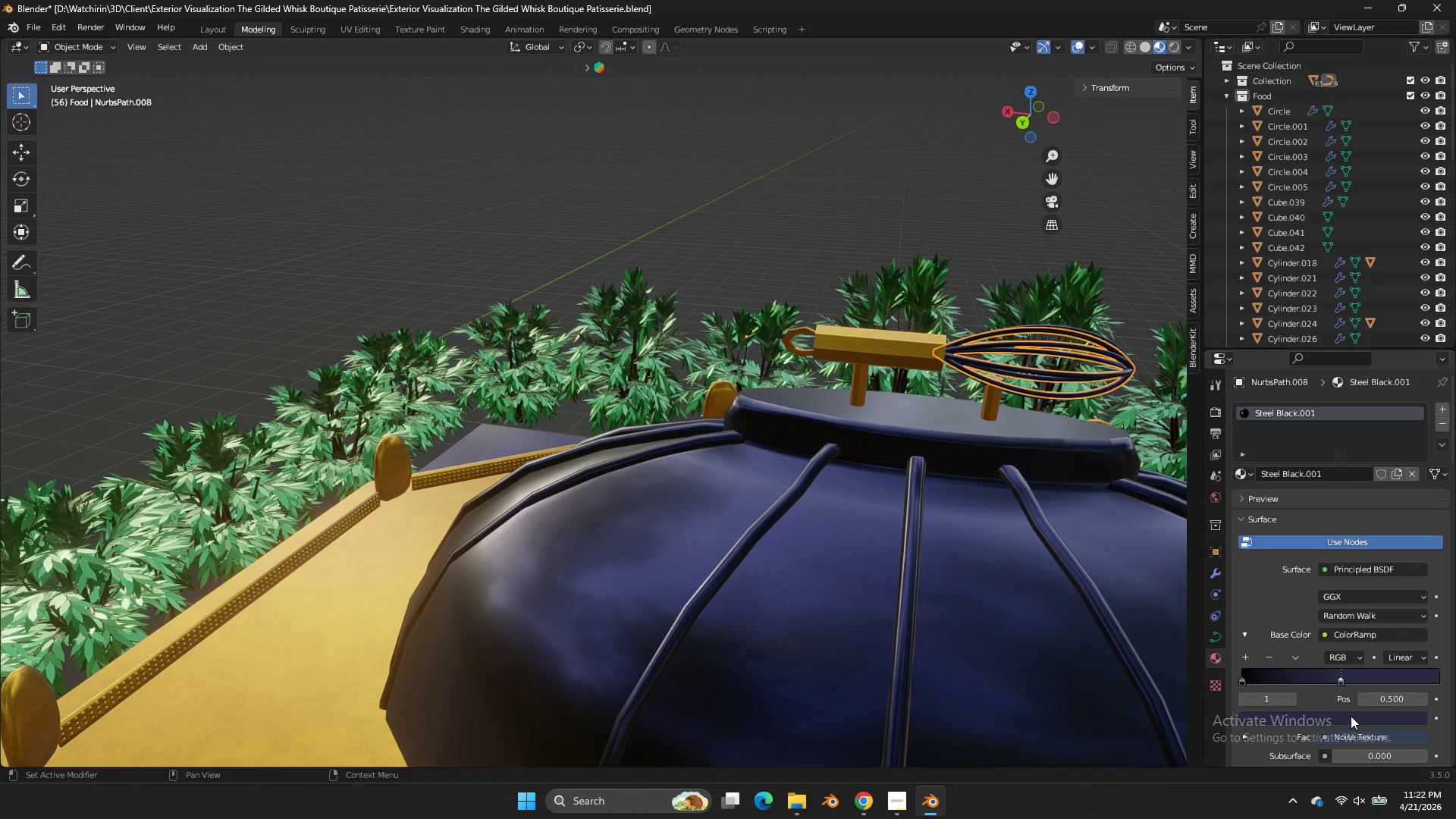 
left_click([1351, 717])
 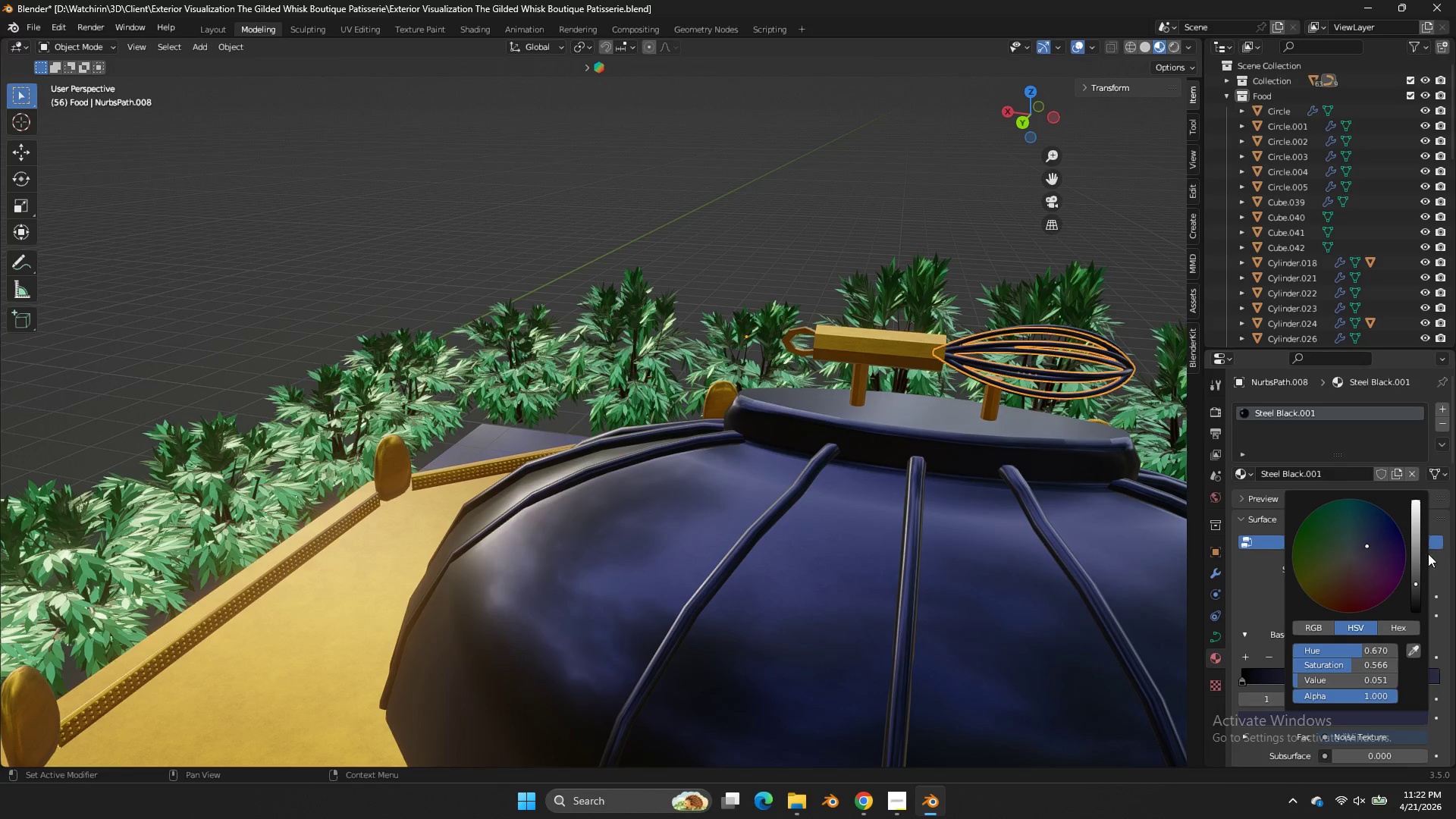 
left_click_drag(start_coordinate=[1415, 553], to_coordinate=[1416, 510])
 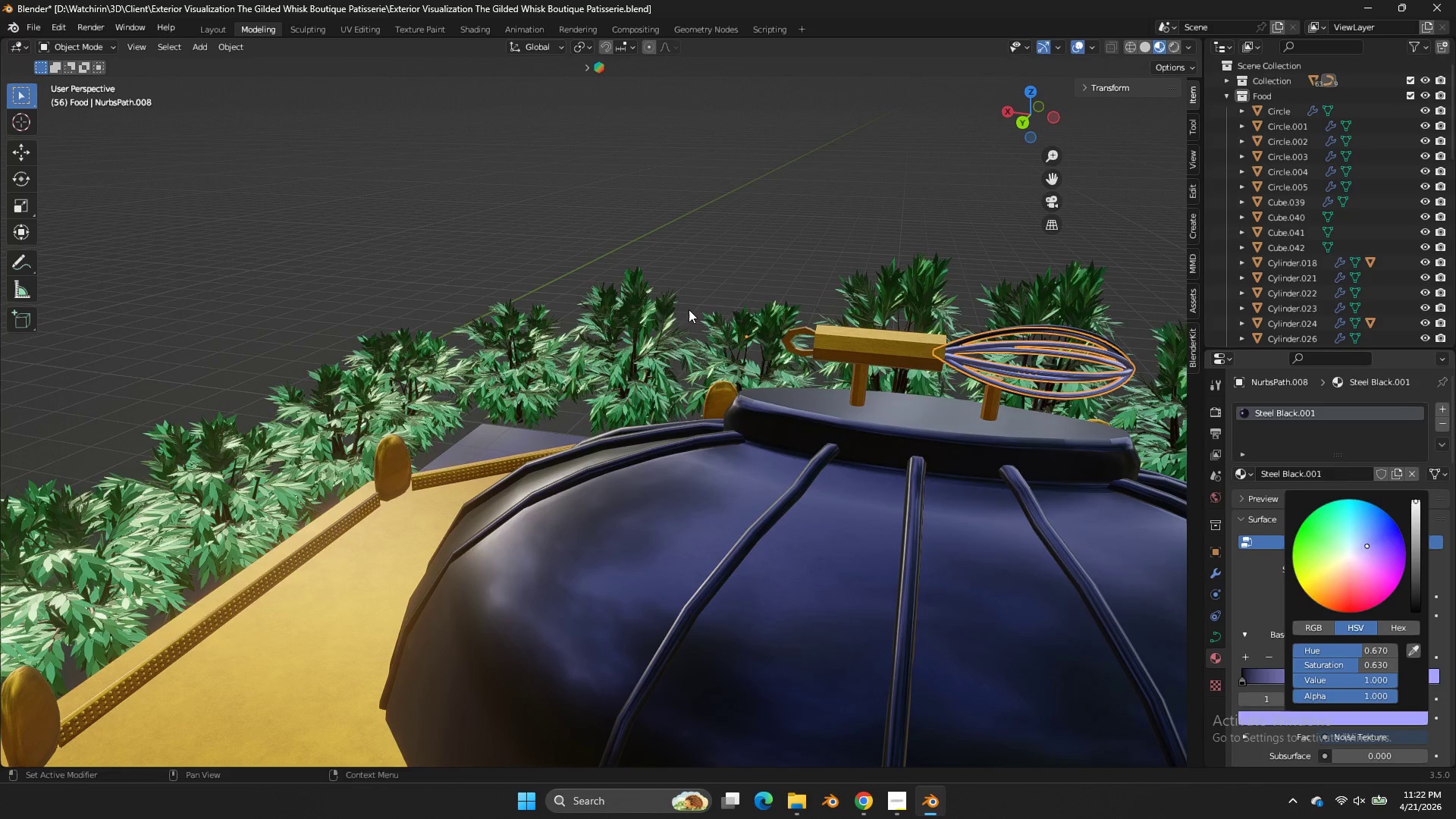 
left_click_drag(start_coordinate=[1416, 506], to_coordinate=[689, 309])
 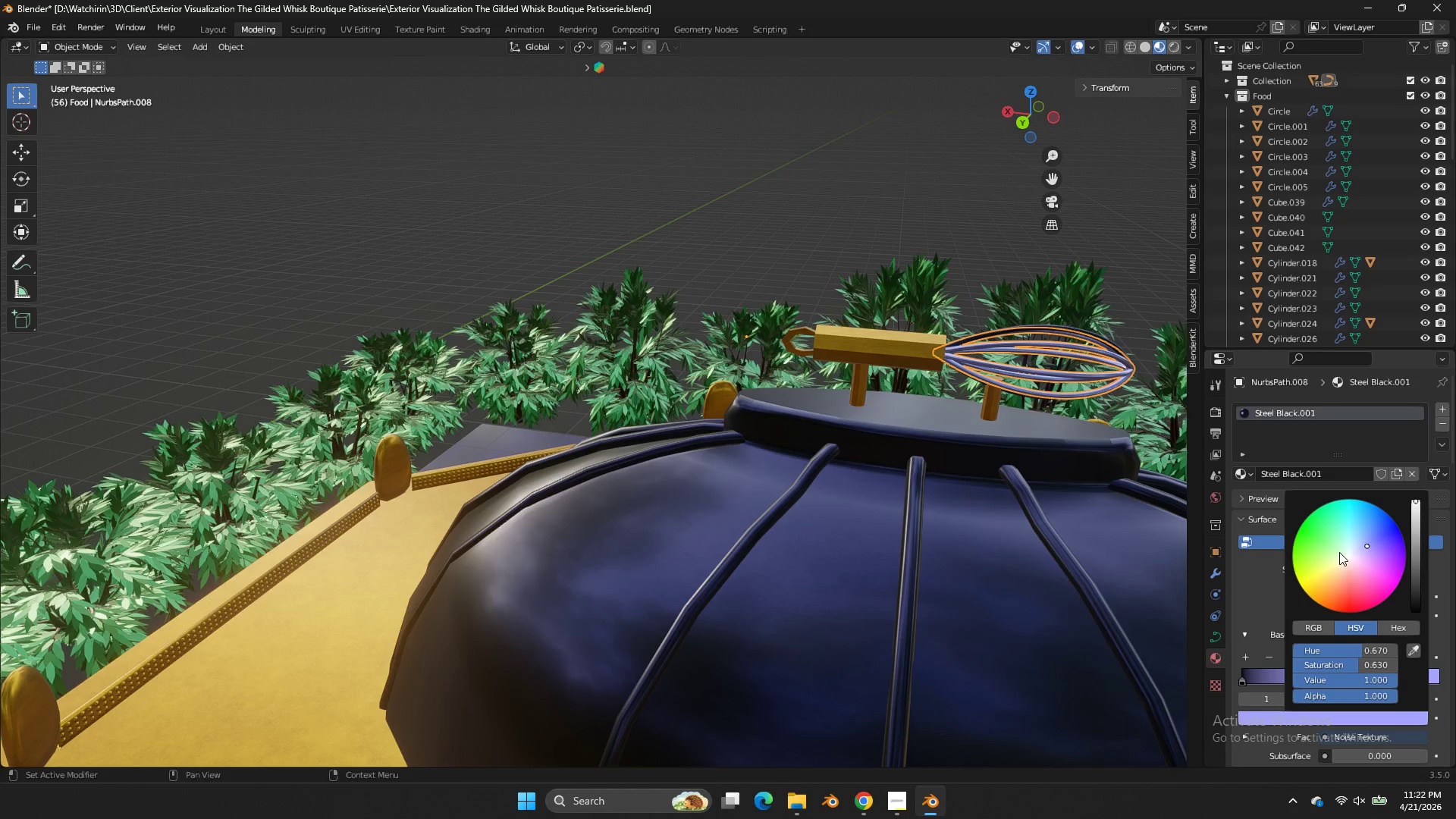 
left_click_drag(start_coordinate=[1343, 556], to_coordinate=[618, 367])
 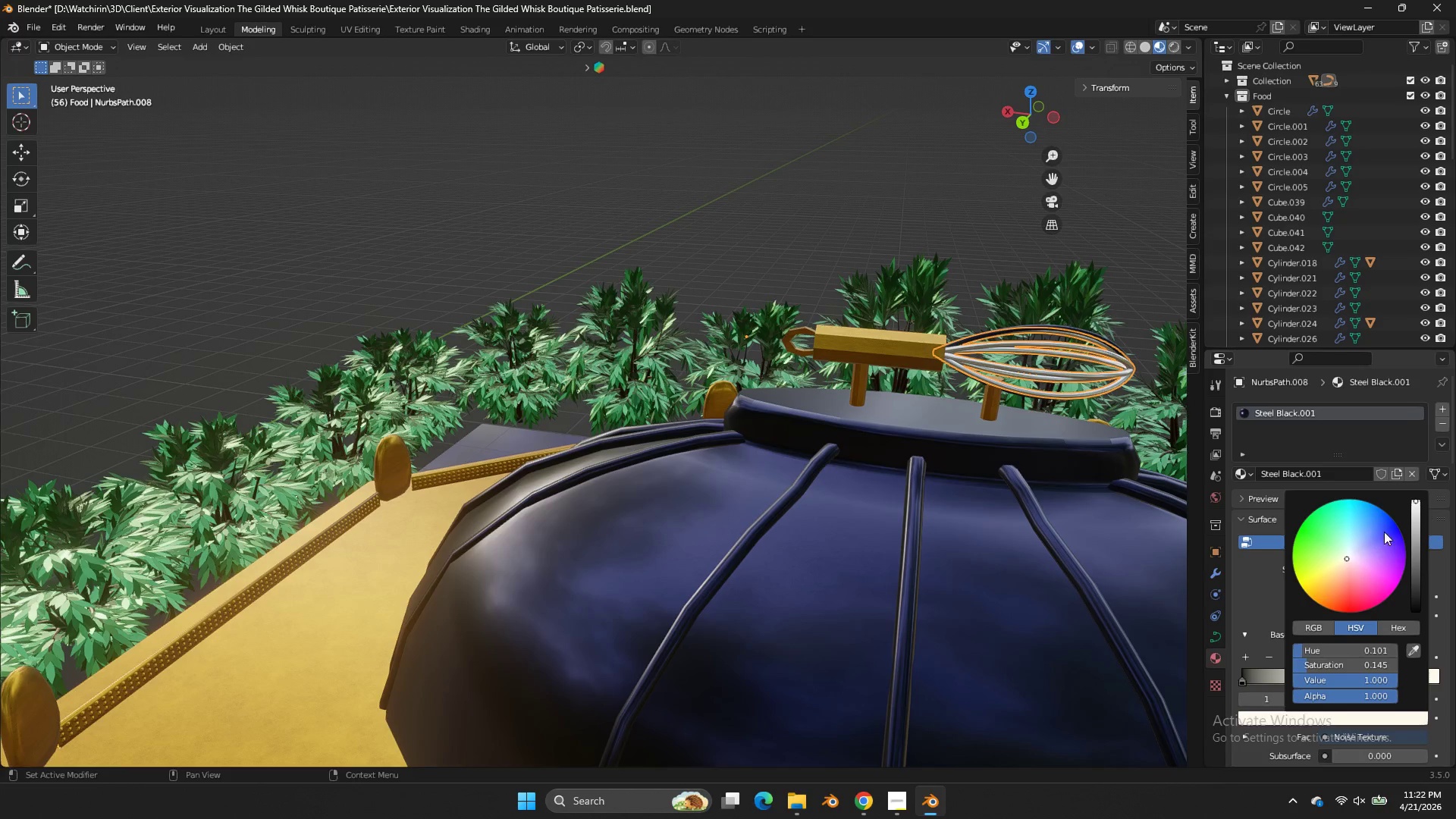 
middle_click([1346, 558])
 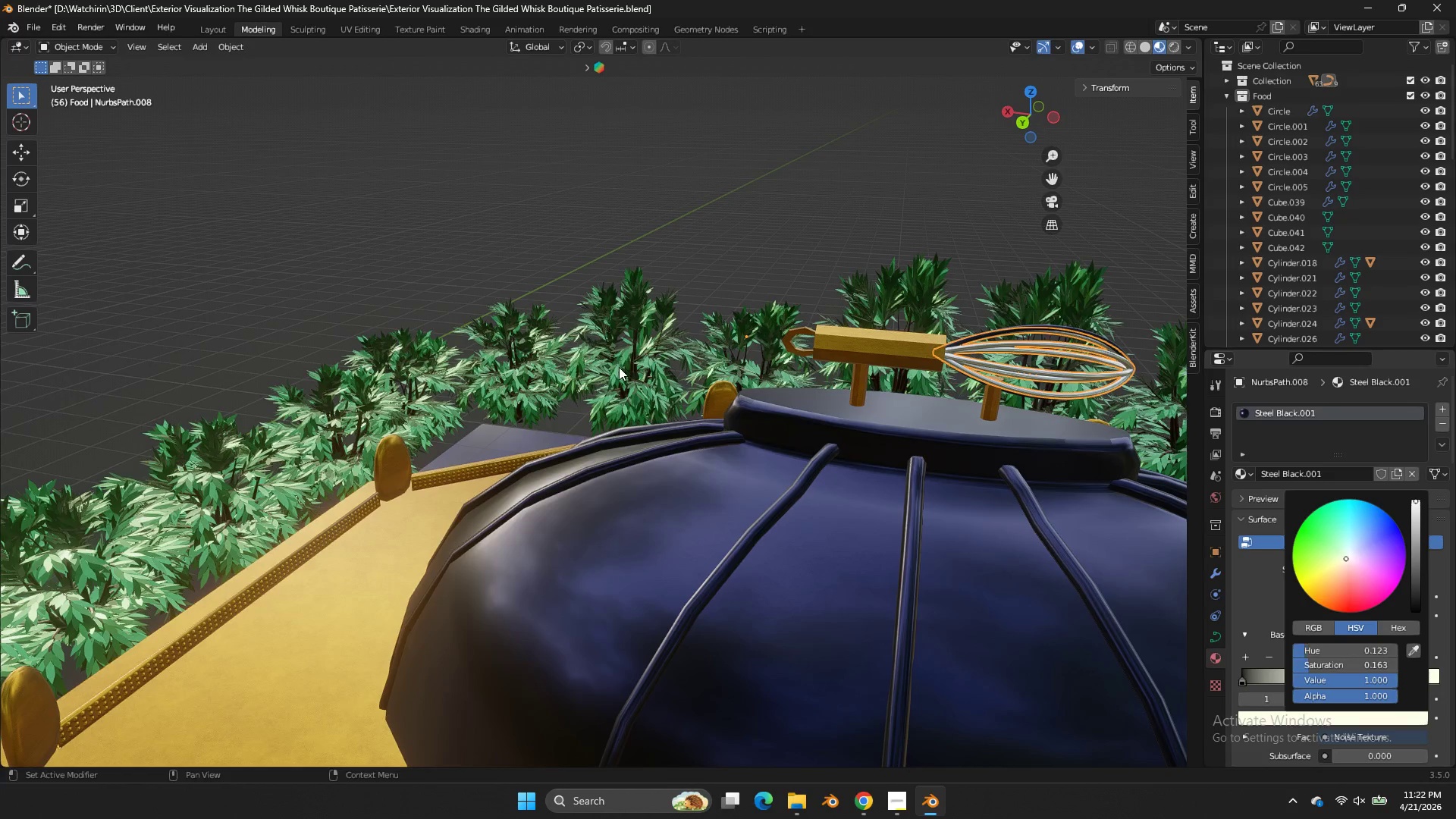 
left_click_drag(start_coordinate=[1346, 558], to_coordinate=[619, 367])
 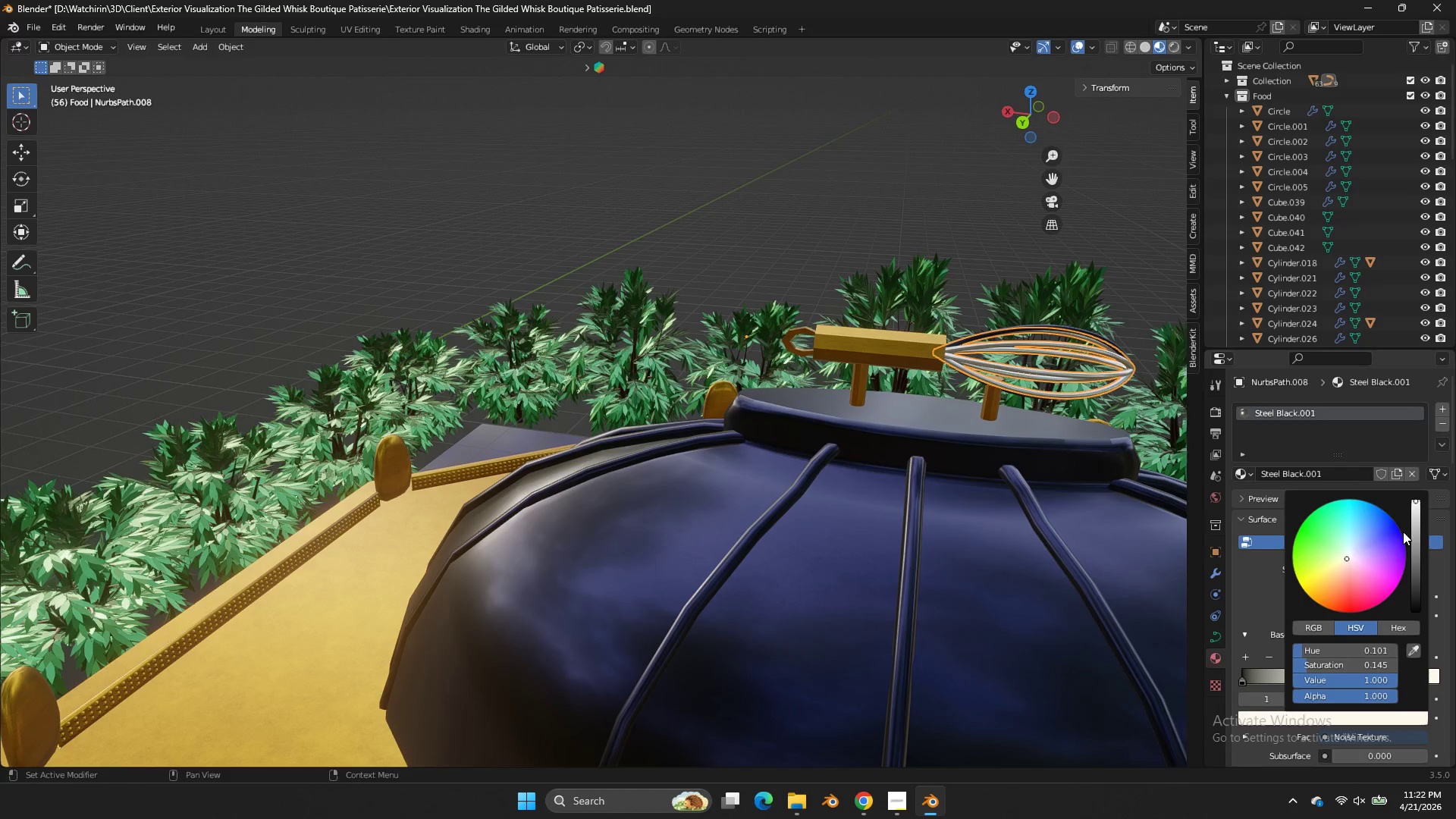 
left_click_drag(start_coordinate=[1417, 530], to_coordinate=[692, 347])
 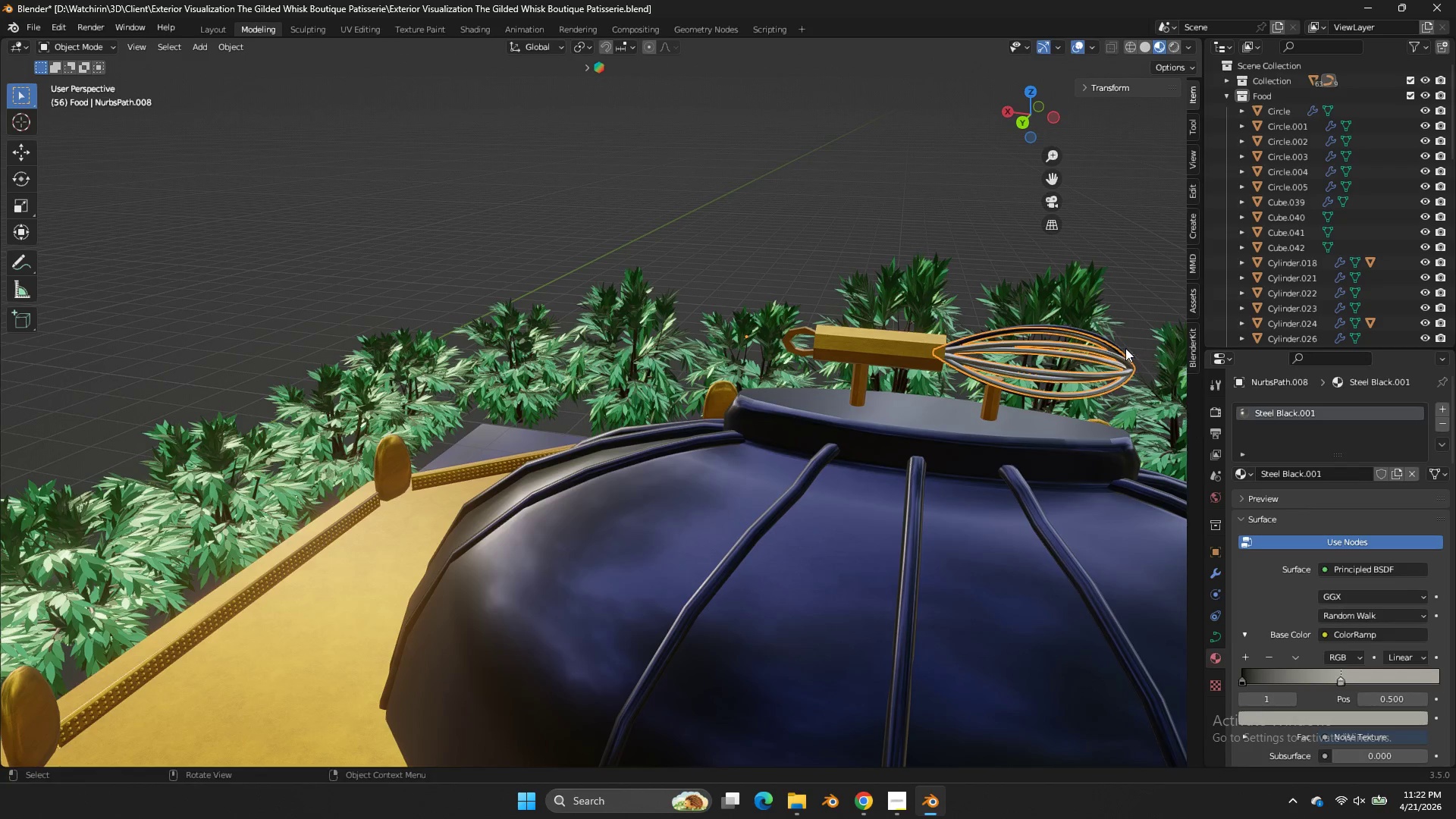 
left_click([1111, 342])
 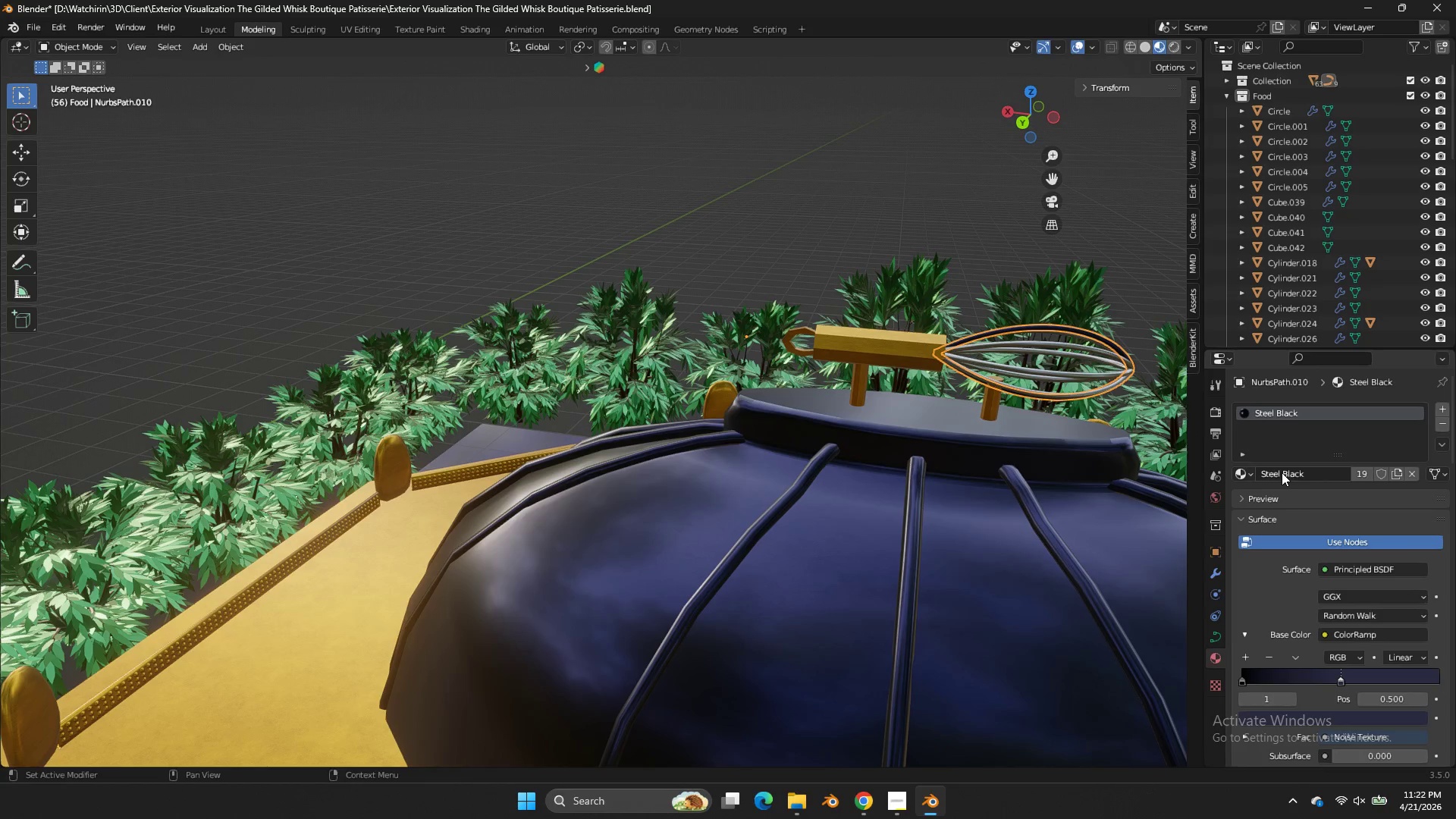 
left_click([1245, 469])
 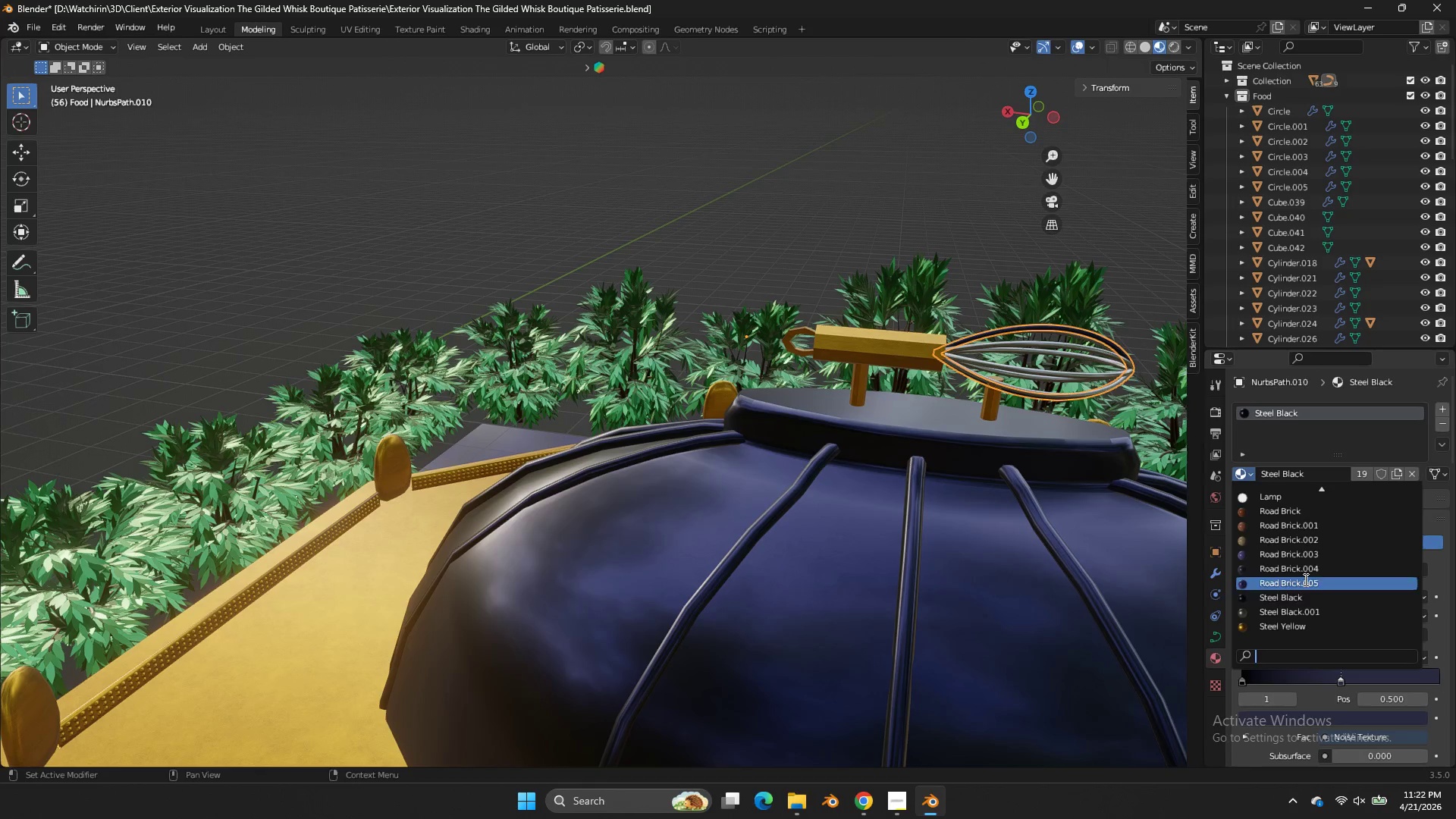 
scroll: coordinate [1310, 606], scroll_direction: down, amount: 6.0
 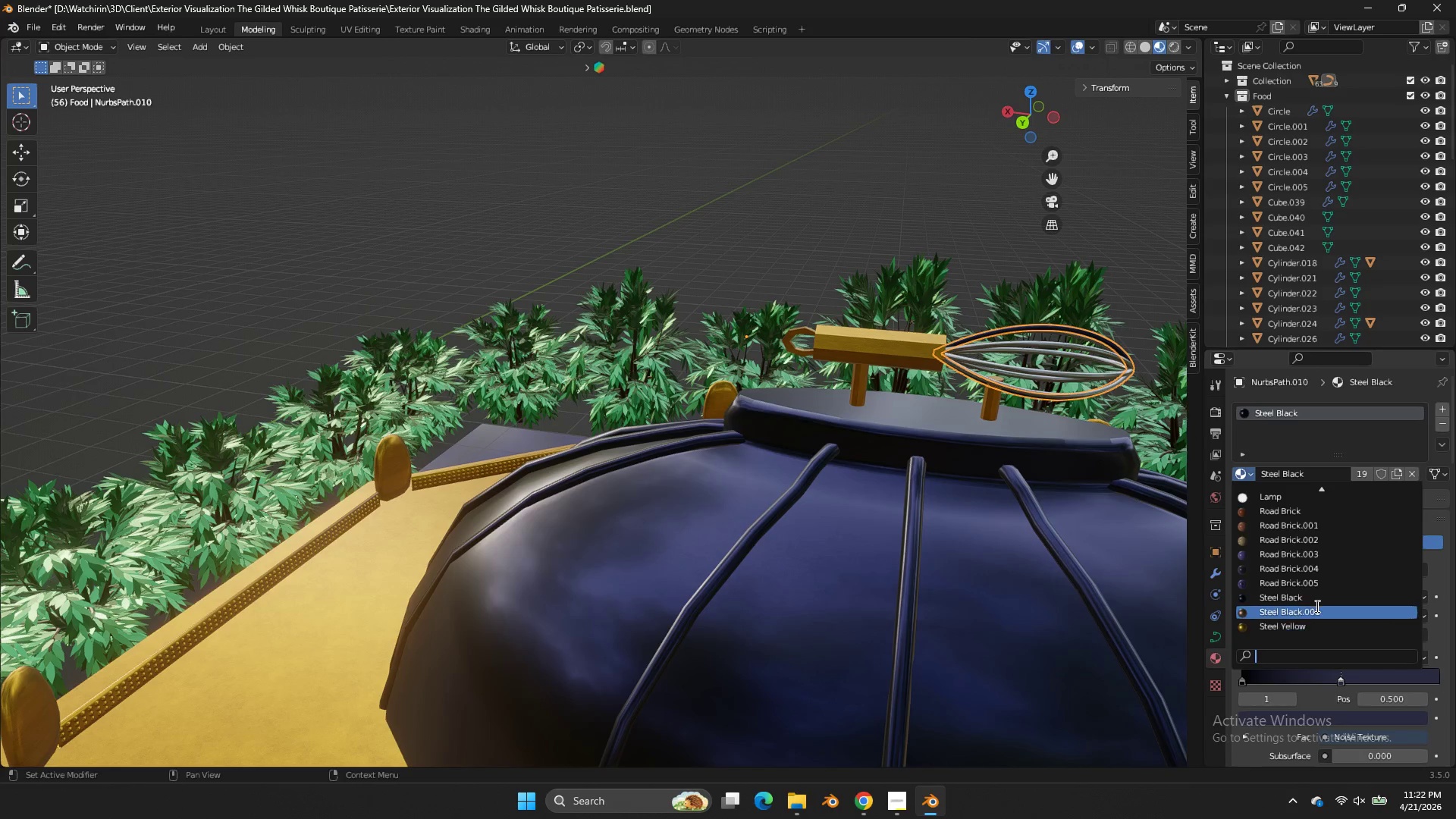 
left_click([1317, 607])
 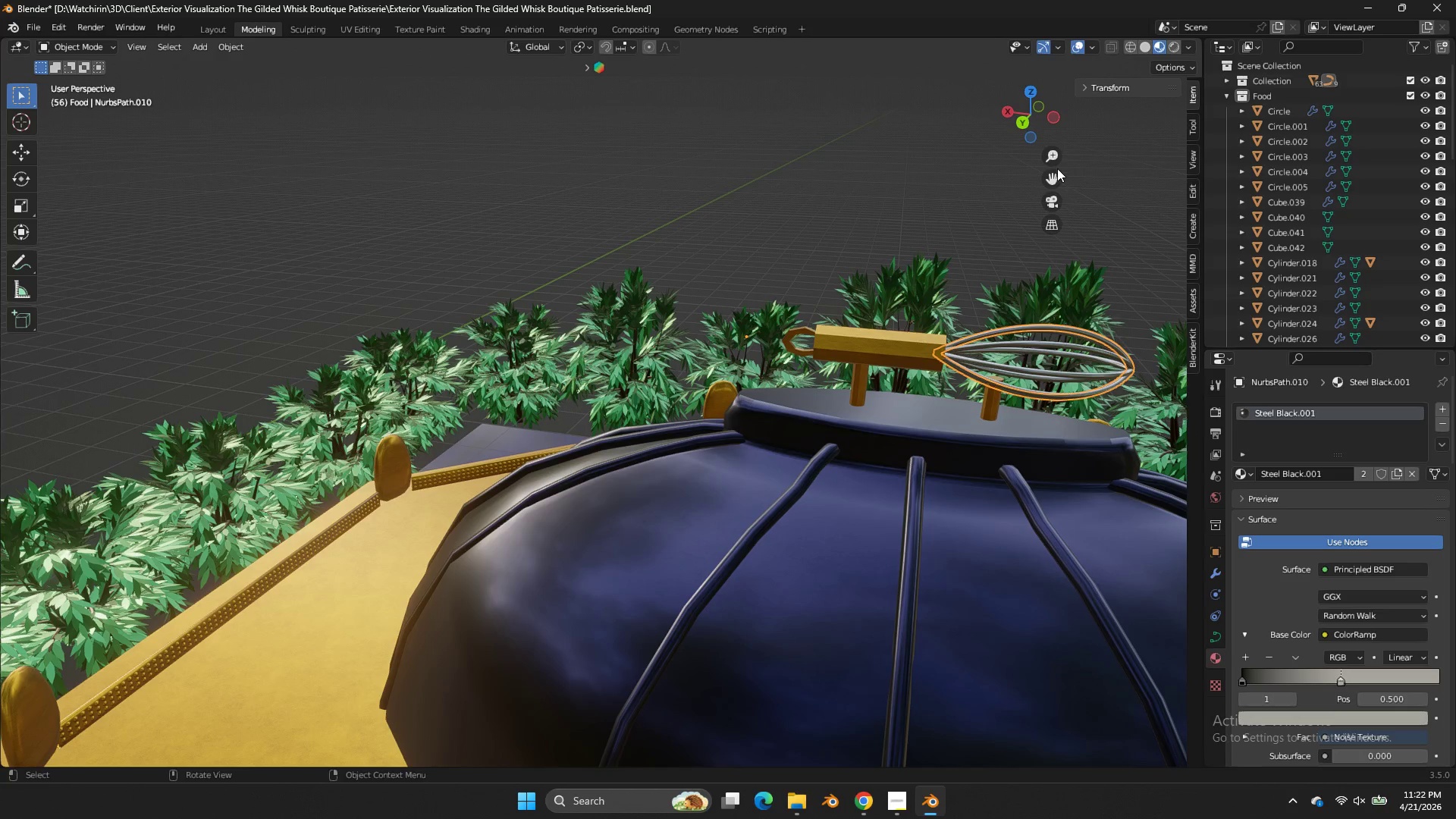 
left_click_drag(start_coordinate=[1052, 174], to_coordinate=[990, 177])
 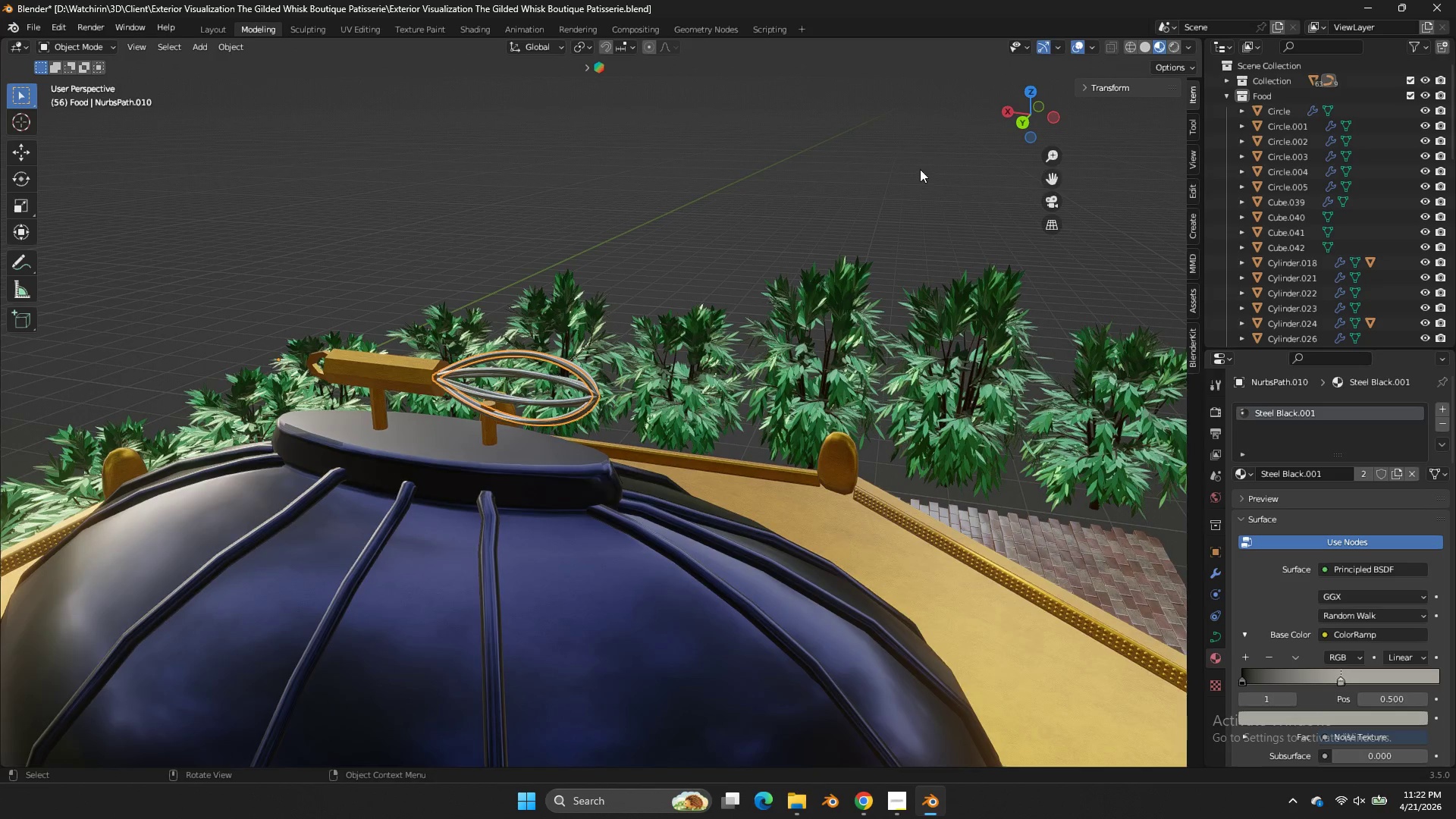 
left_click([920, 169])
 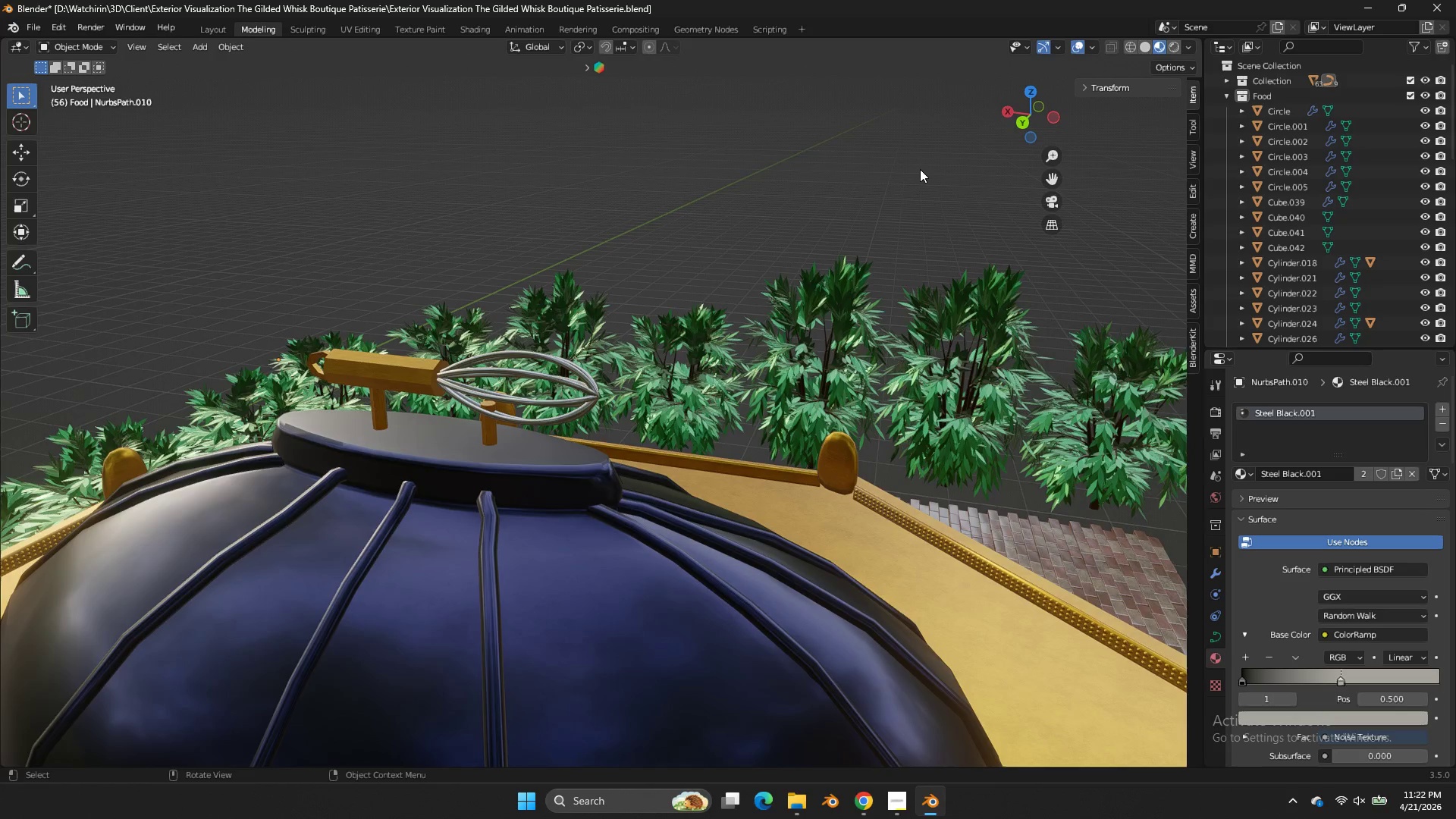 
scroll: coordinate [920, 169], scroll_direction: down, amount: 4.0
 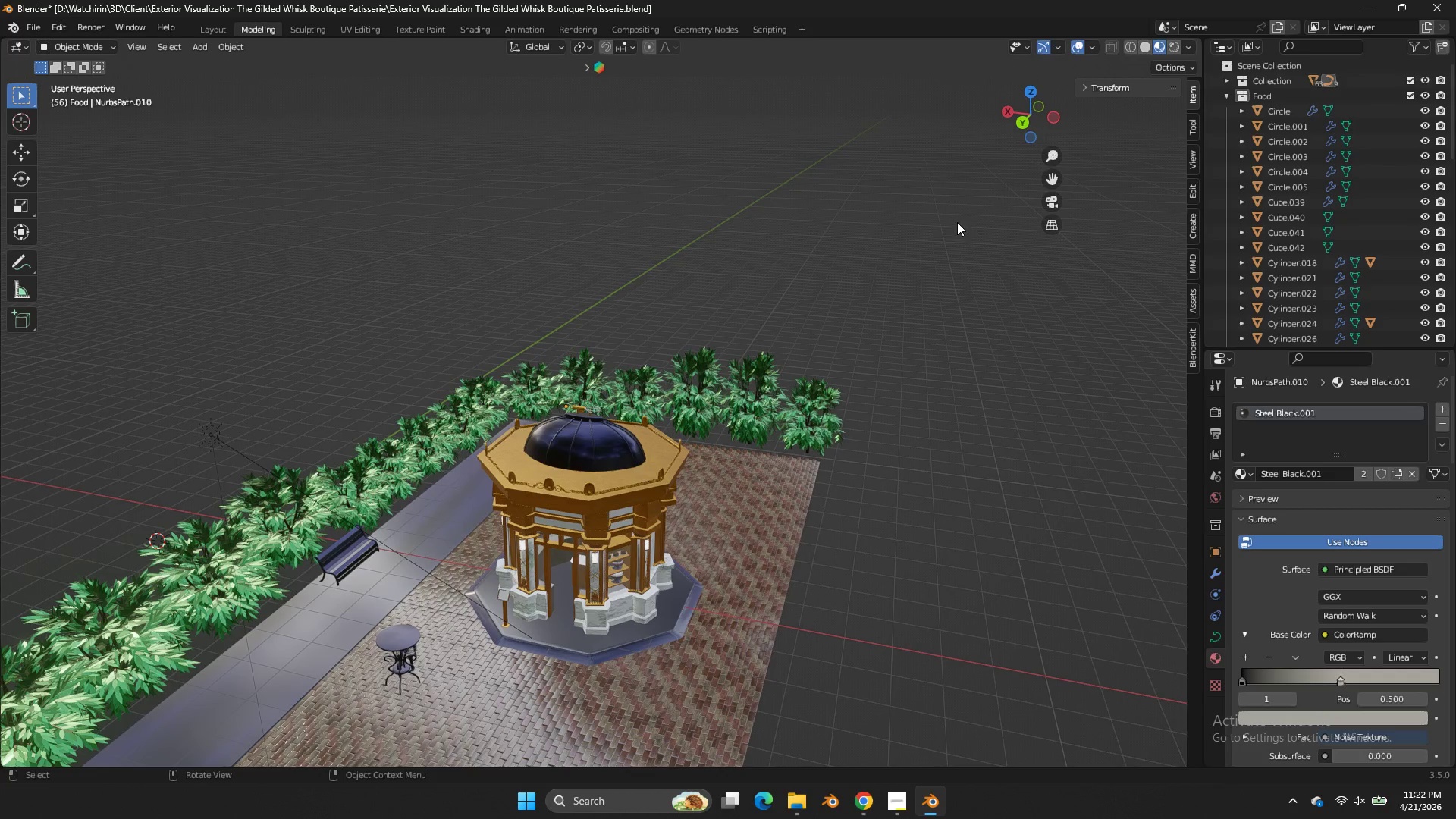 
left_click([1043, 455])
 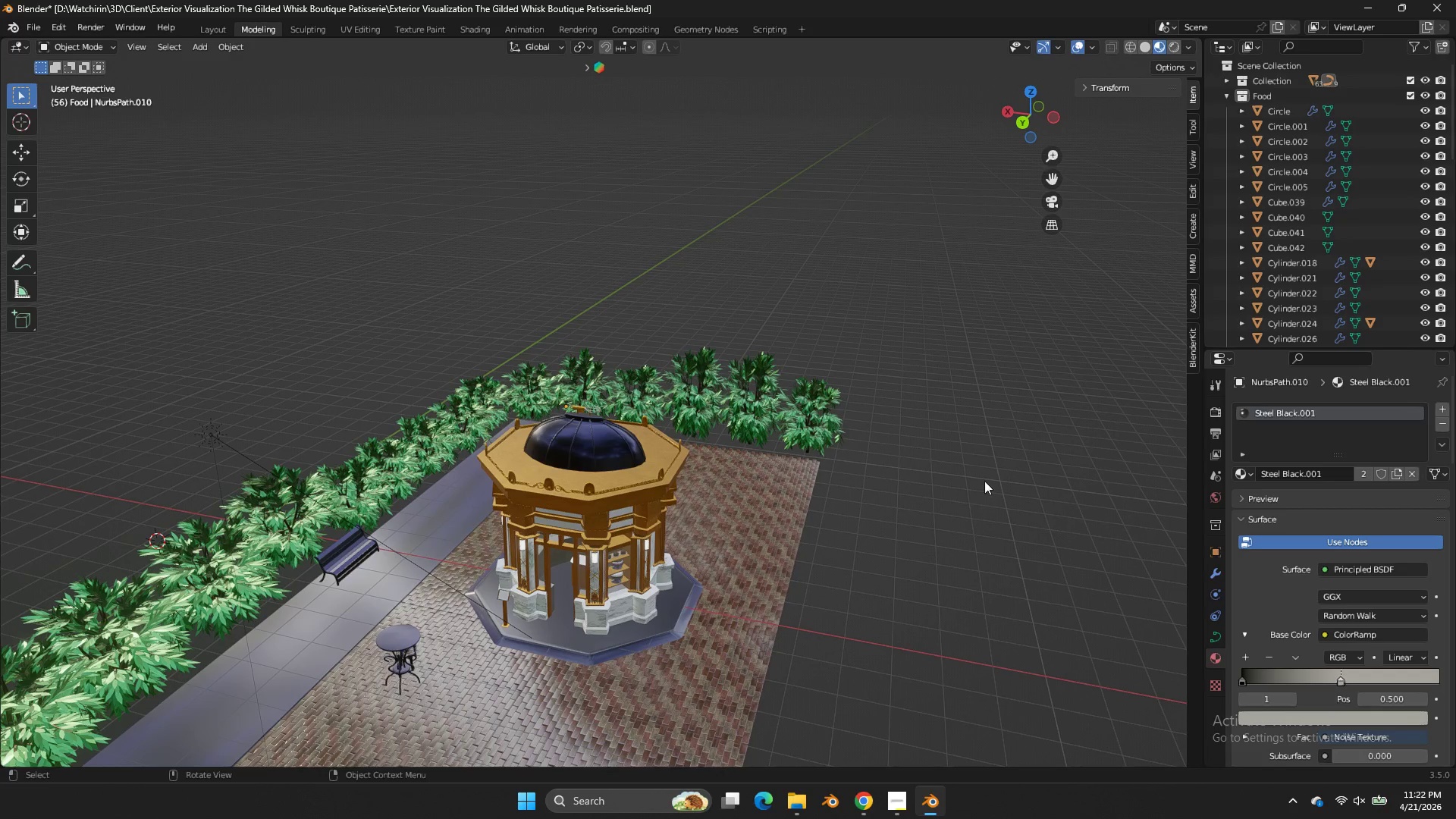 
key(Z)
 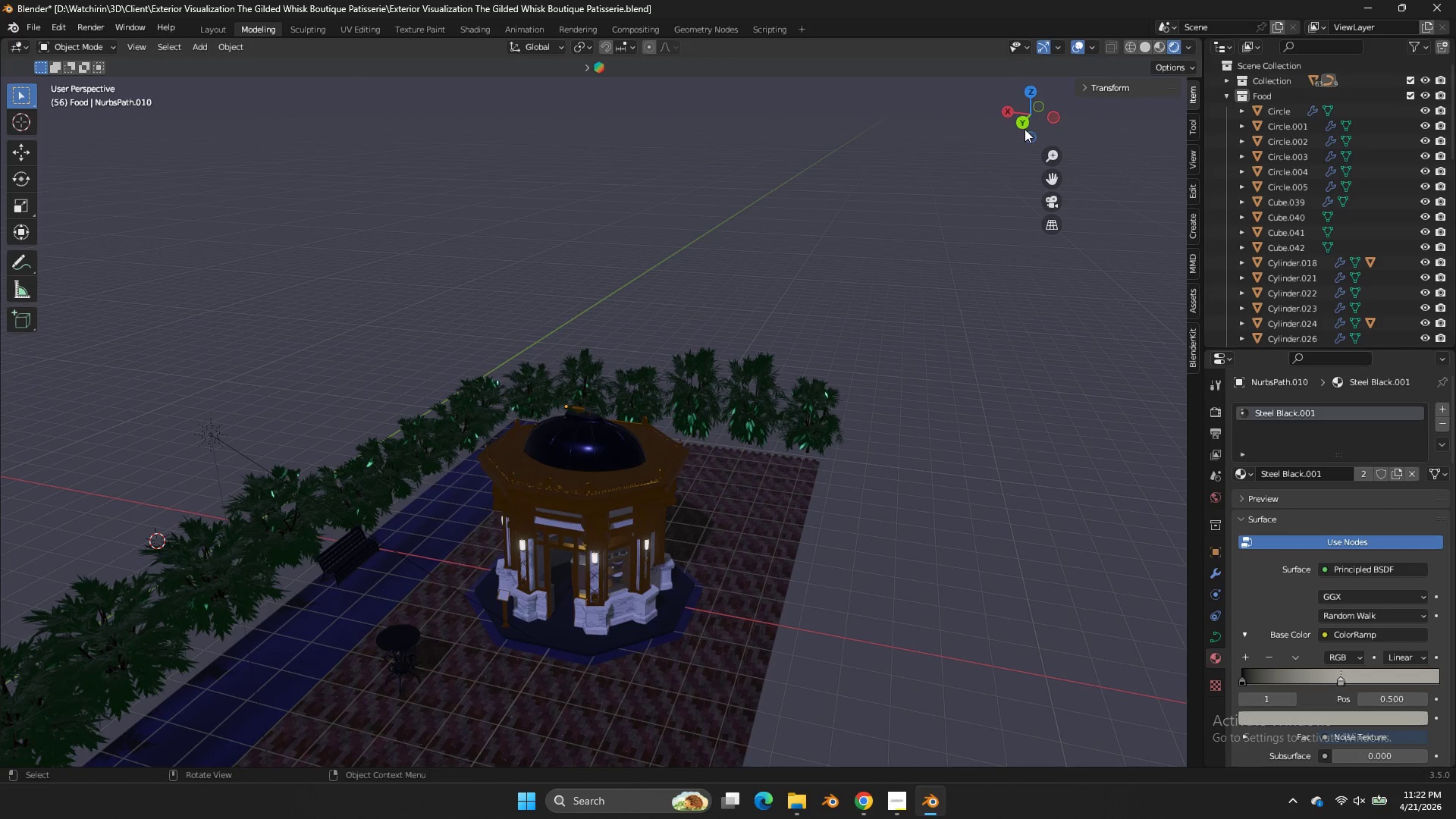 
left_click([1021, 128])
 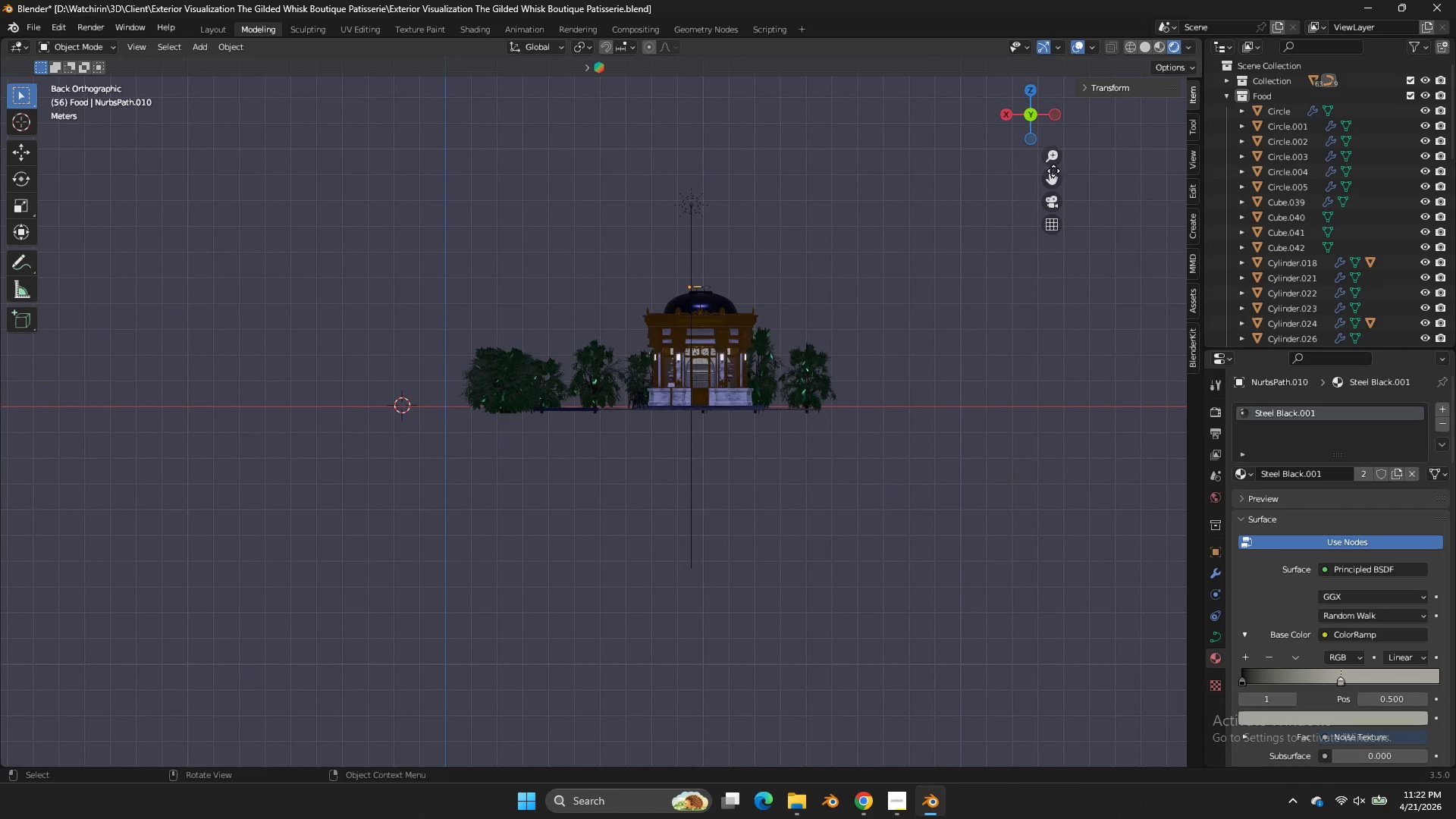 
left_click_drag(start_coordinate=[1053, 171], to_coordinate=[1023, 191])
 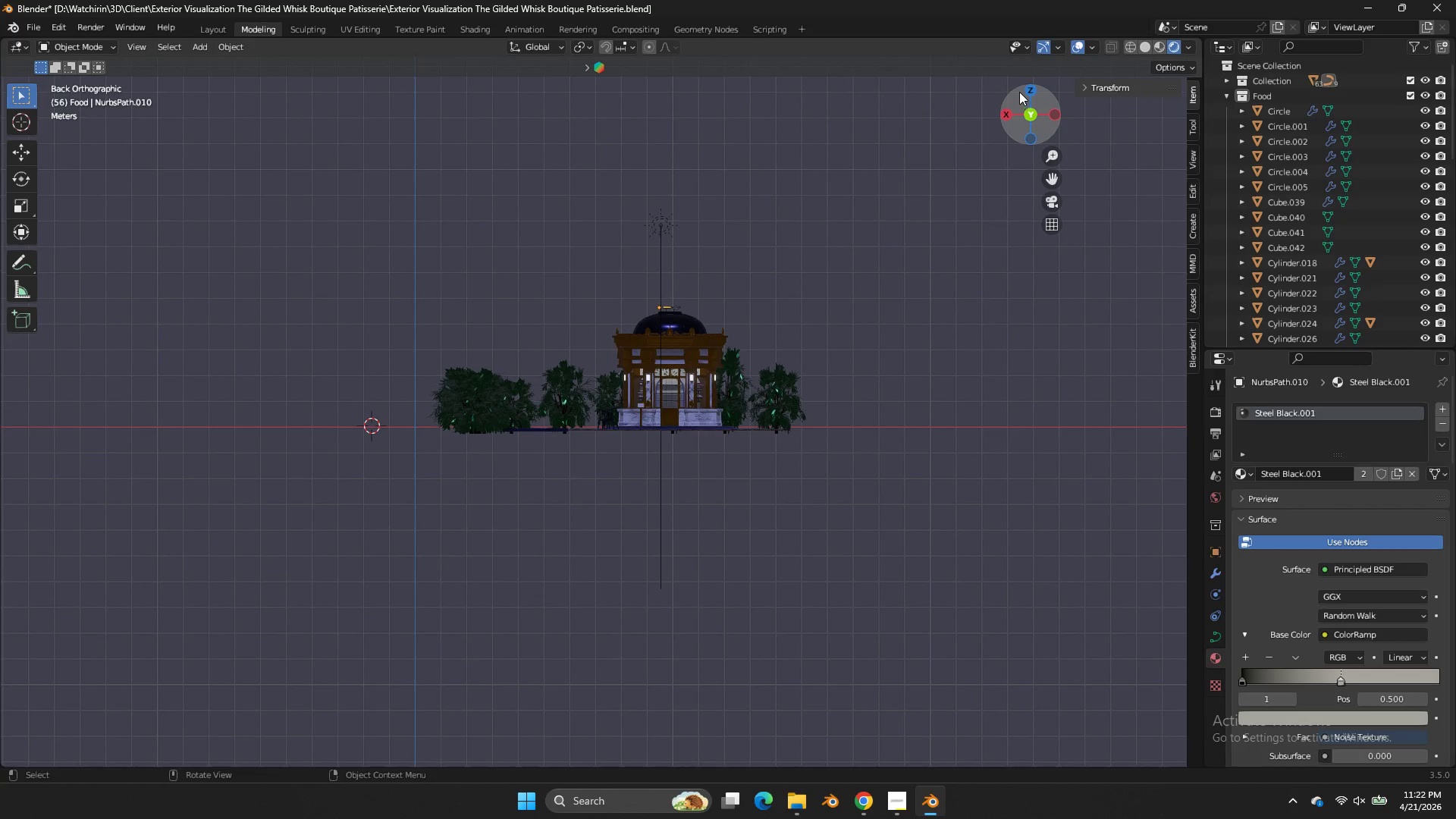 
left_click_drag(start_coordinate=[1019, 92], to_coordinate=[1031, 116])
 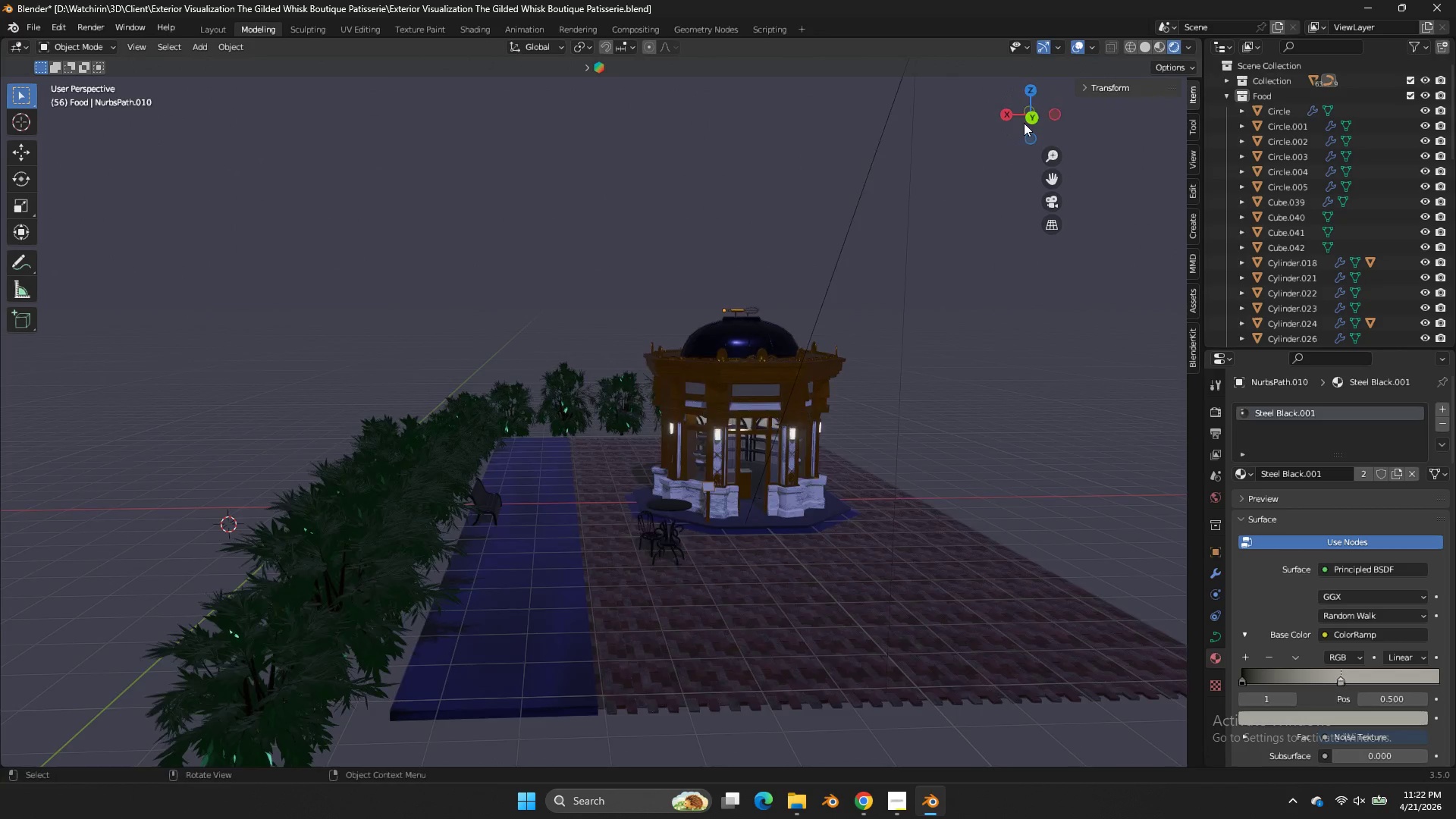 
scroll: coordinate [1024, 123], scroll_direction: down, amount: 3.0
 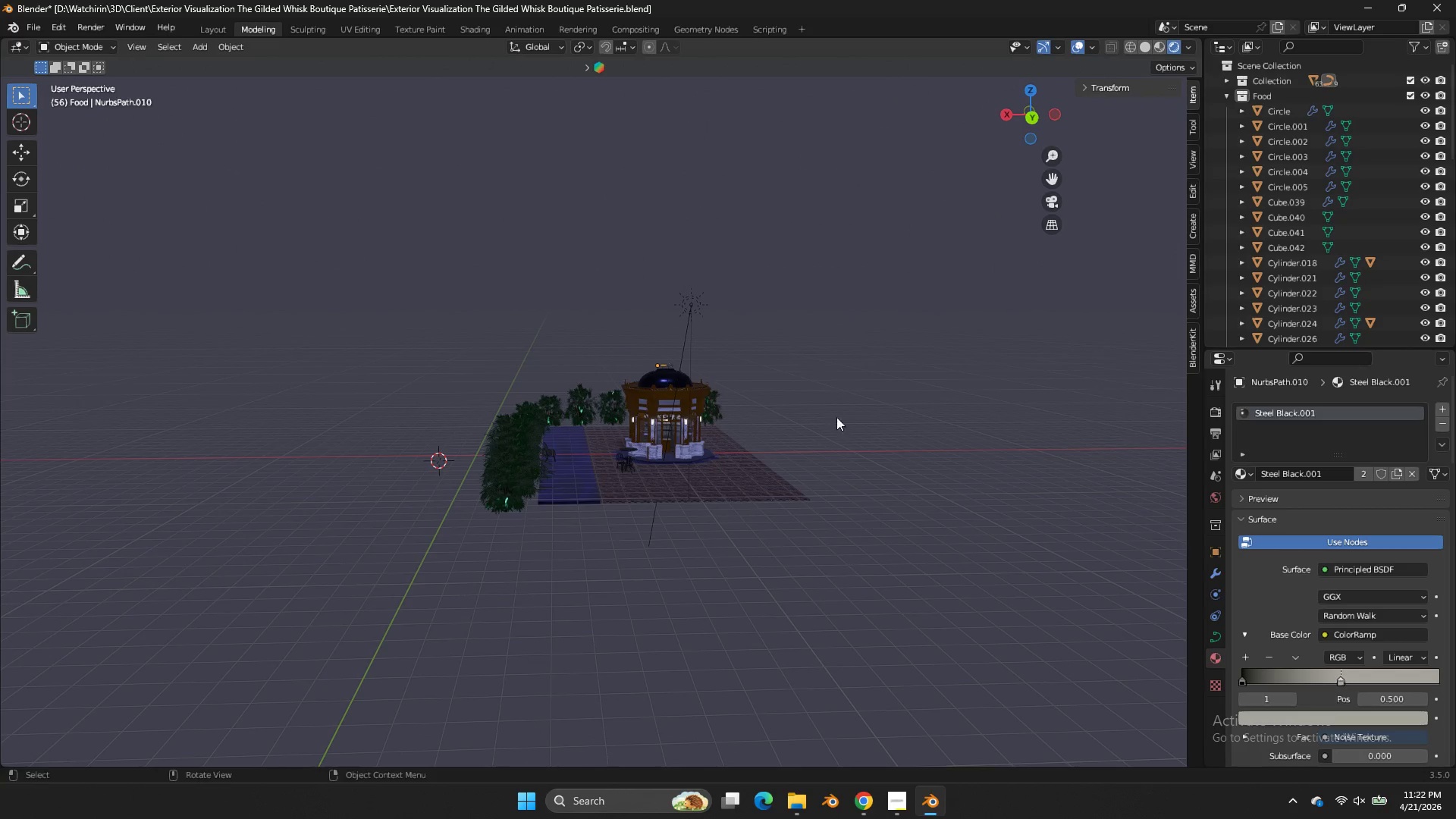 
scroll: coordinate [843, 435], scroll_direction: up, amount: 4.0
 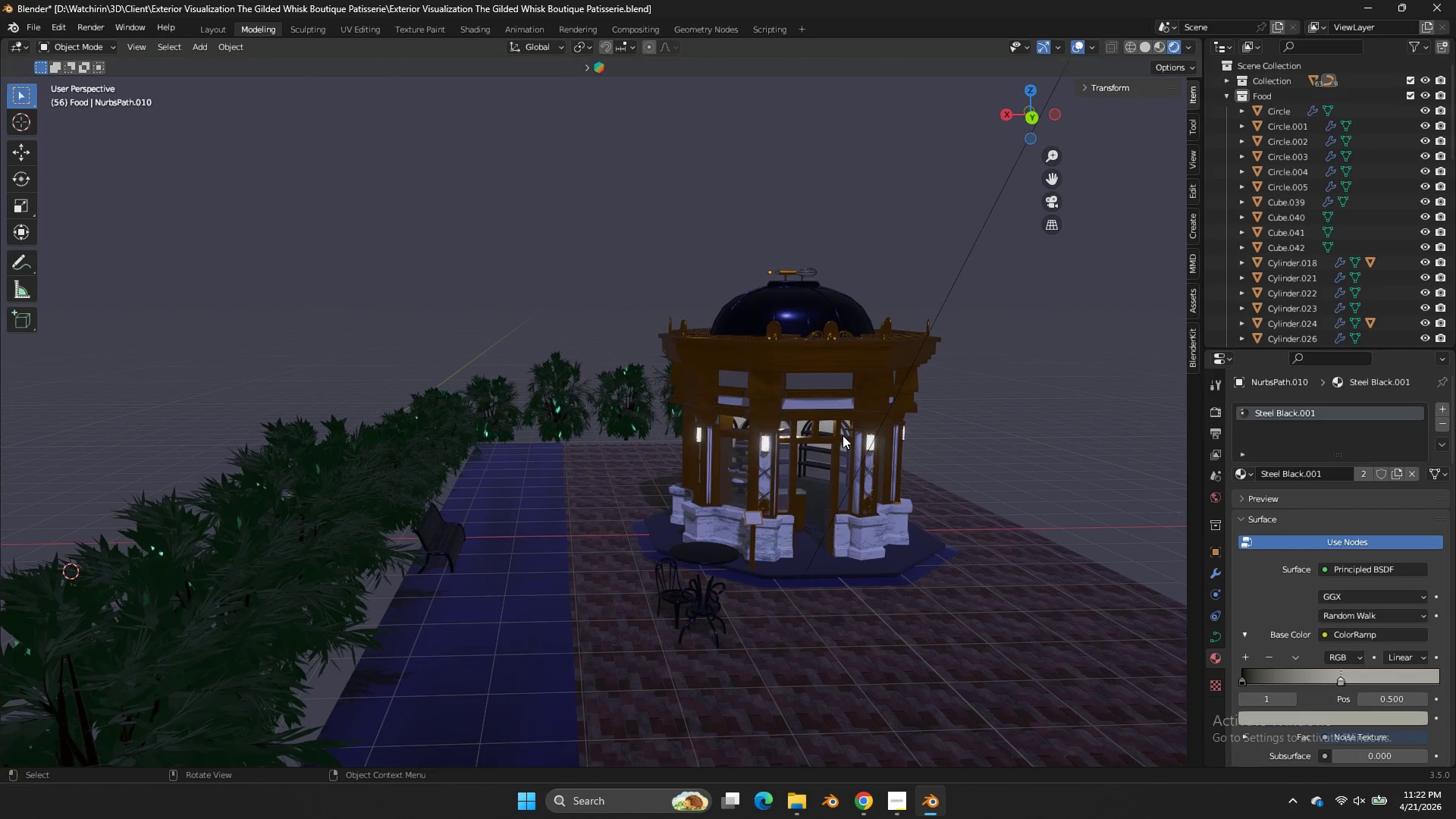 
key(Z)
 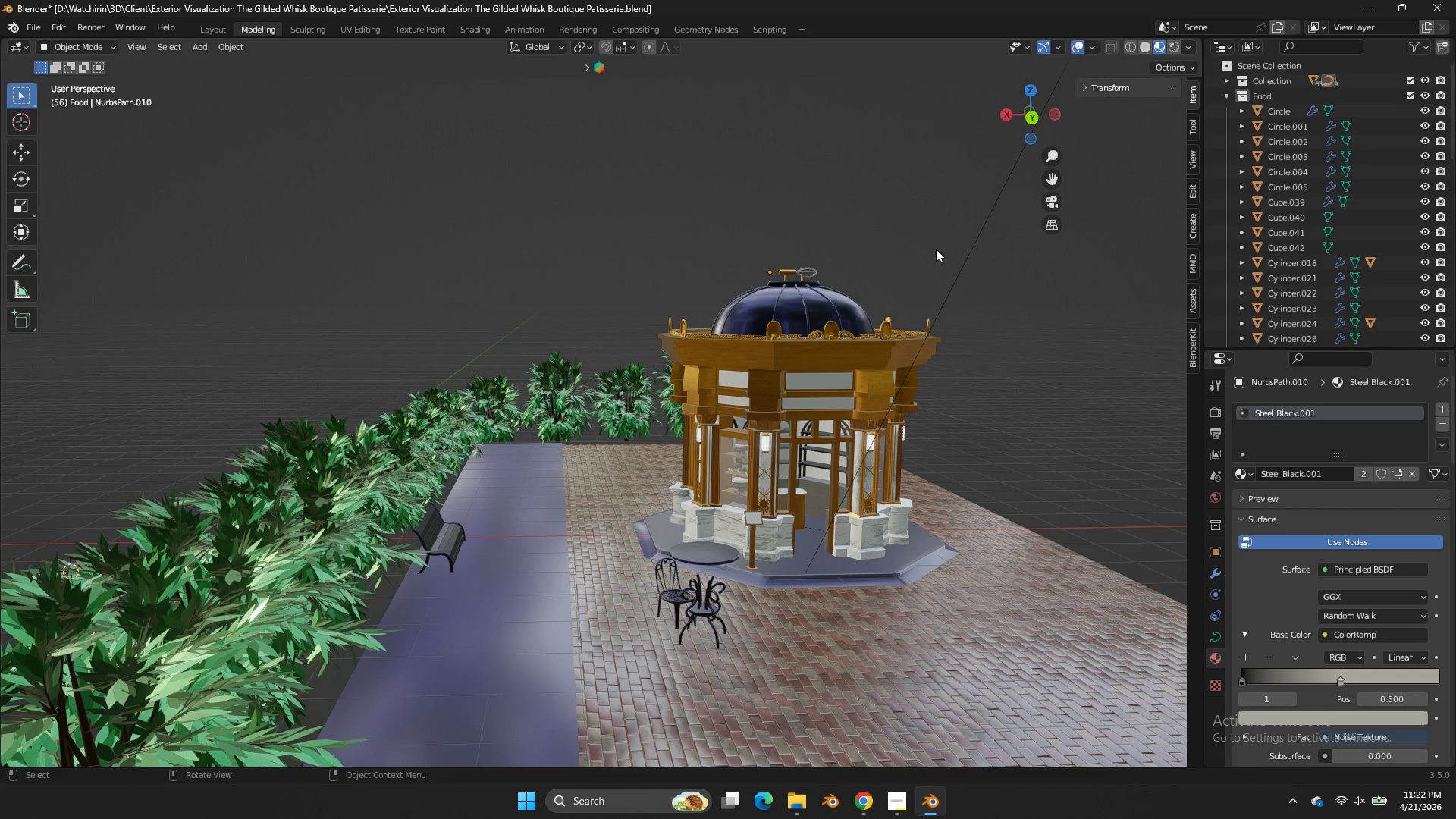 
left_click_drag(start_coordinate=[1022, 110], to_coordinate=[1015, 98])
 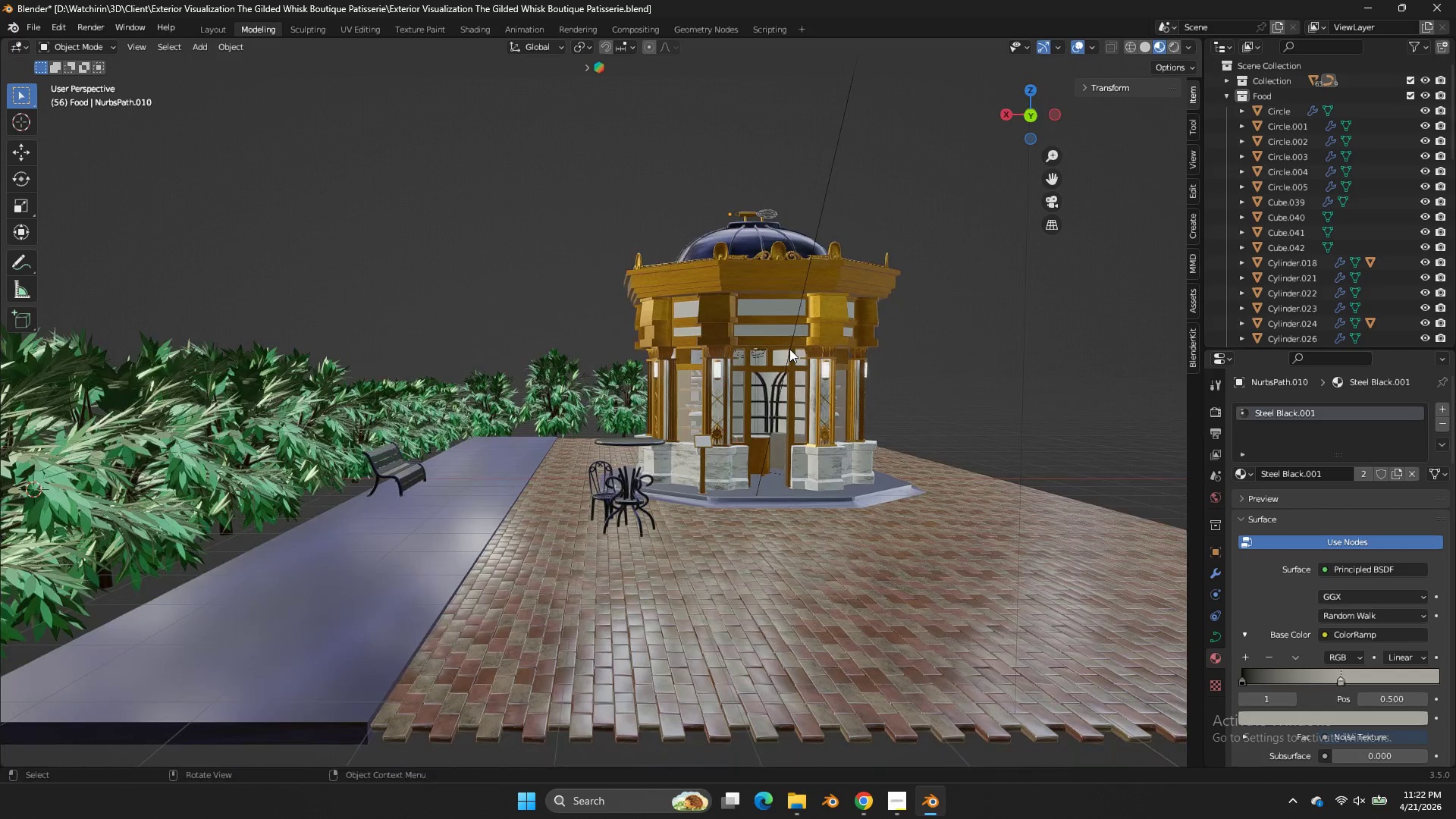 
scroll: coordinate [789, 349], scroll_direction: up, amount: 1.0
 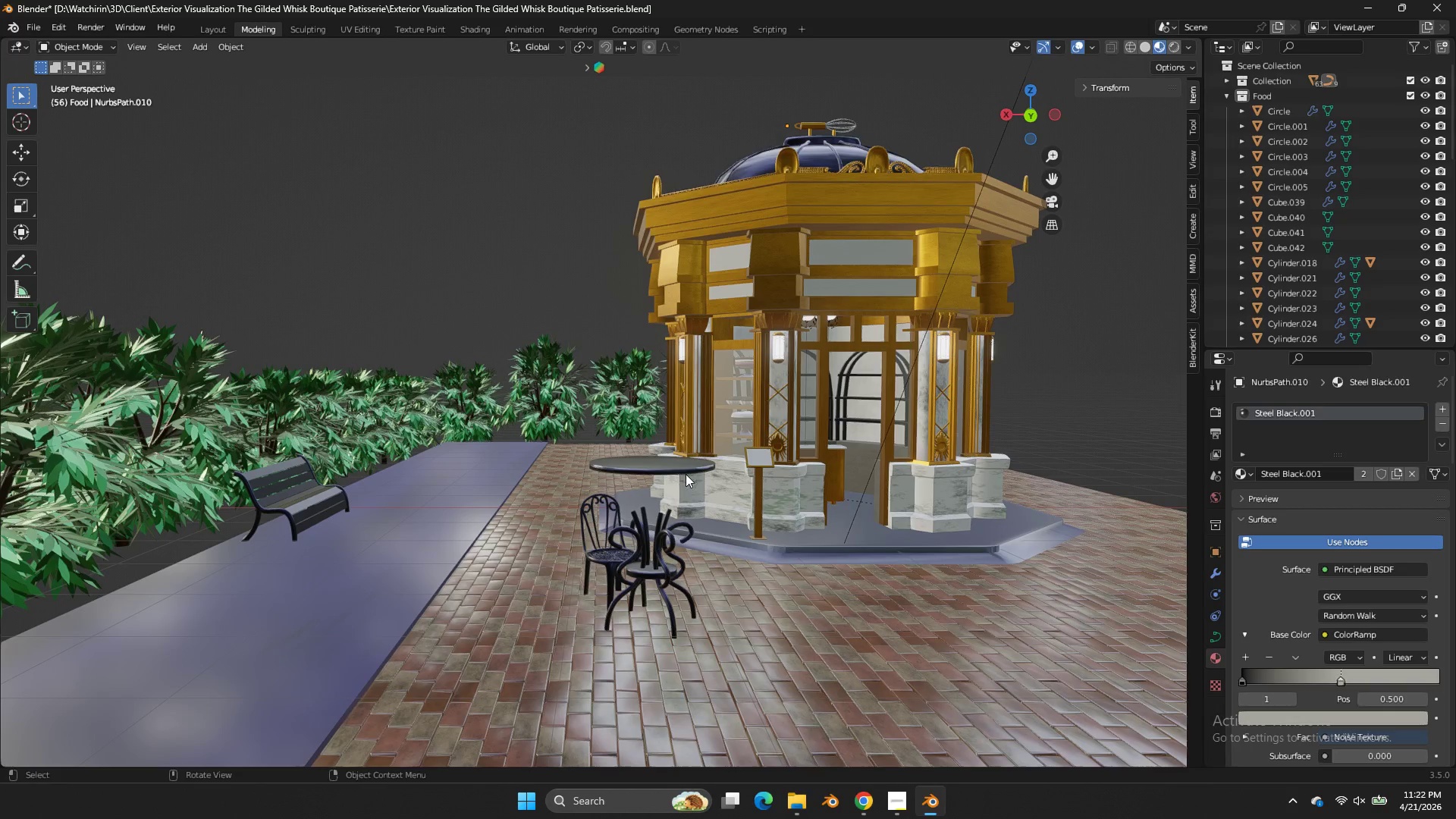 
left_click([686, 474])
 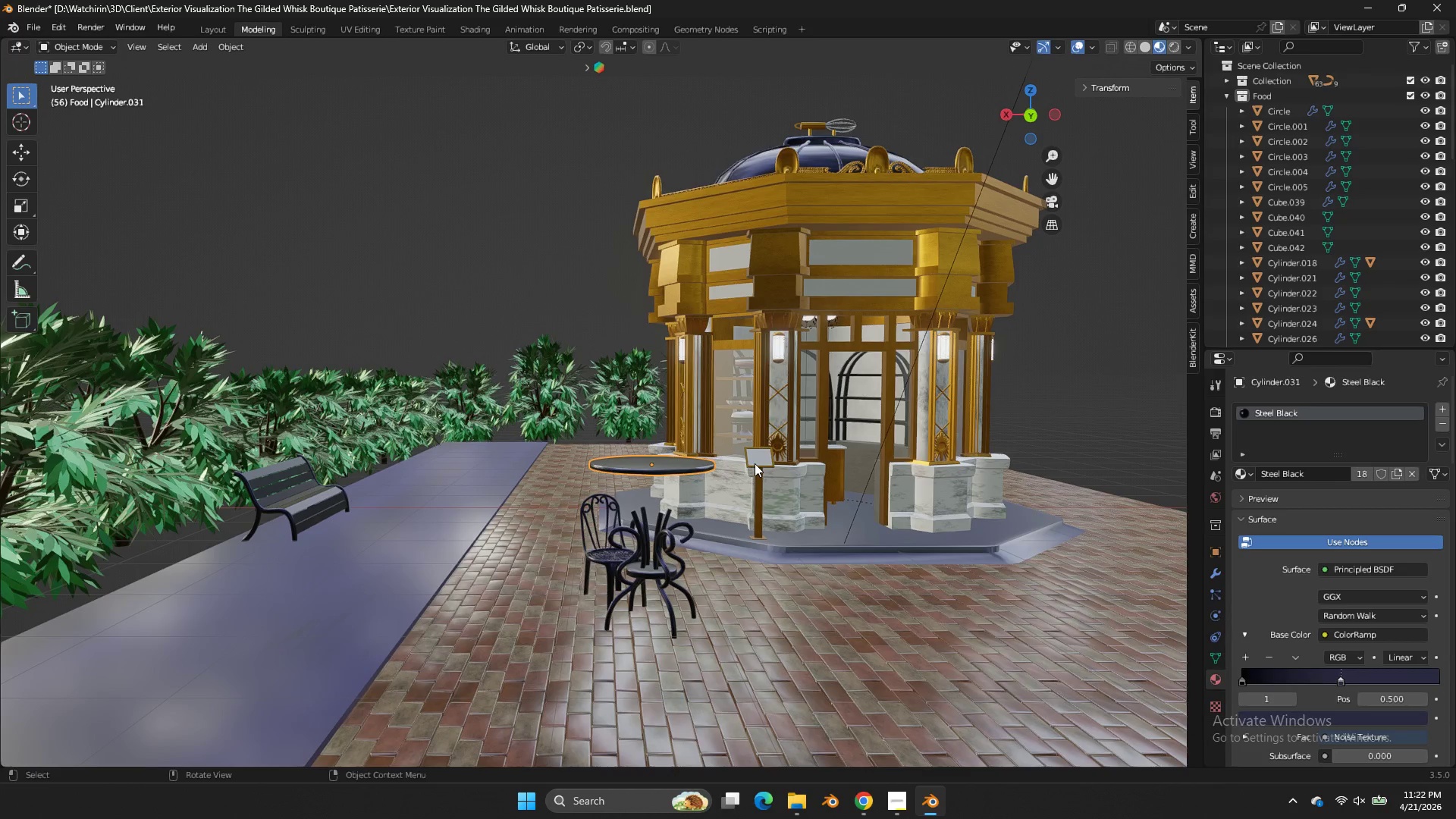 
type(gz)
 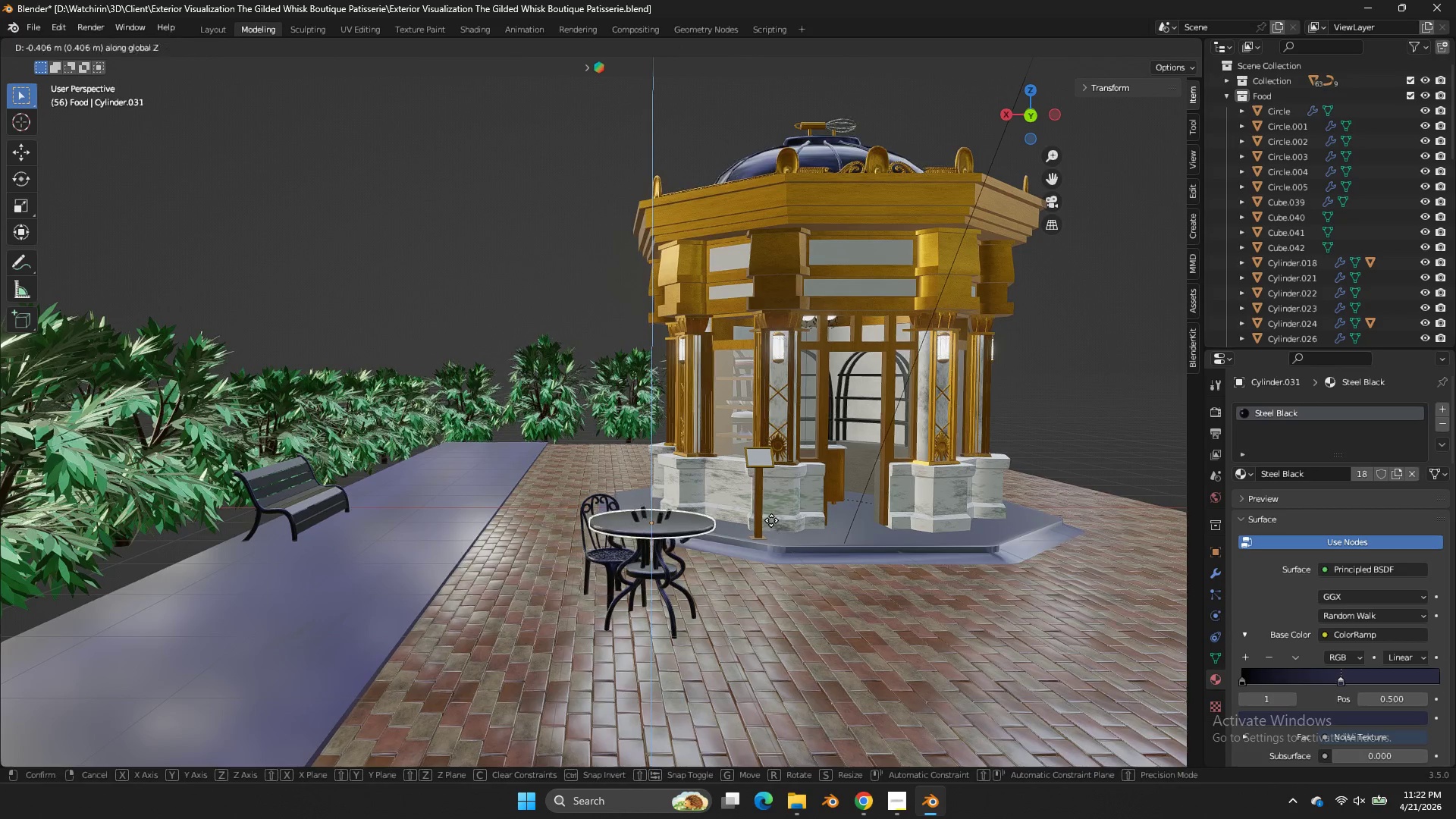 
hold_key(key=ShiftLeft, duration=1.08)
left_click([783, 484])
 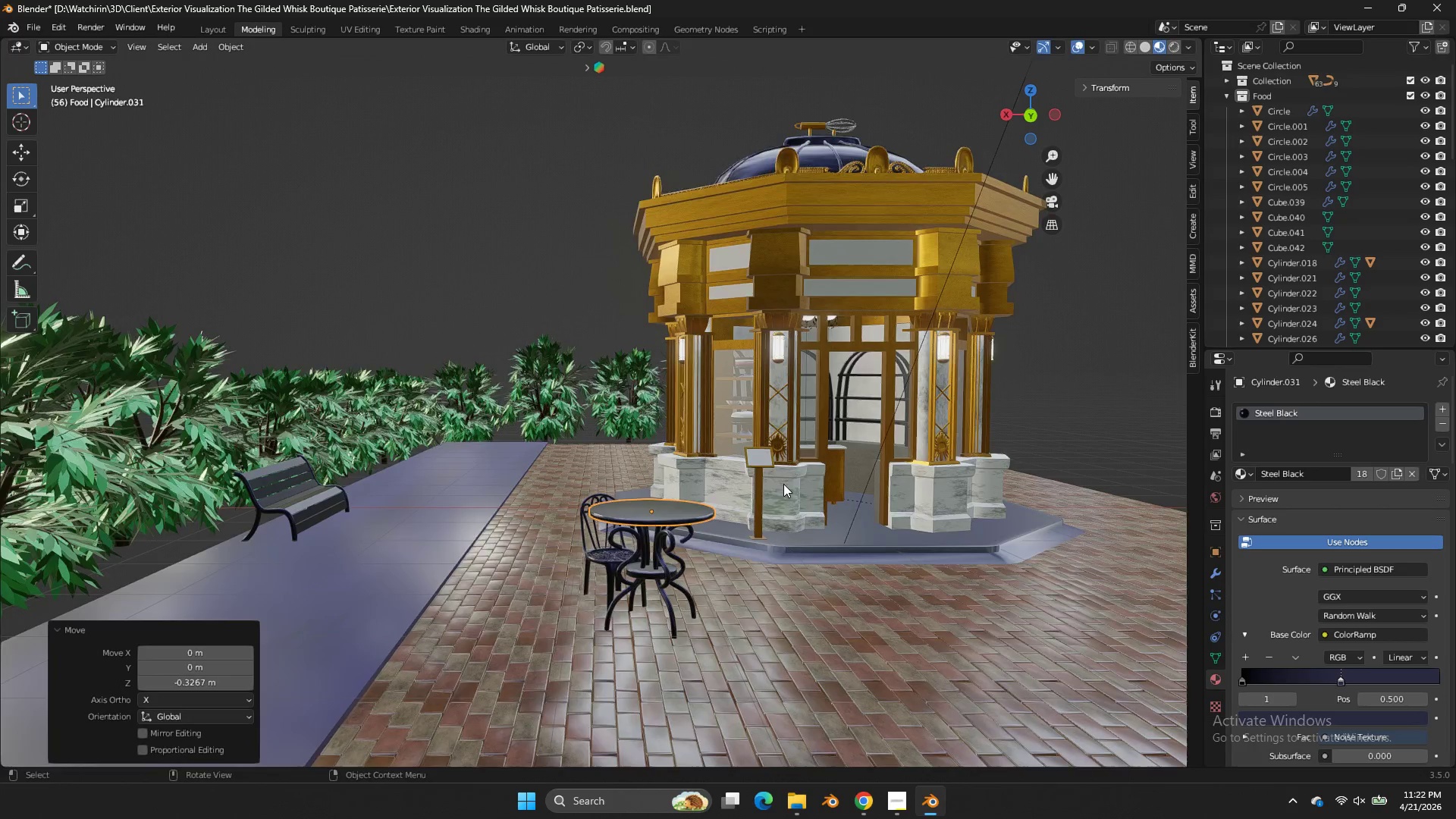 
key(Control+ControlLeft)
 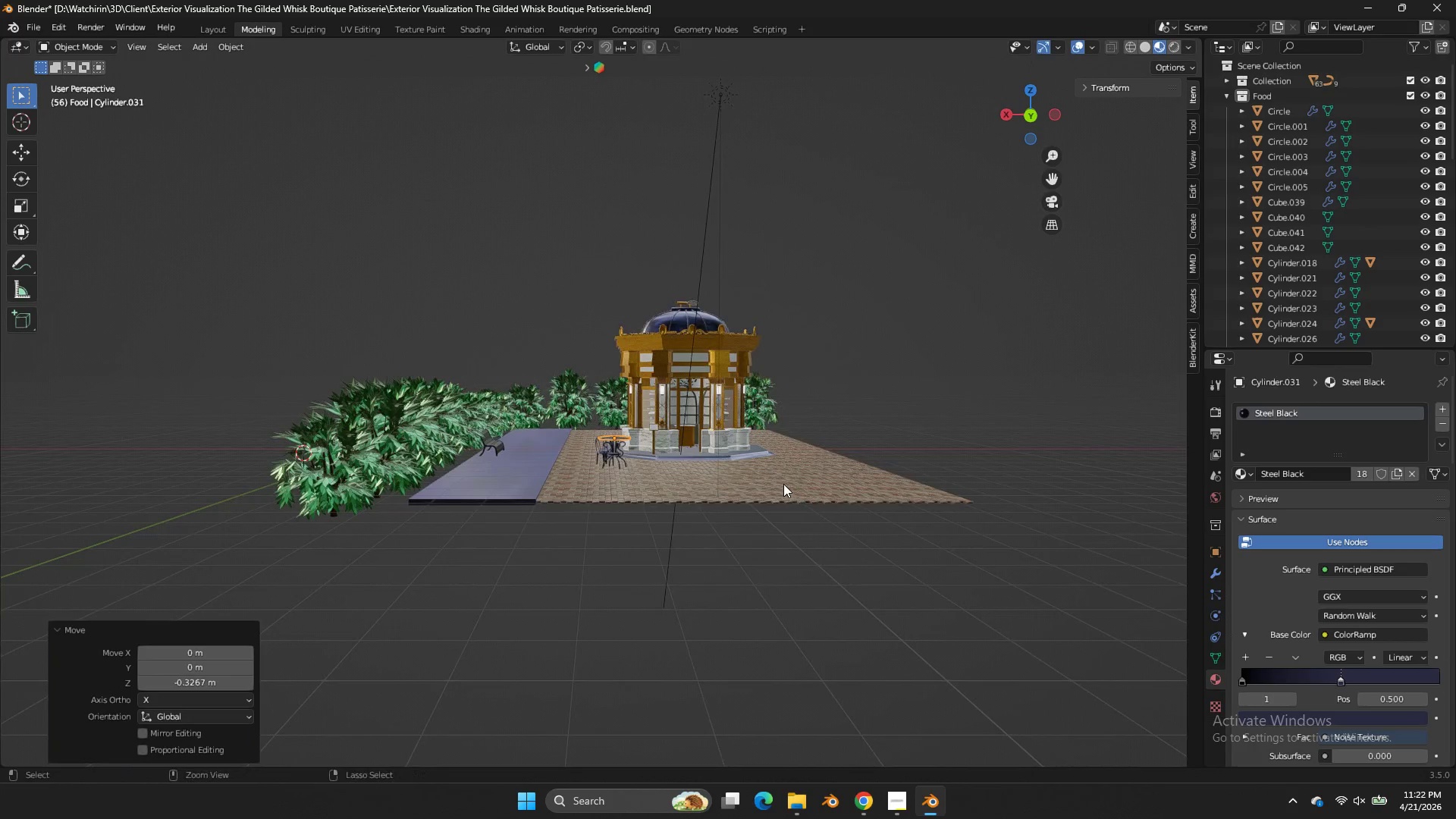 
key(Control+S)
 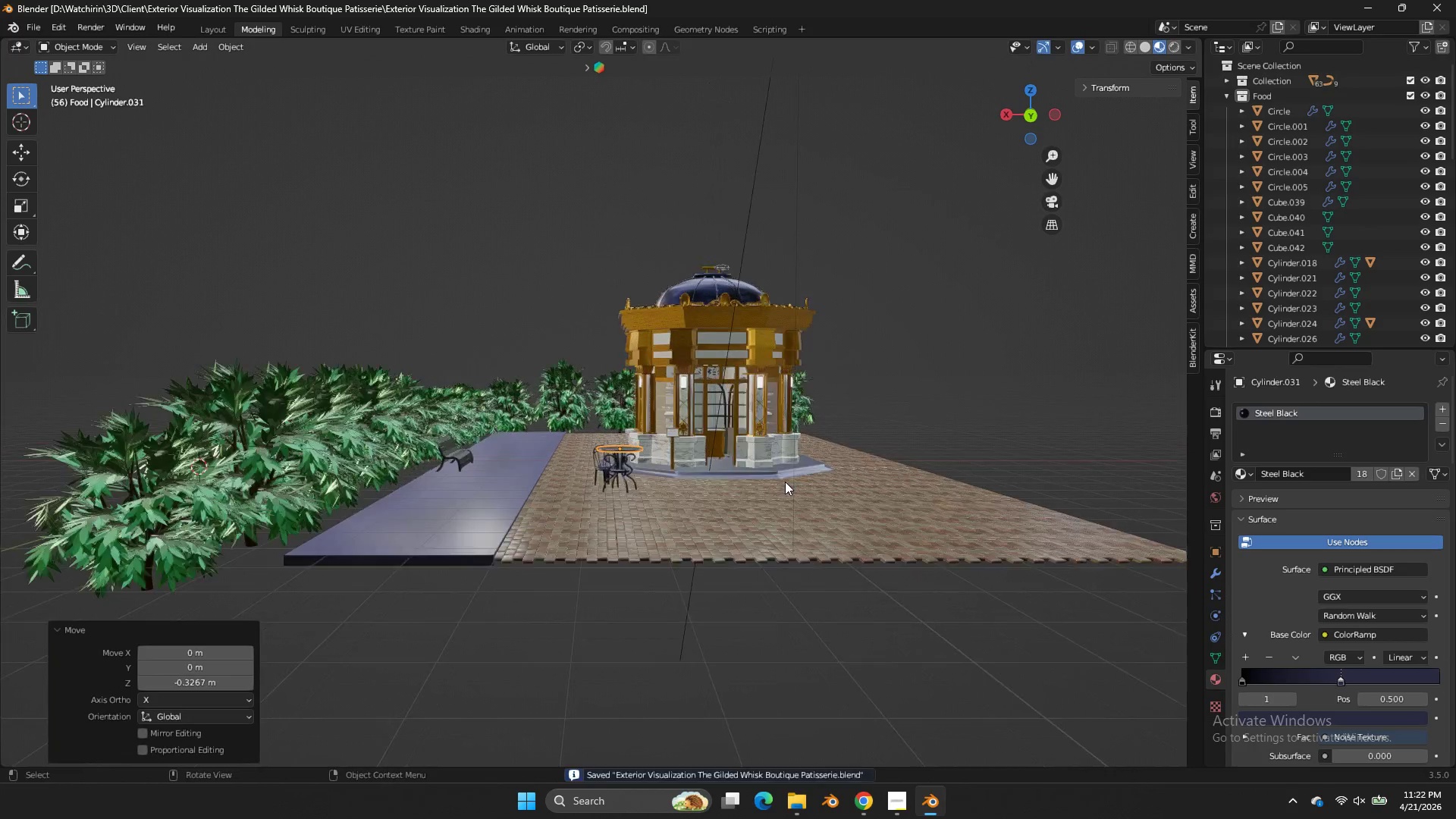 
scroll: coordinate [783, 484], scroll_direction: down, amount: 3.0
 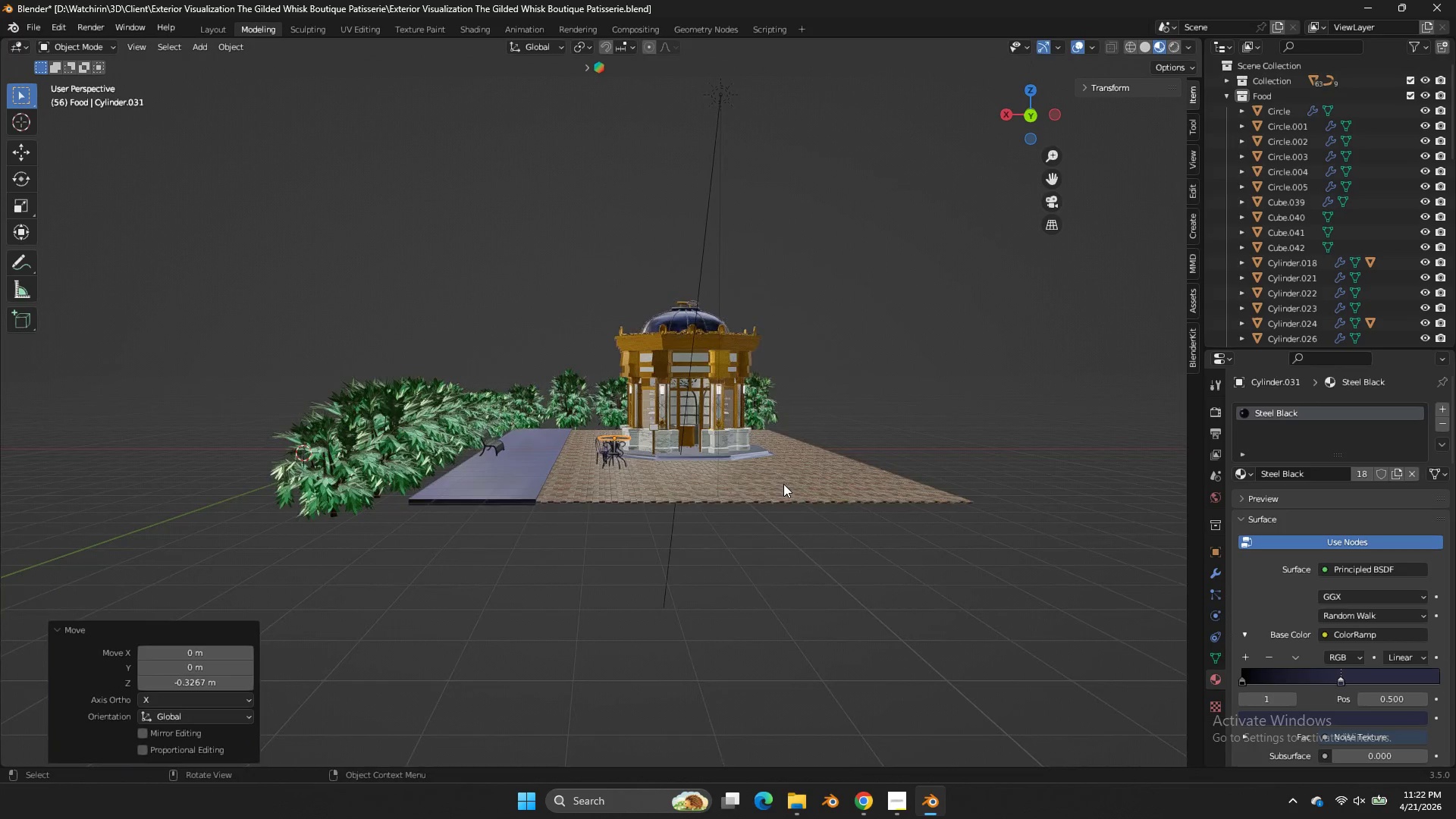 
scroll: coordinate [785, 482], scroll_direction: up, amount: 3.0
 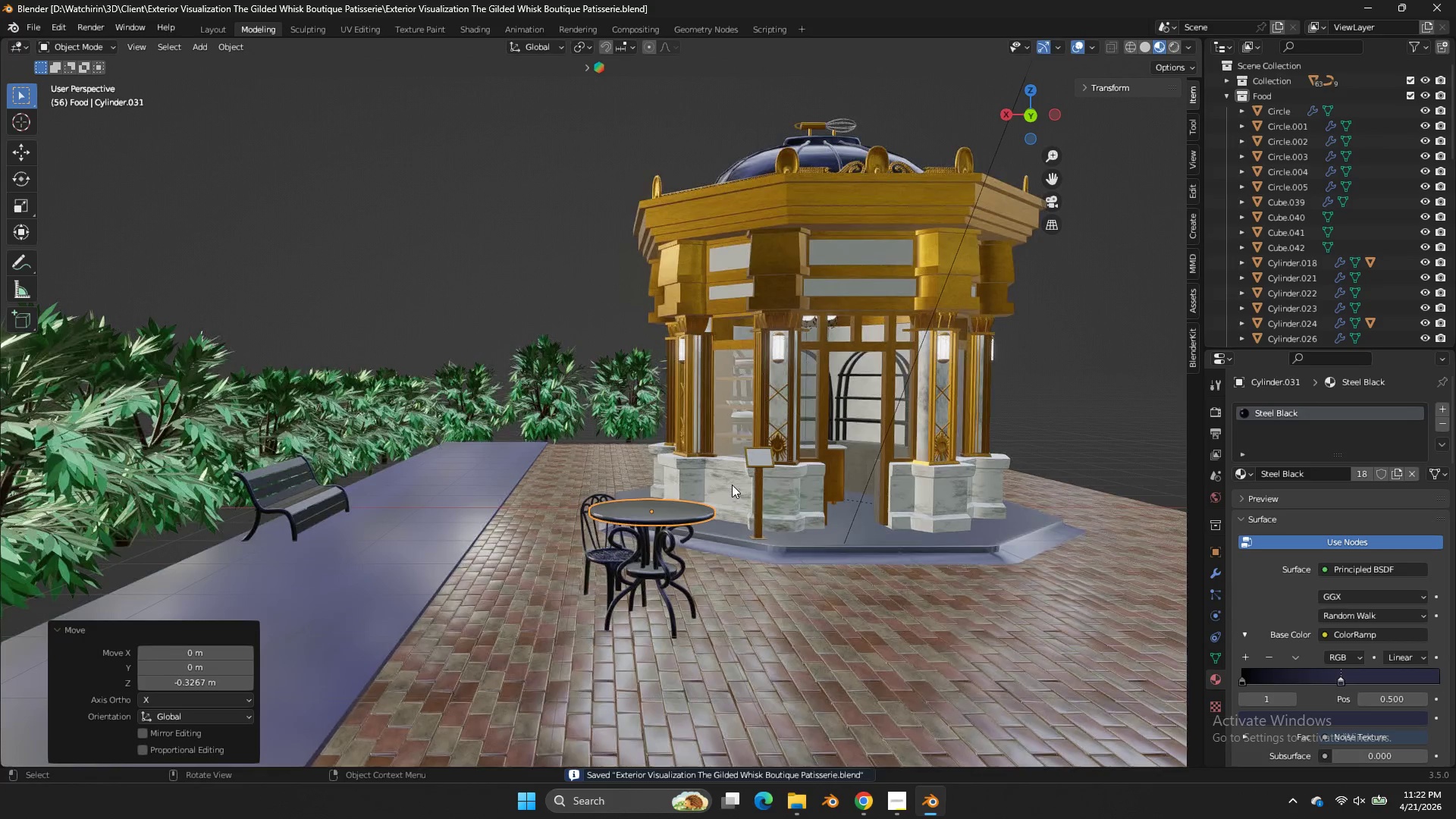 
key(Control+ControlLeft)
 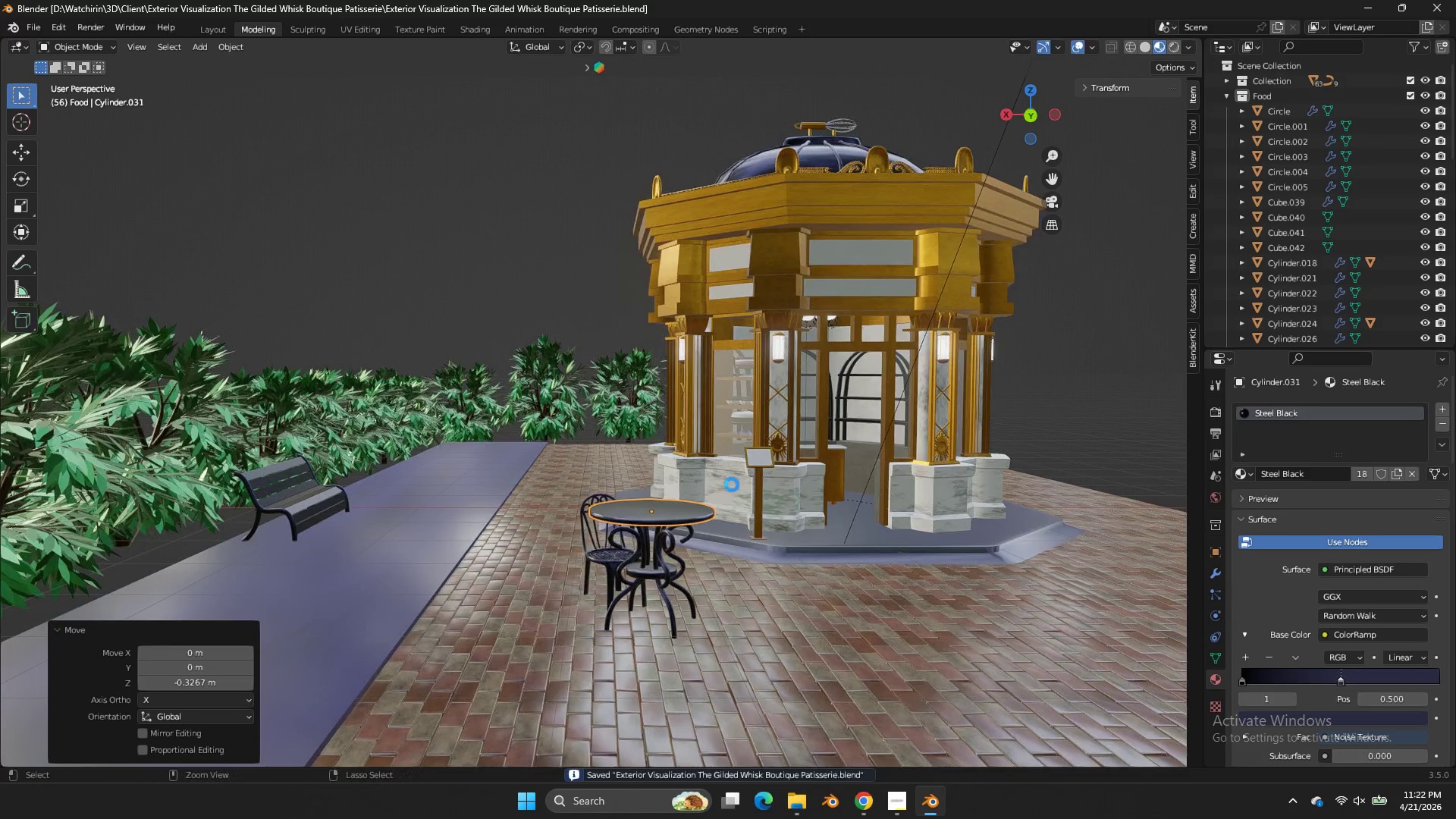 
key(Control+S)
 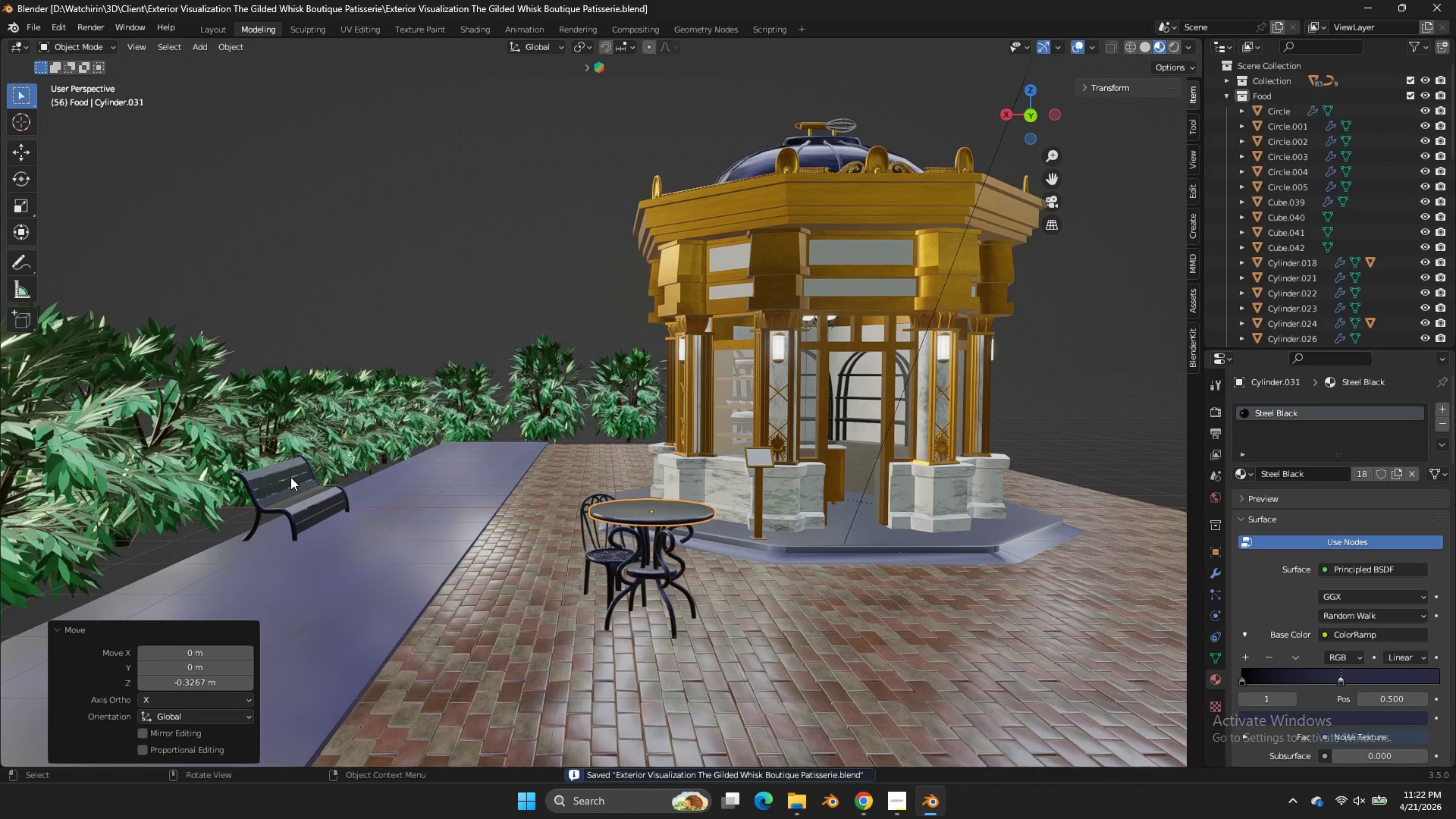 
left_click([301, 494])
 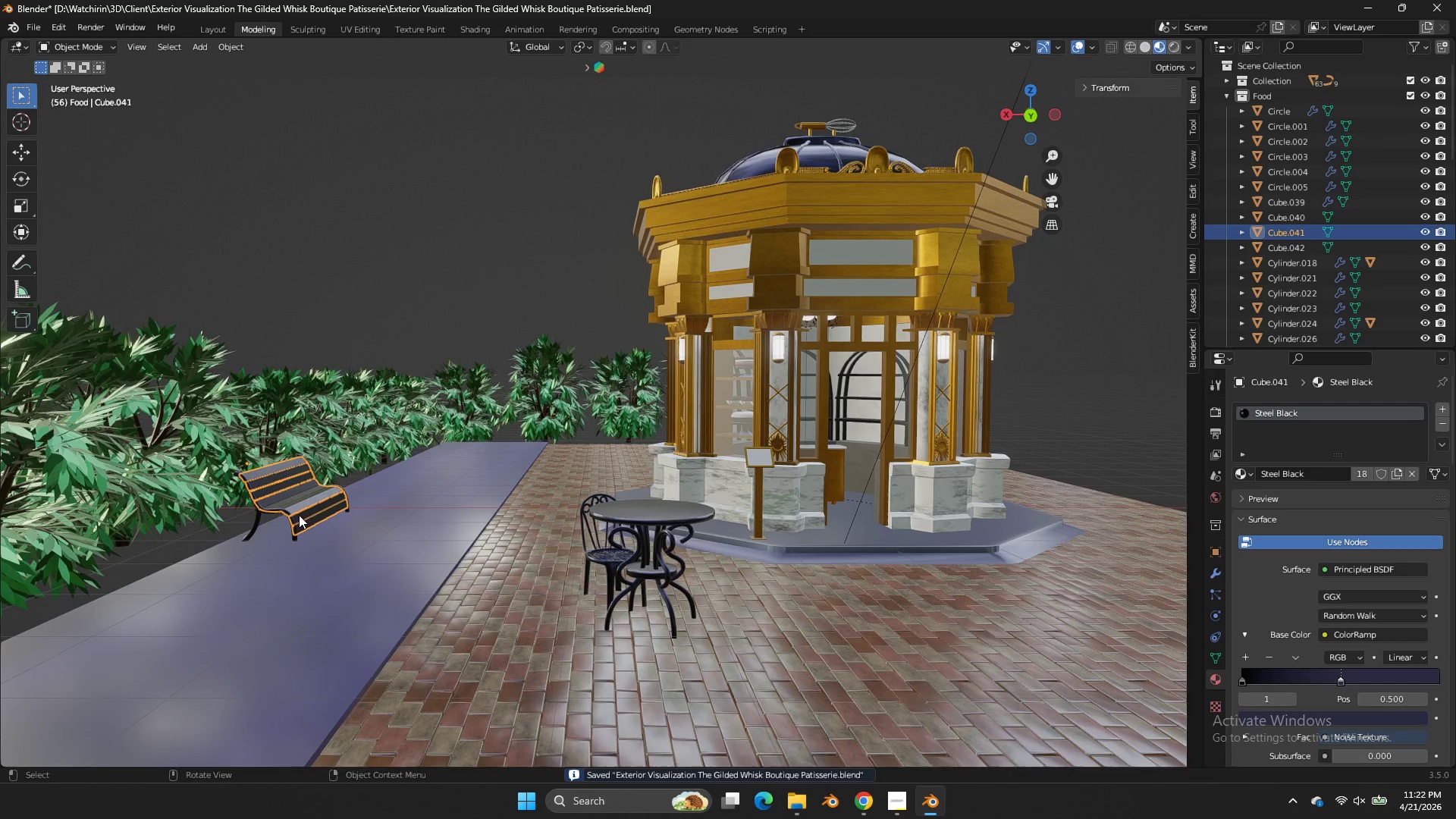 
left_click([293, 519])
 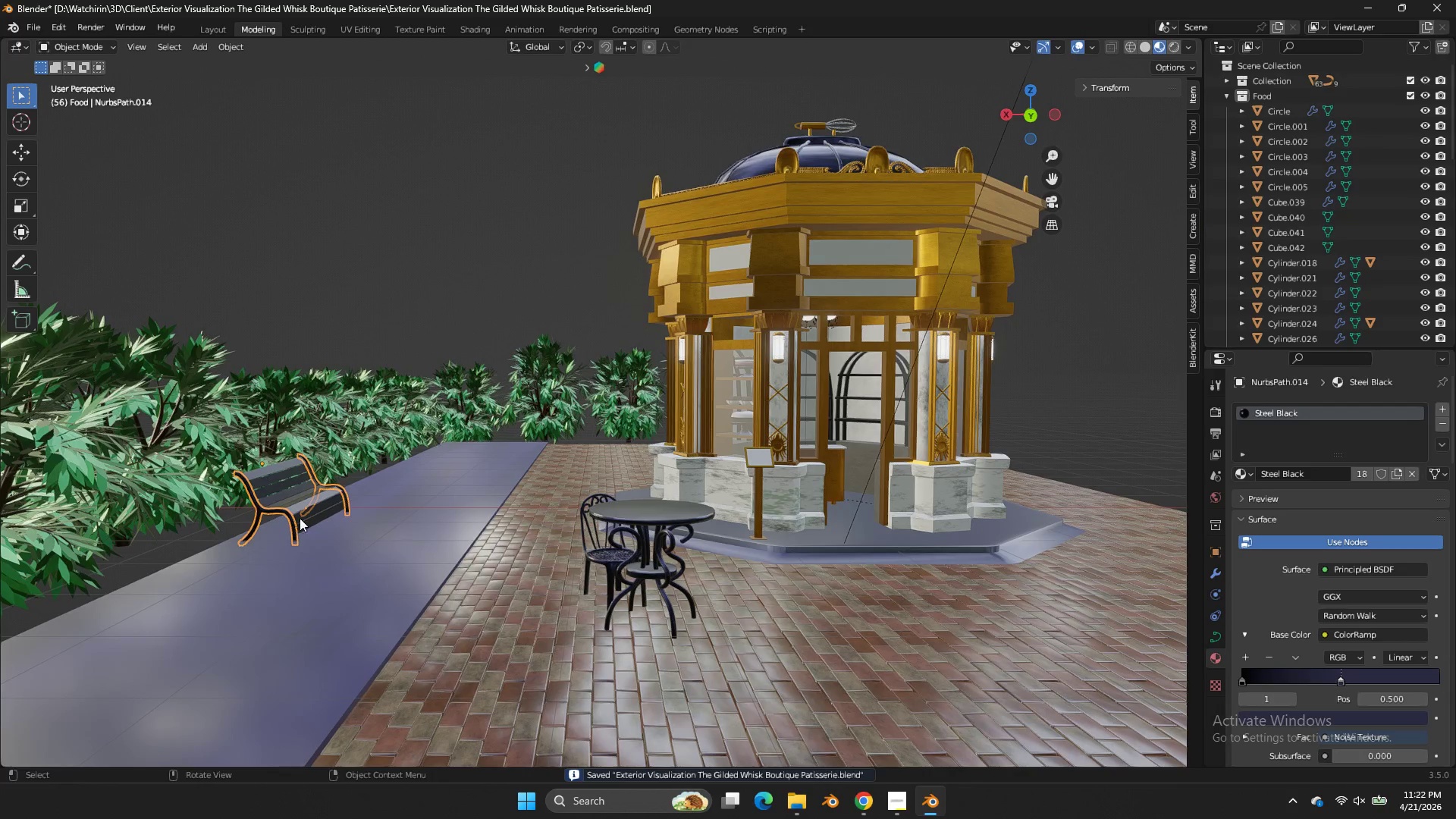 
hold_key(key=ShiftLeft, duration=0.33)
left_click([312, 512])
 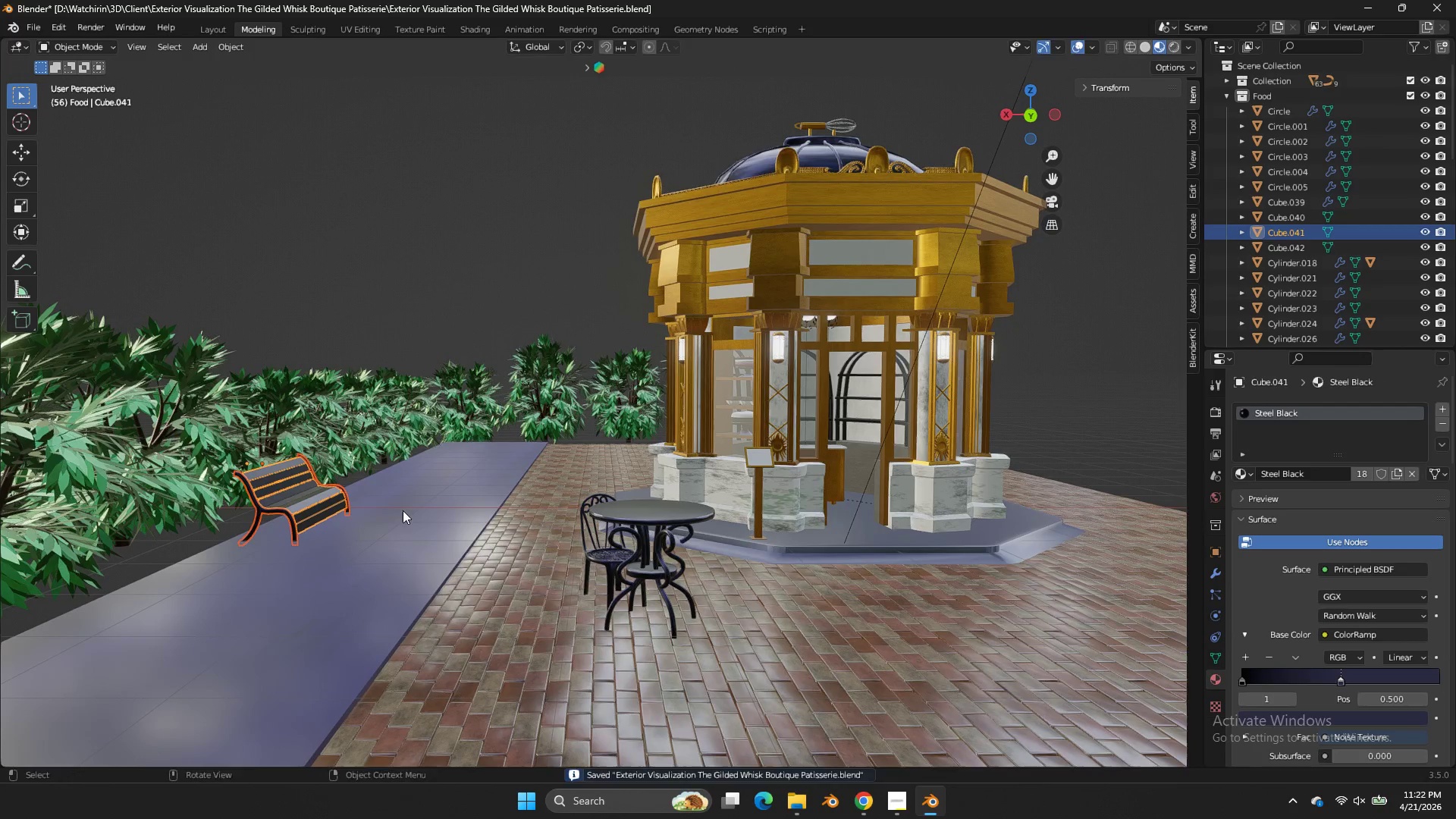 
type(gz)
 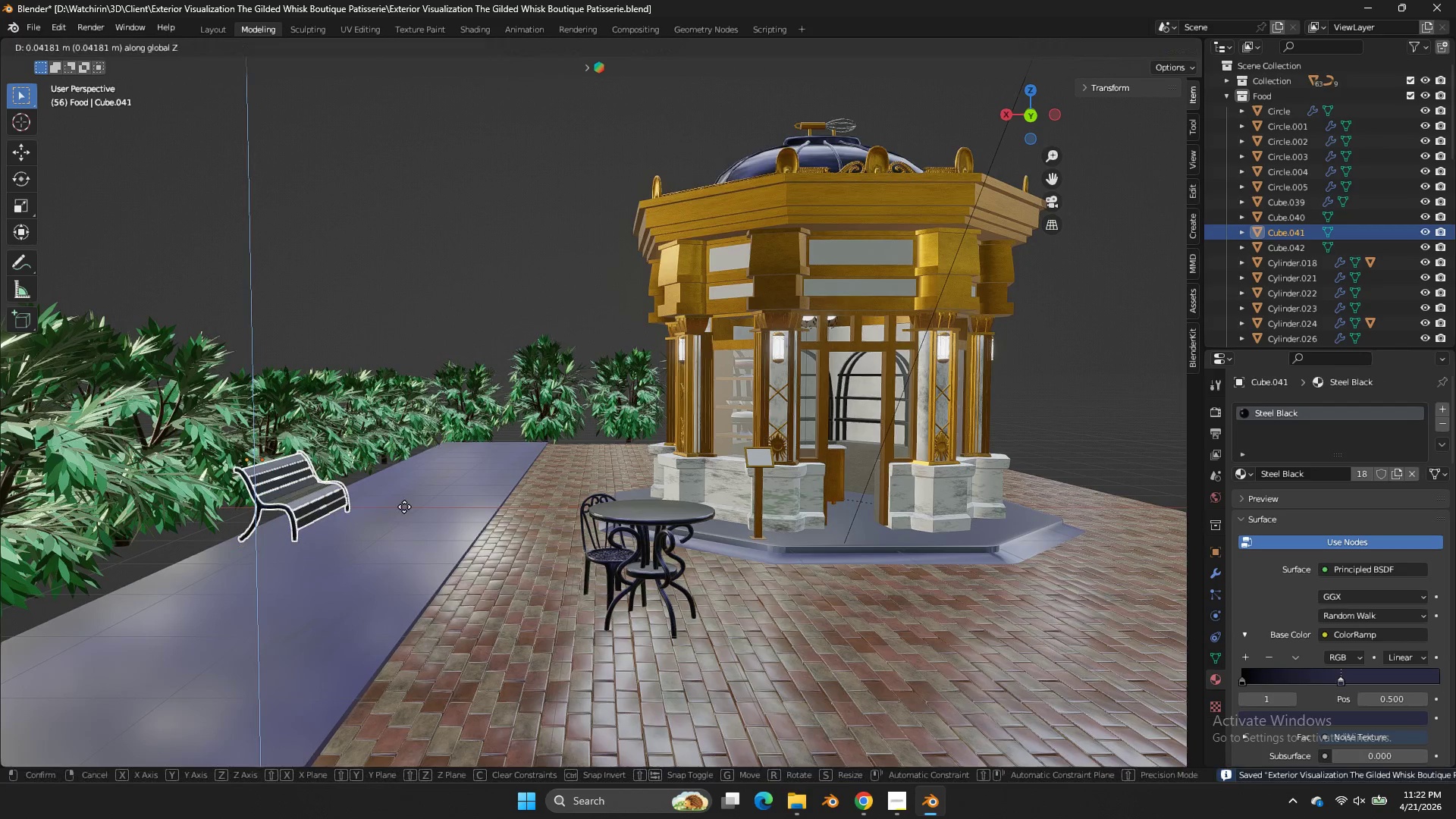 
hold_key(key=ShiftLeft, duration=0.7)
left_click([405, 521])
 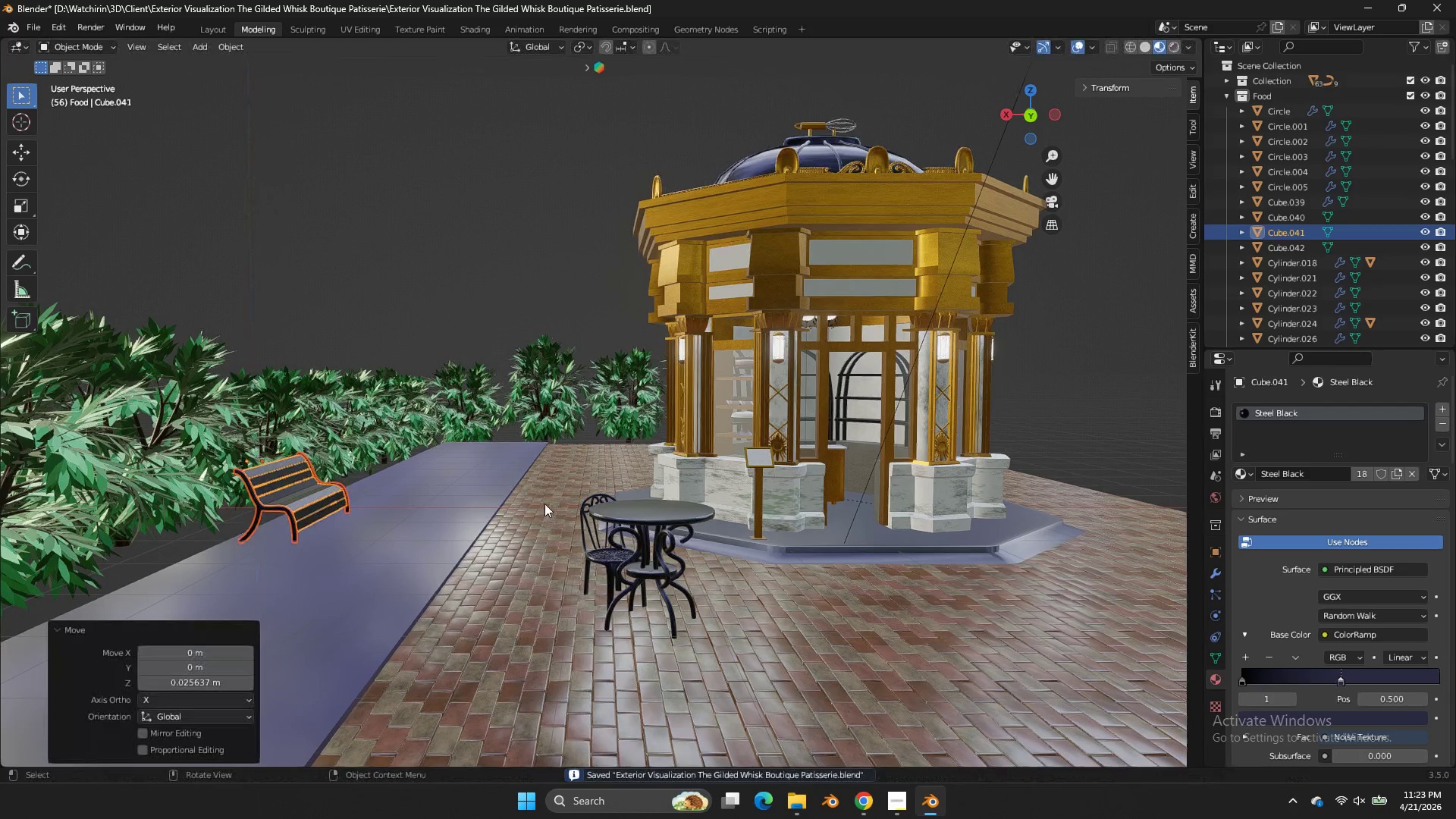 
key(Control+ControlLeft)
 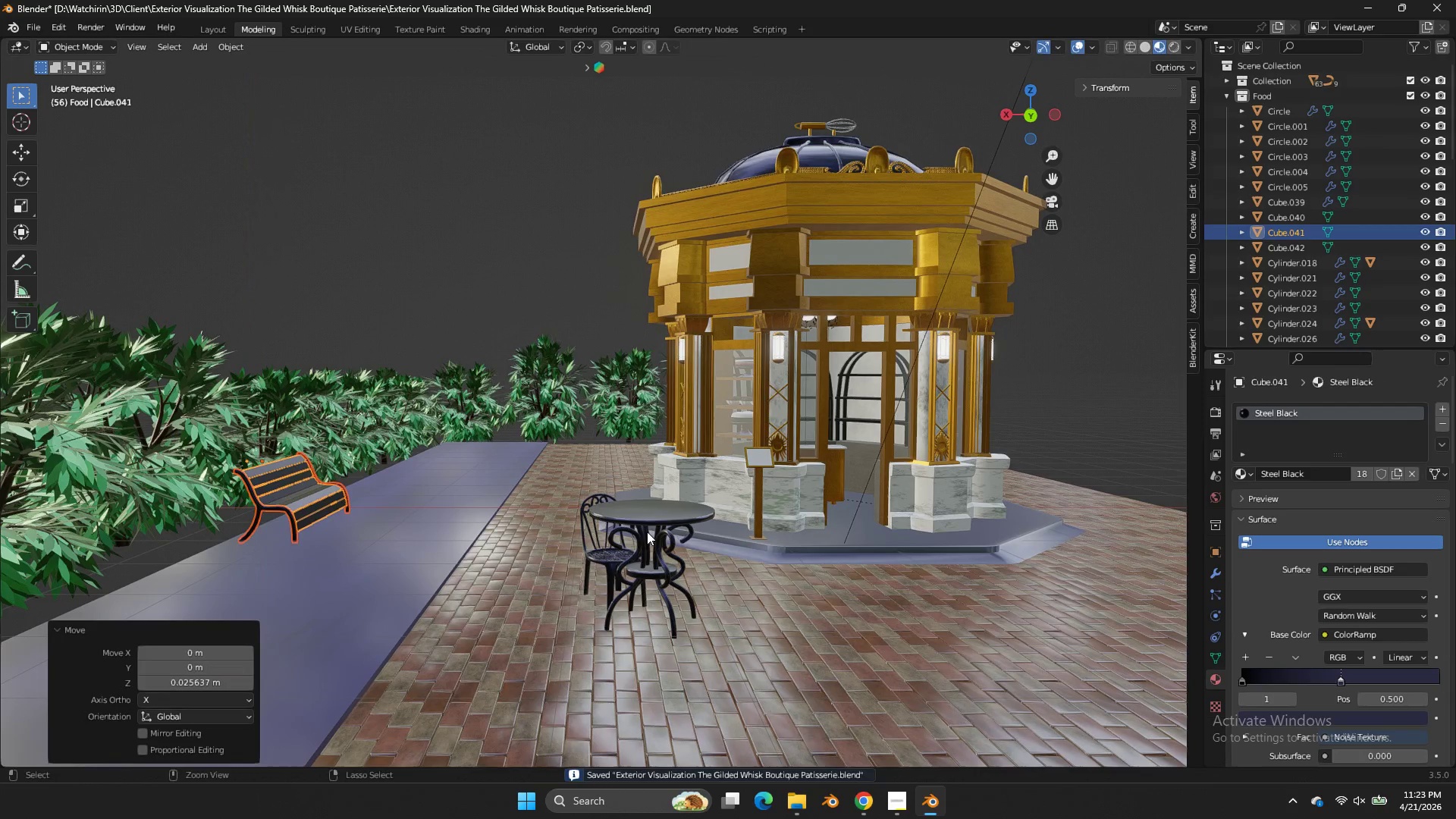 
key(Control+S)
 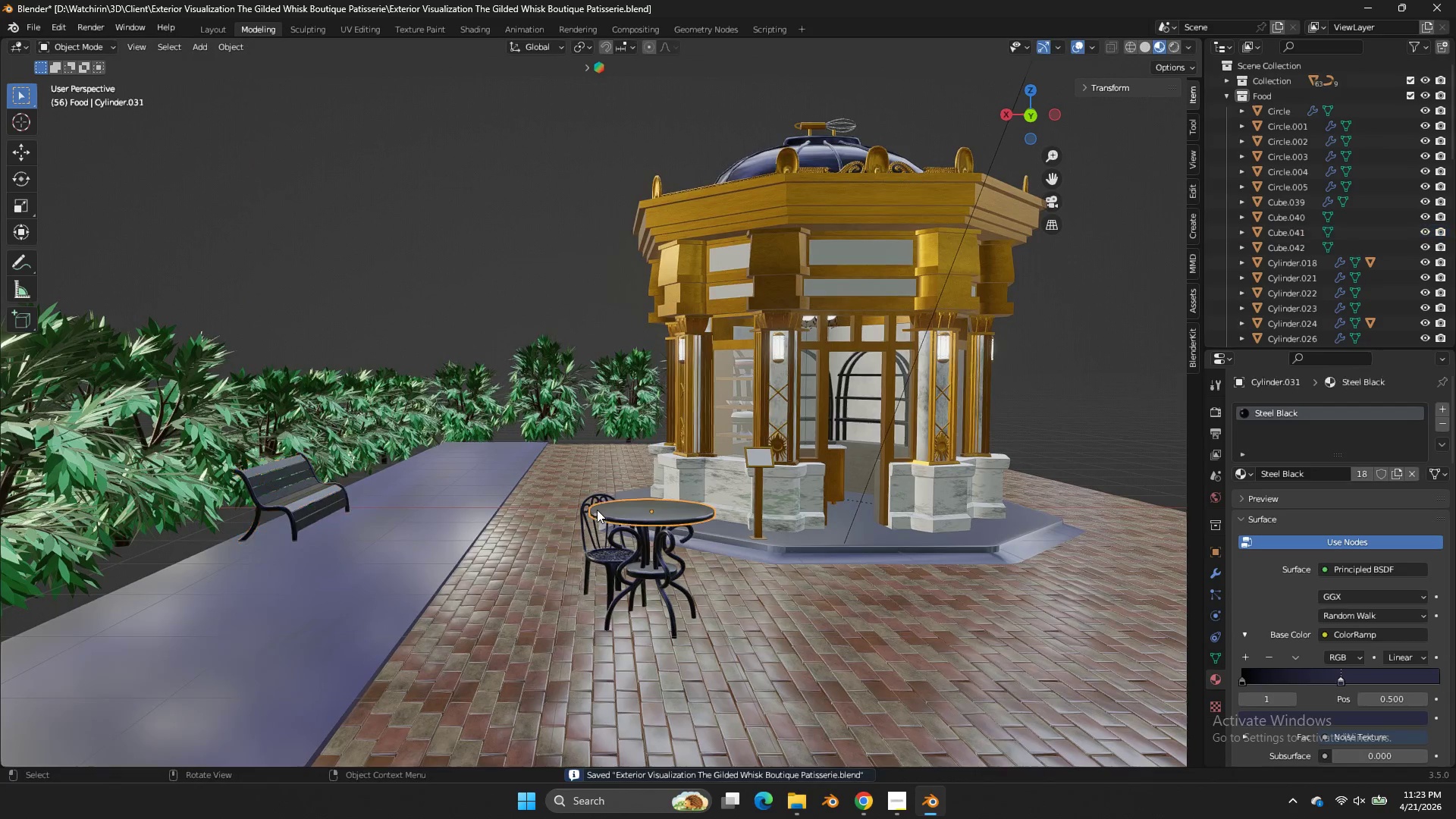 
double_click([595, 503])
 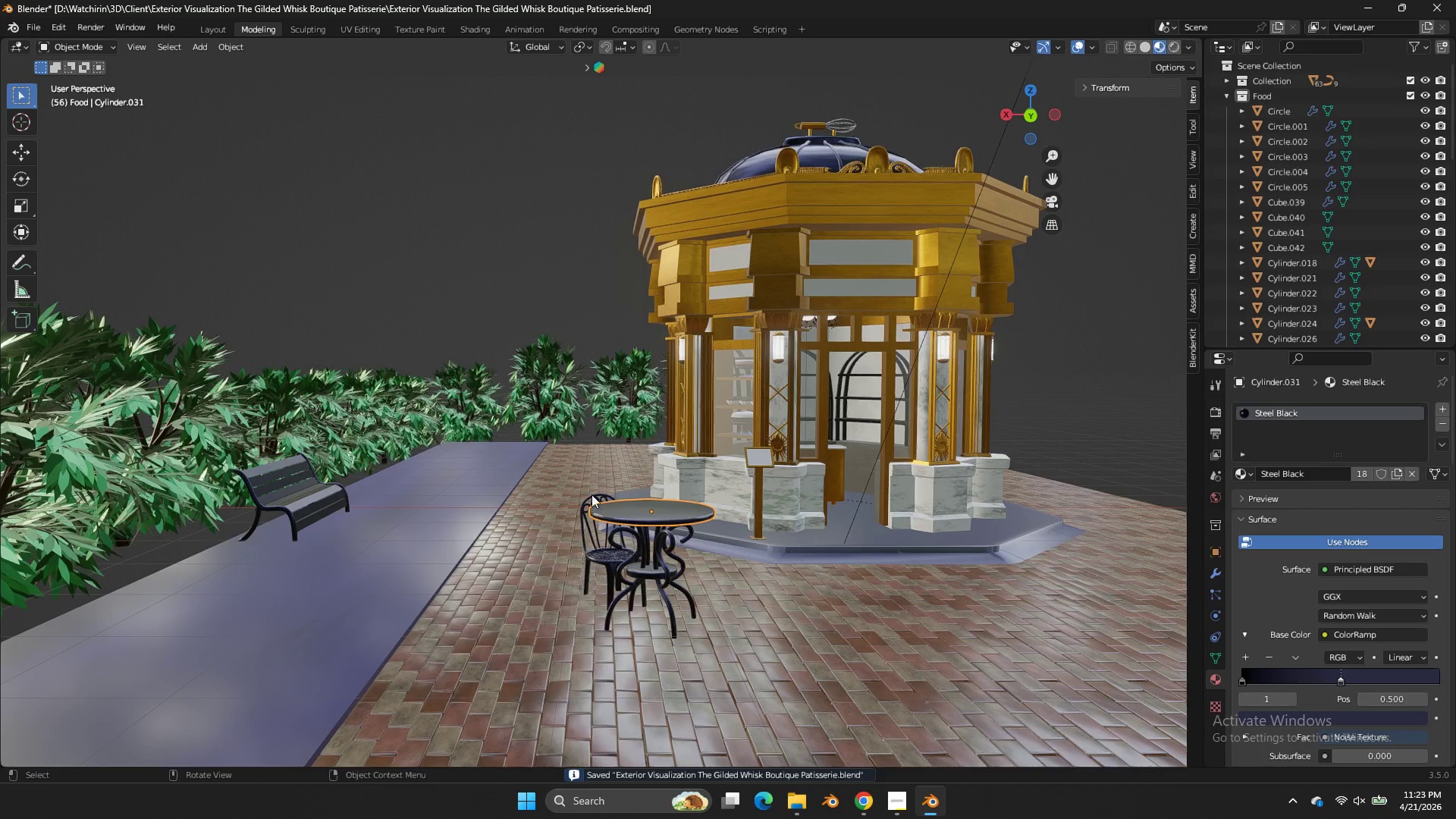 
triple_click([592, 494])
 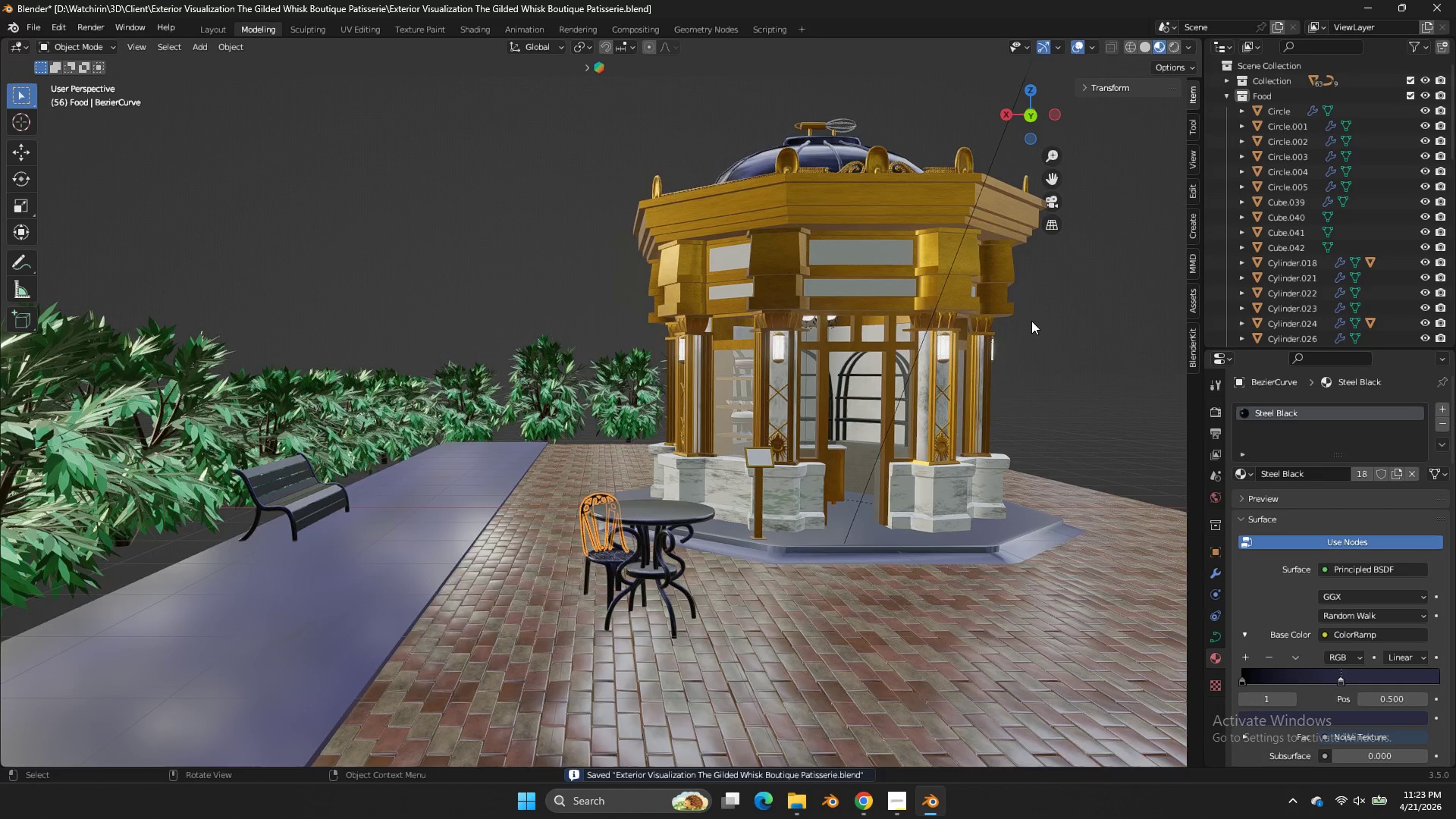 
key(Control+ControlLeft)
 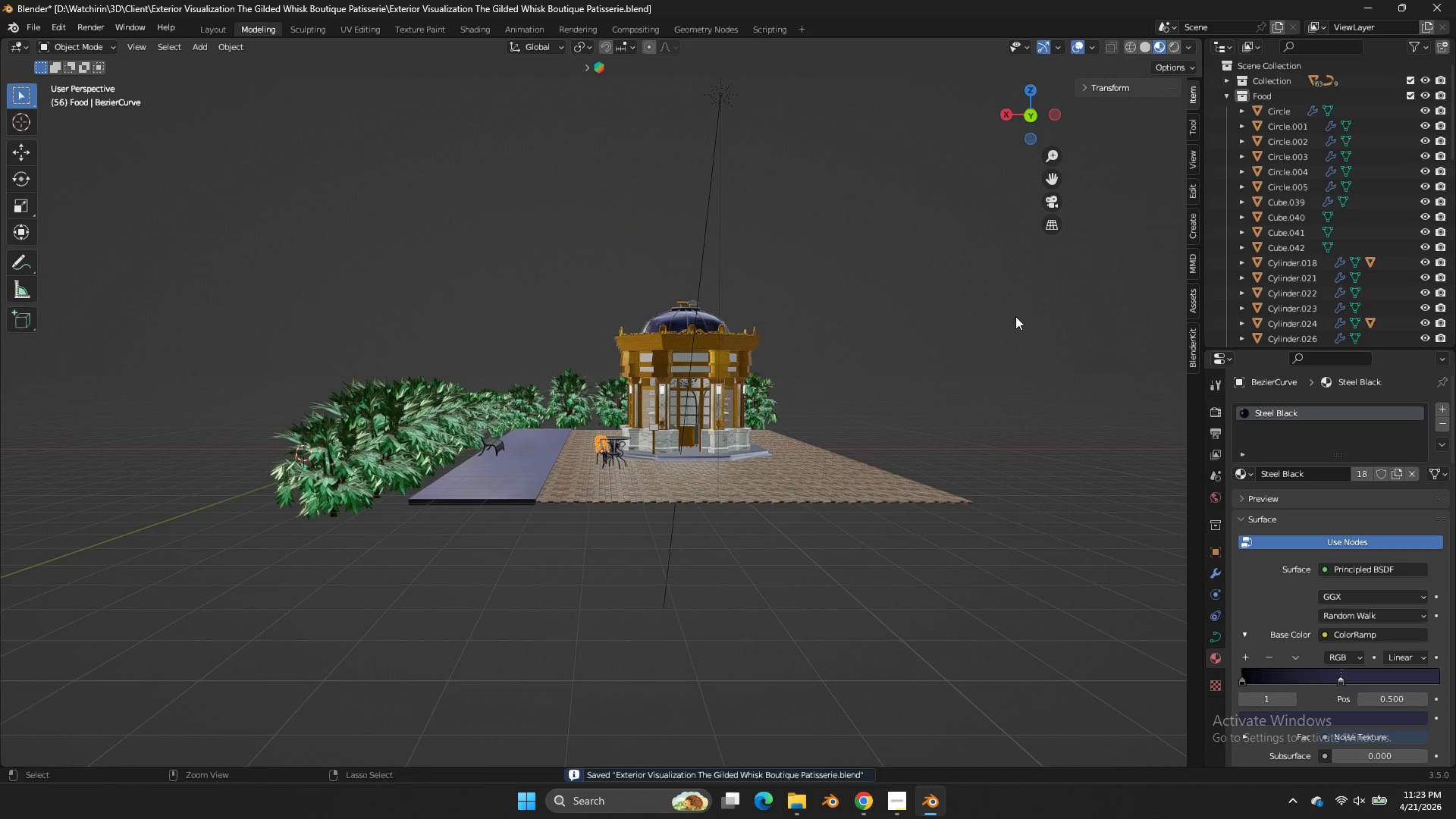 
key(Control+S)
 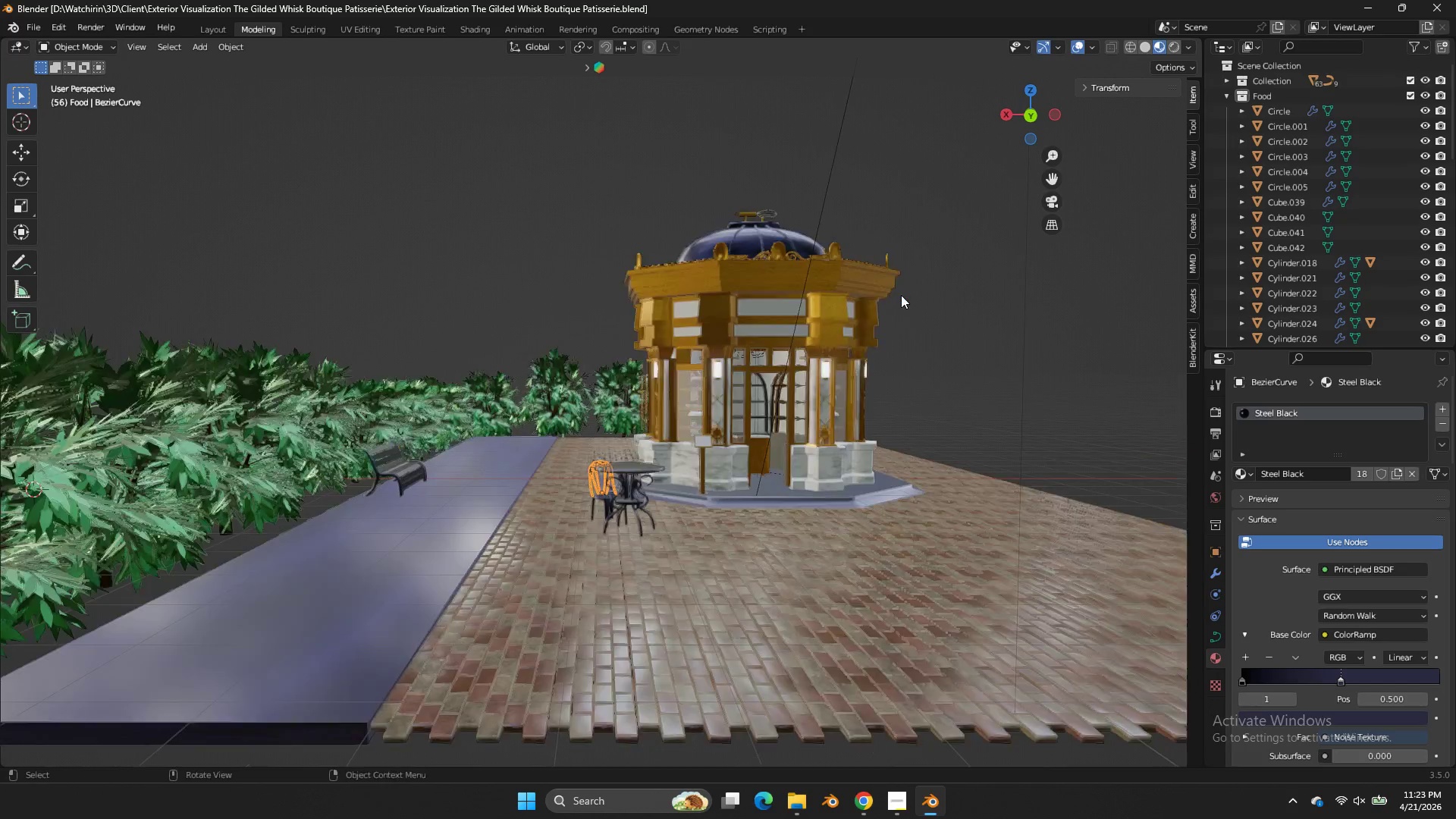 
scroll: coordinate [1031, 321], scroll_direction: down, amount: 3.0
 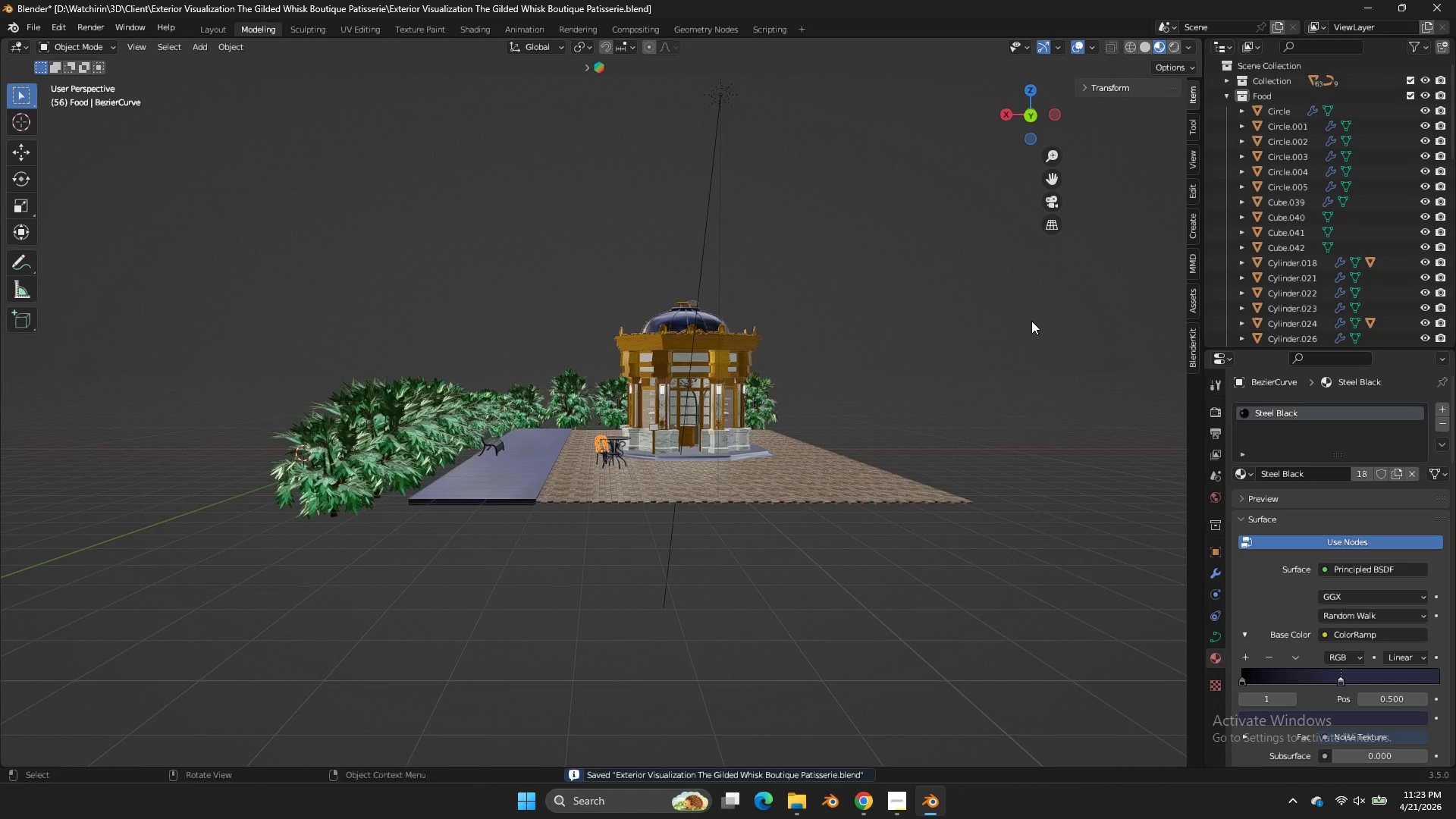 
scroll: coordinate [901, 295], scroll_direction: up, amount: 2.0
 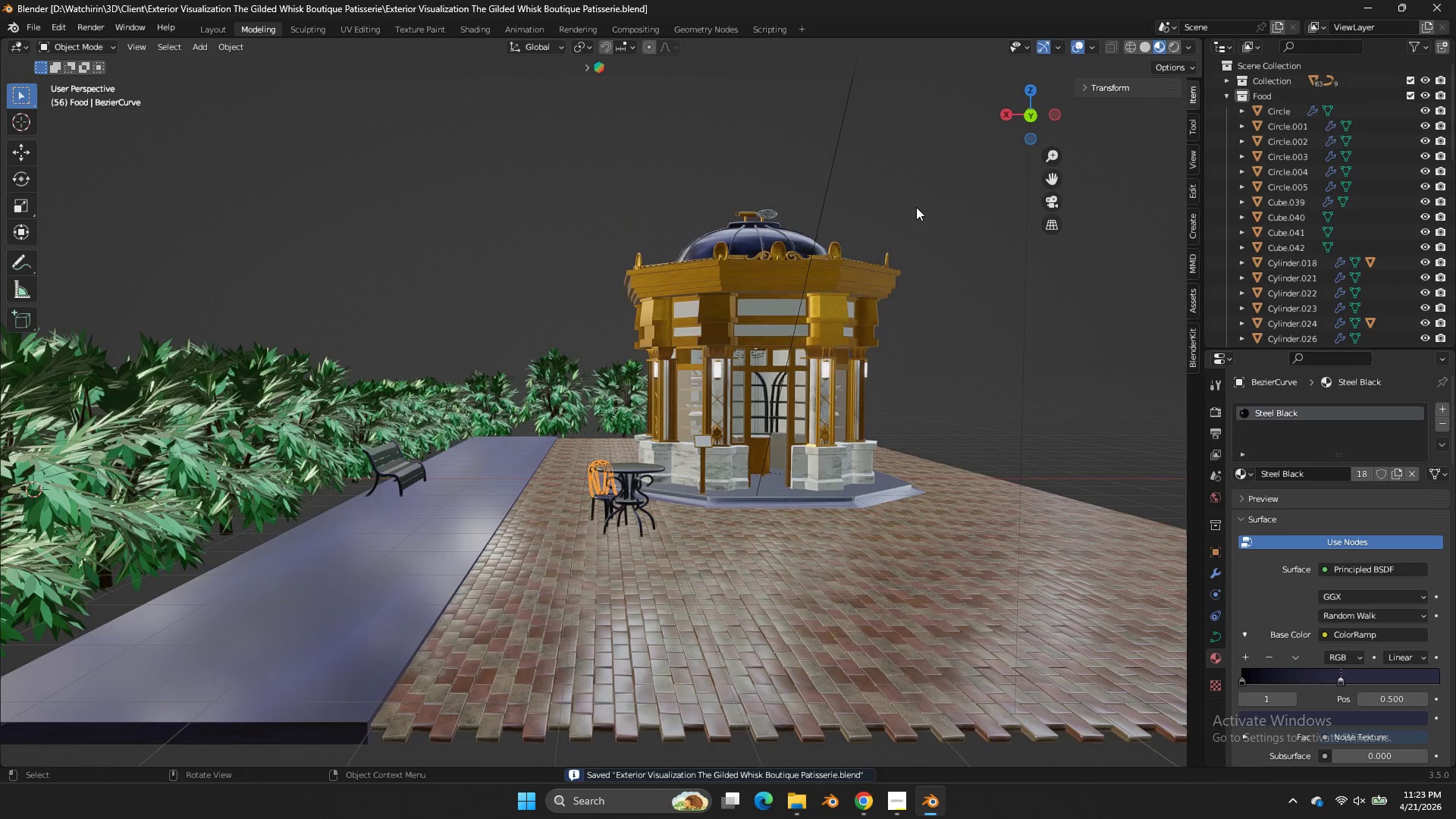 
key(Z)
 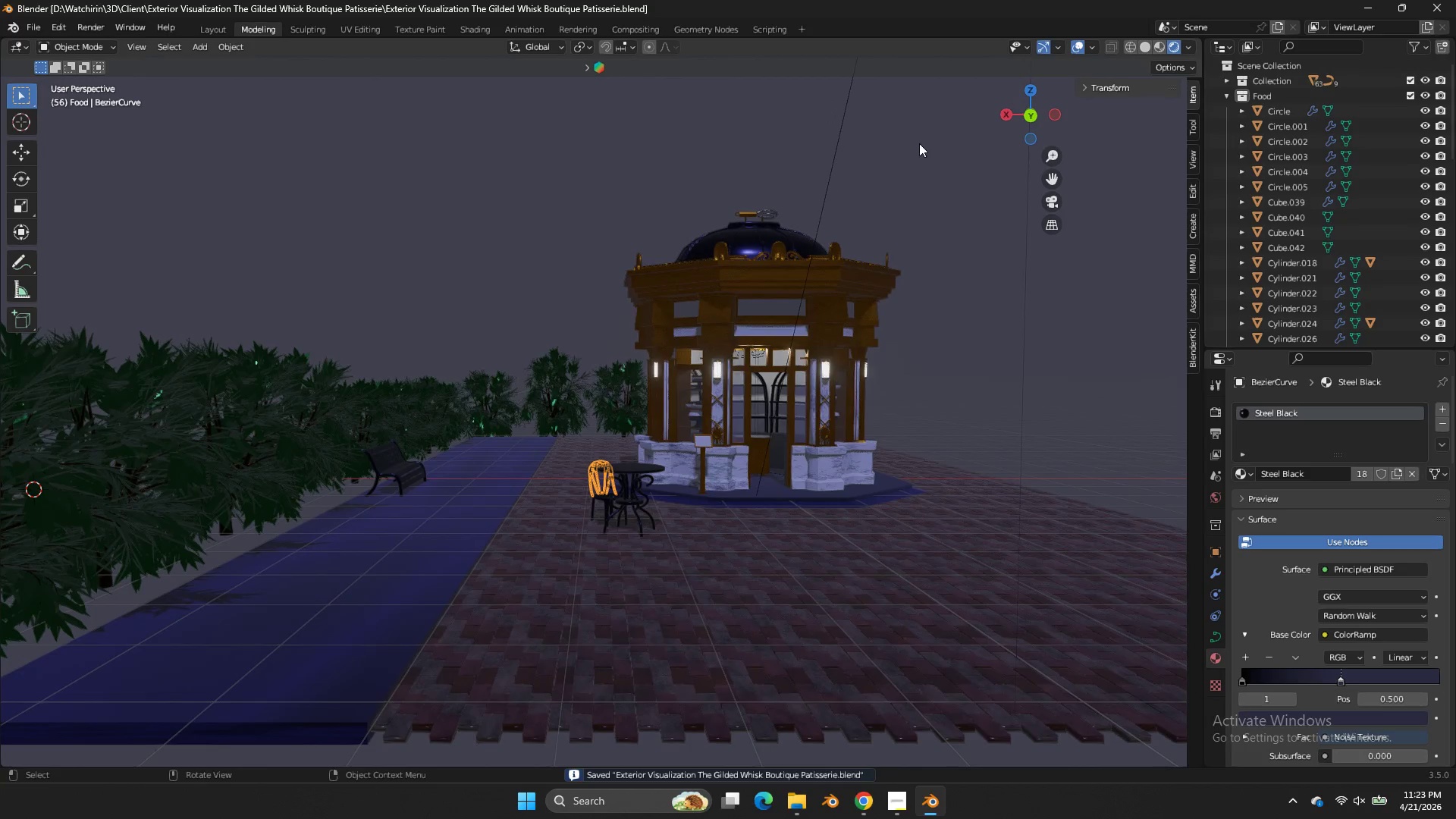 
scroll: coordinate [928, 168], scroll_direction: down, amount: 2.0
 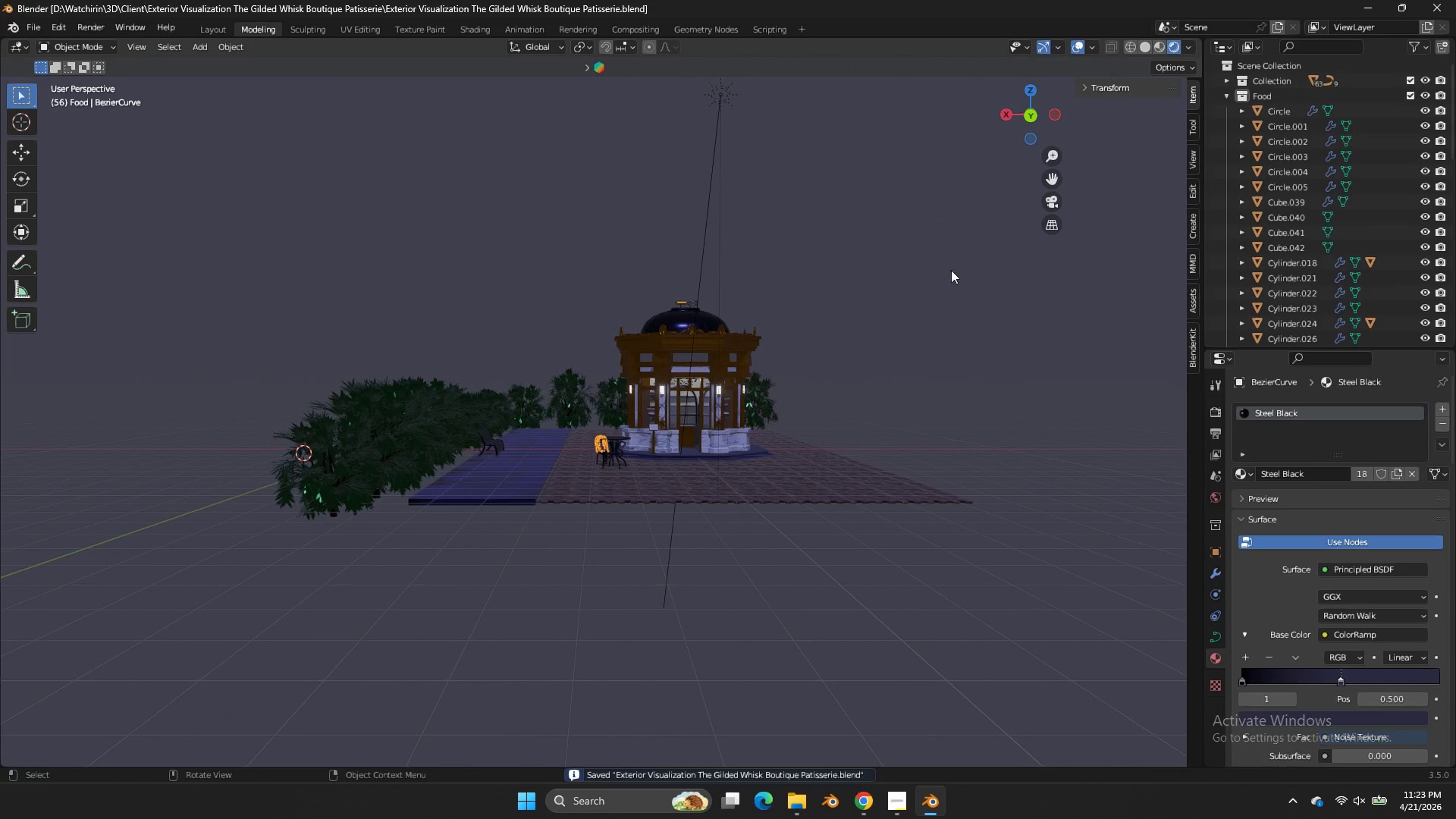 
scroll: coordinate [956, 287], scroll_direction: up, amount: 2.0
 